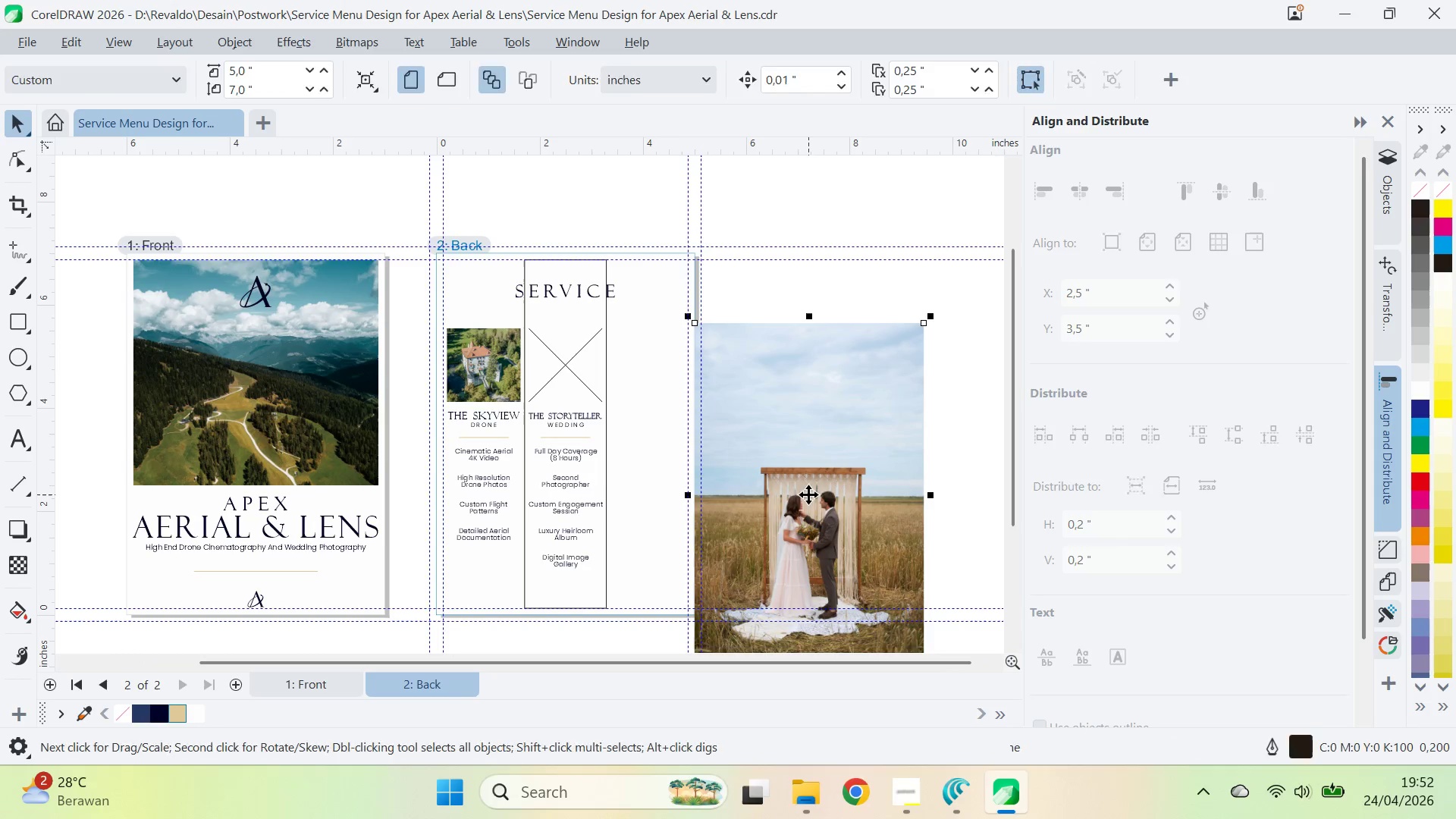 
left_click_drag(start_coordinate=[808, 495], to_coordinate=[567, 364])
 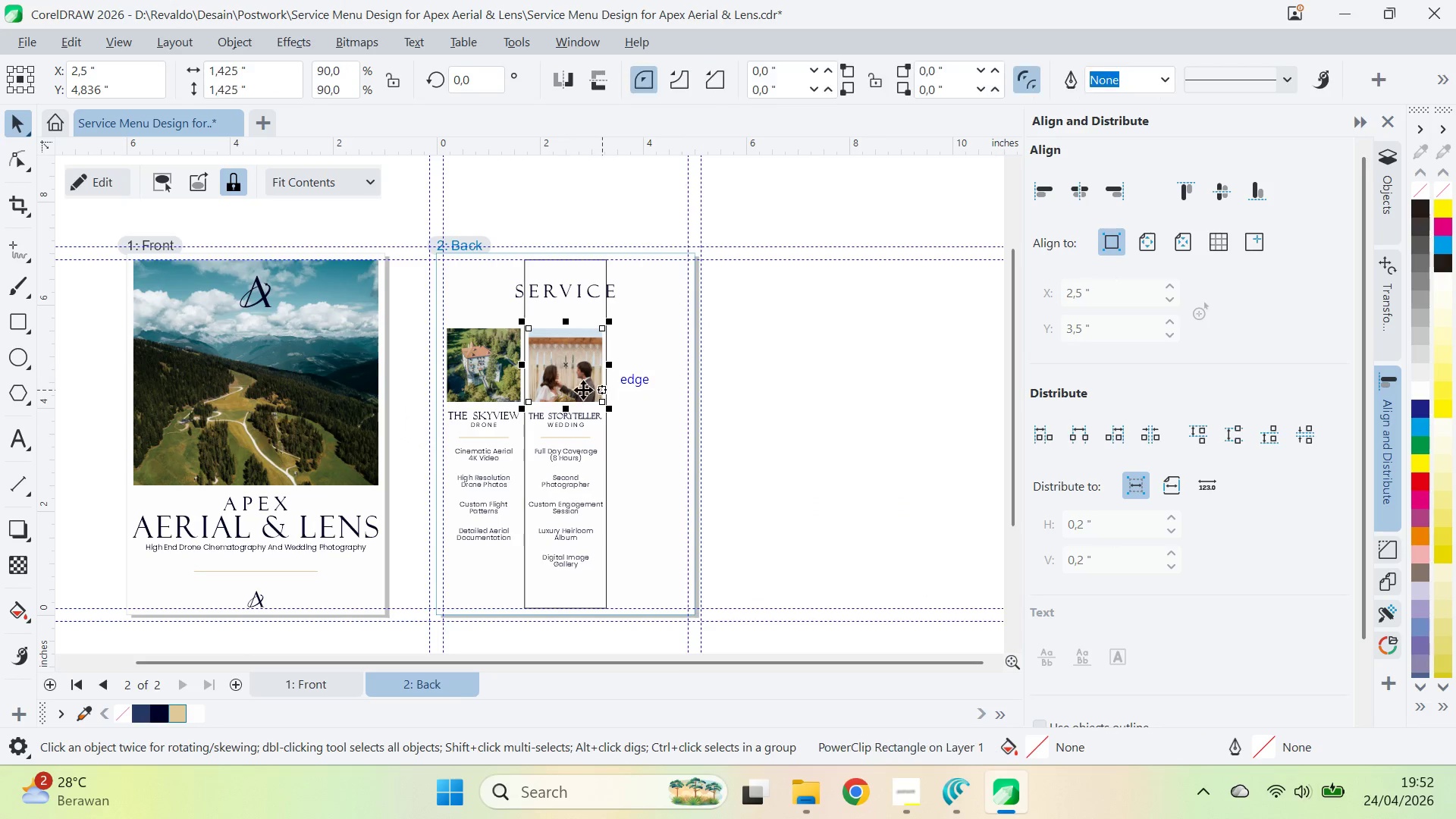 
hold_key(key=W, duration=1.5)
 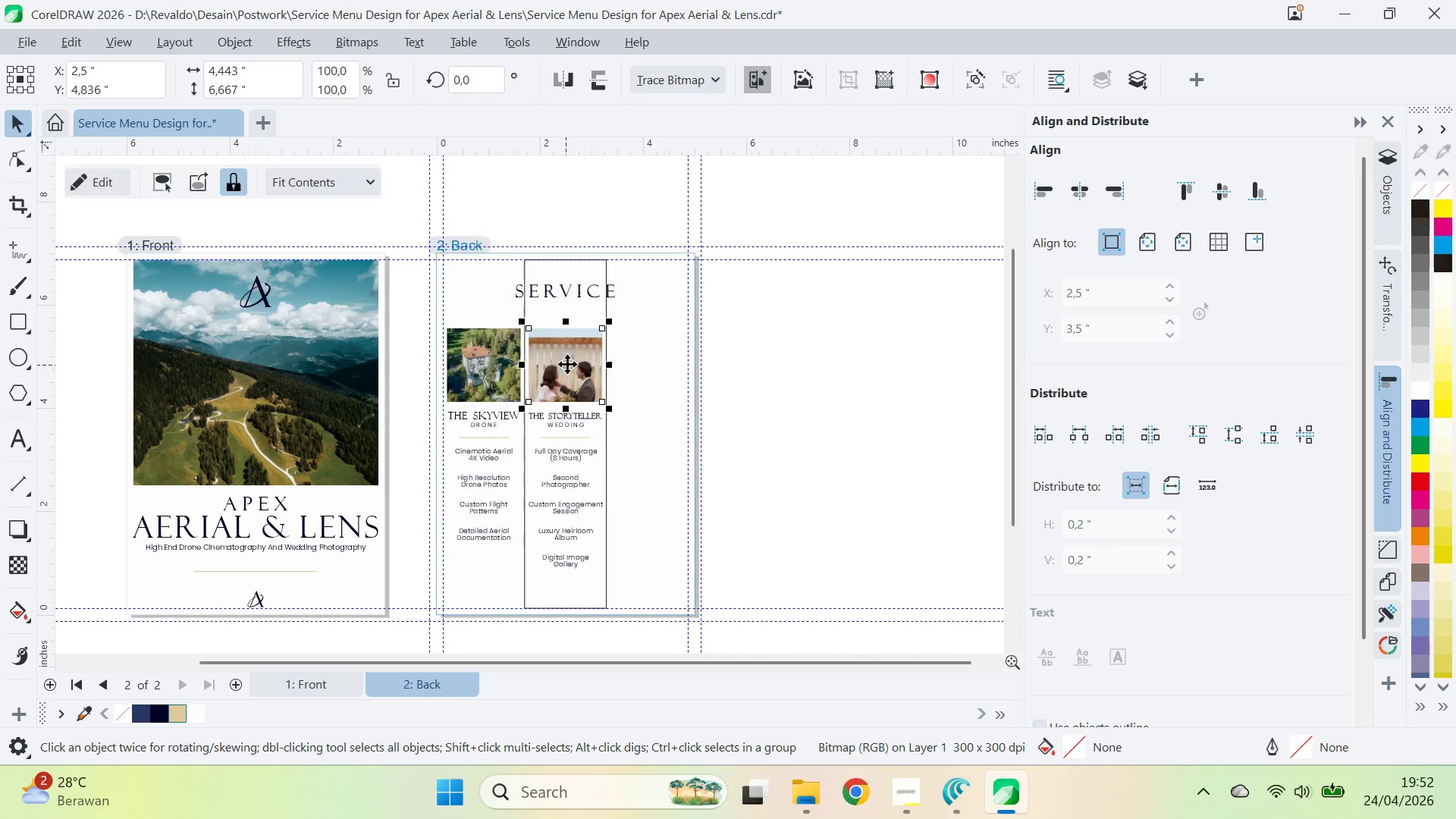 
type(wwww)
 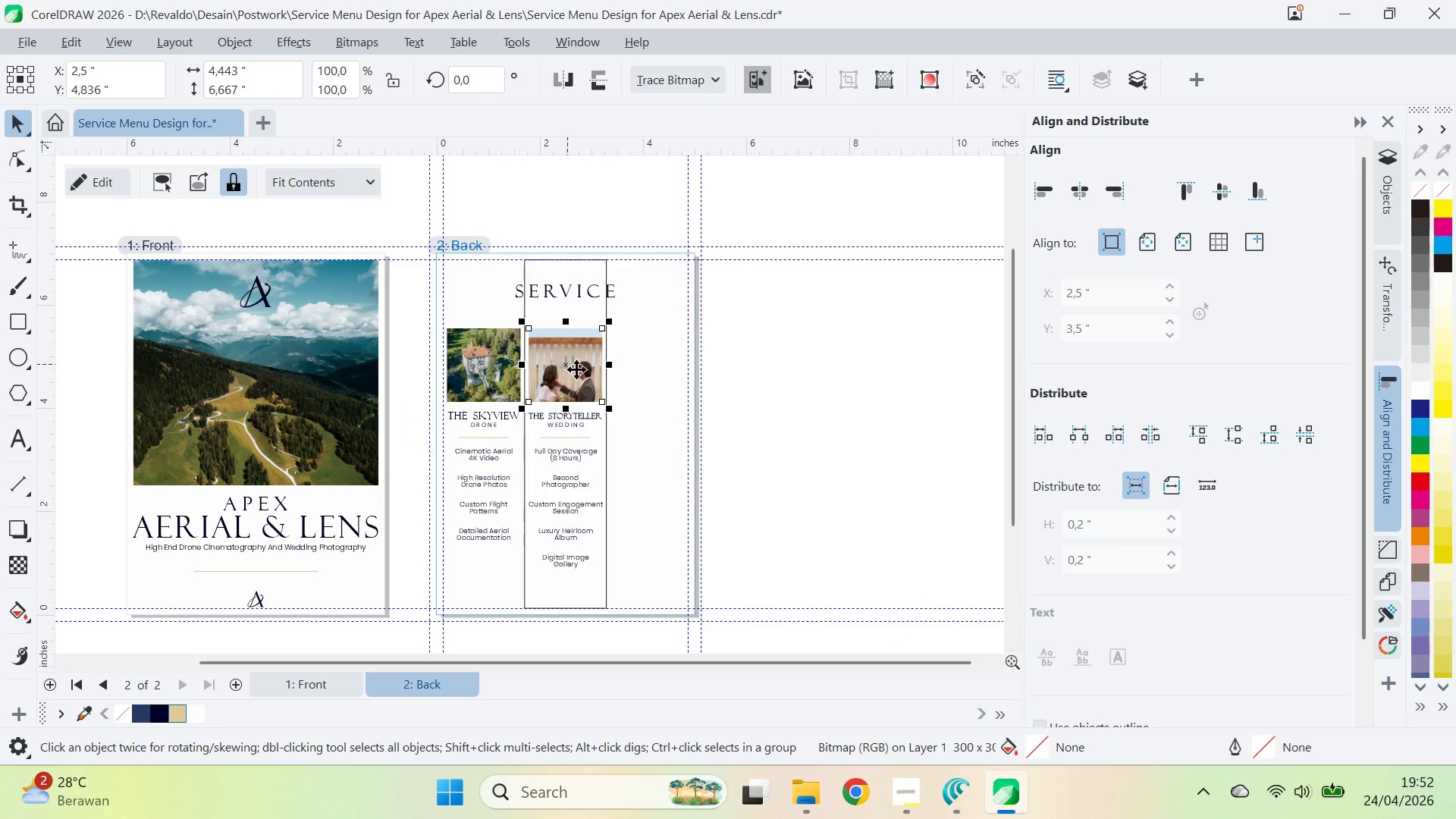 
left_click([351, 273])
 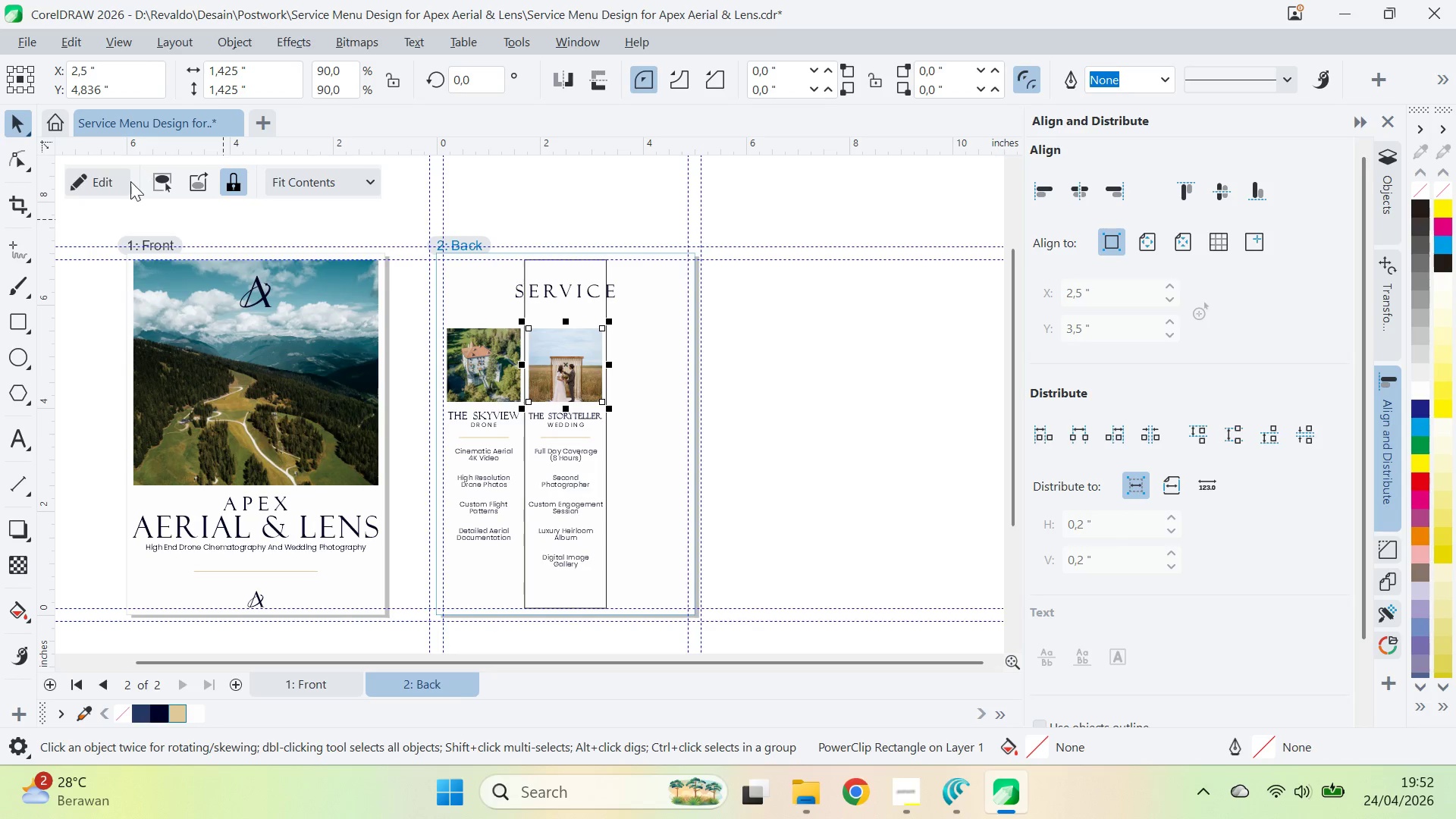 
left_click([127, 180])
 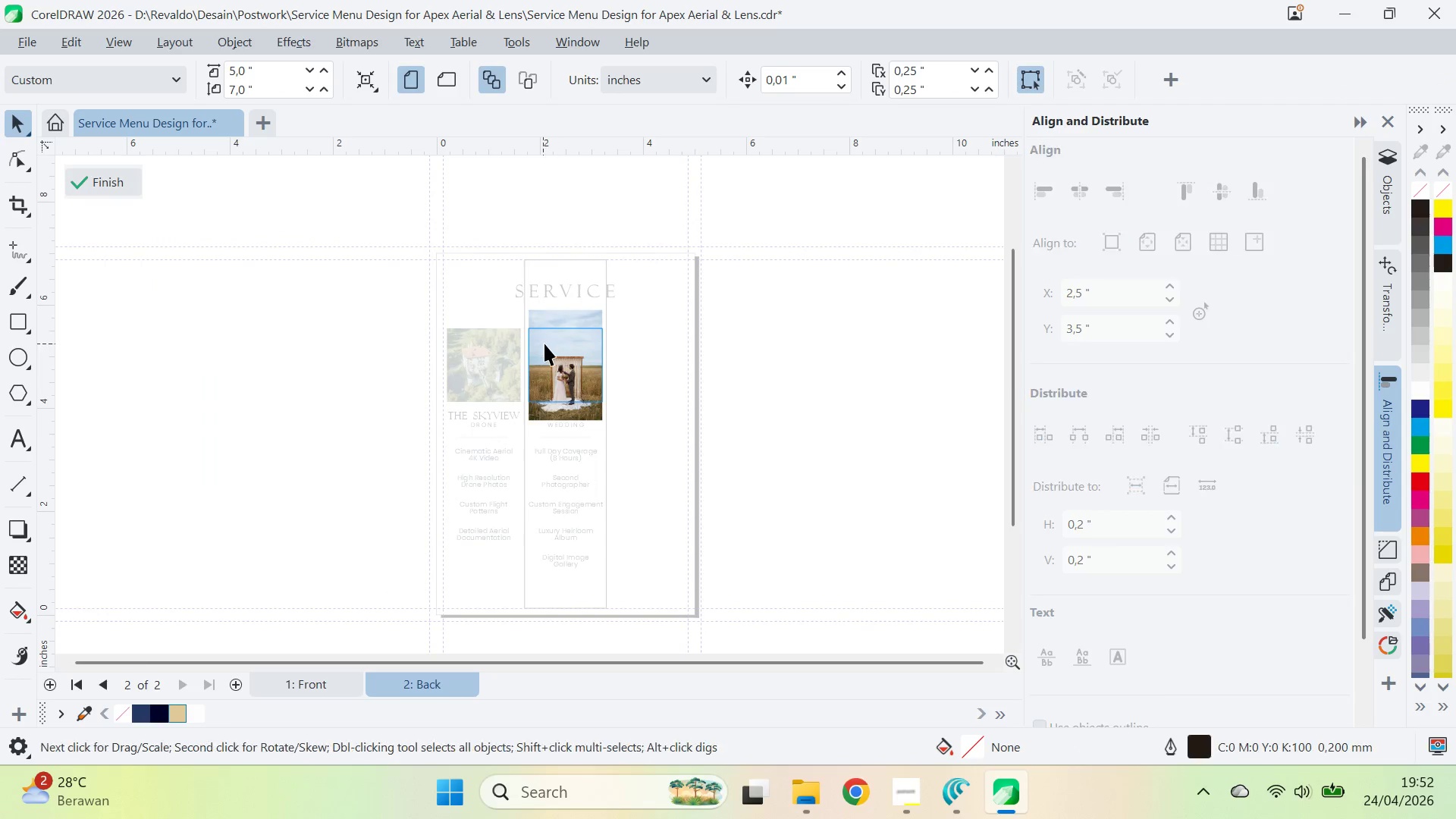 
left_click([571, 328])
 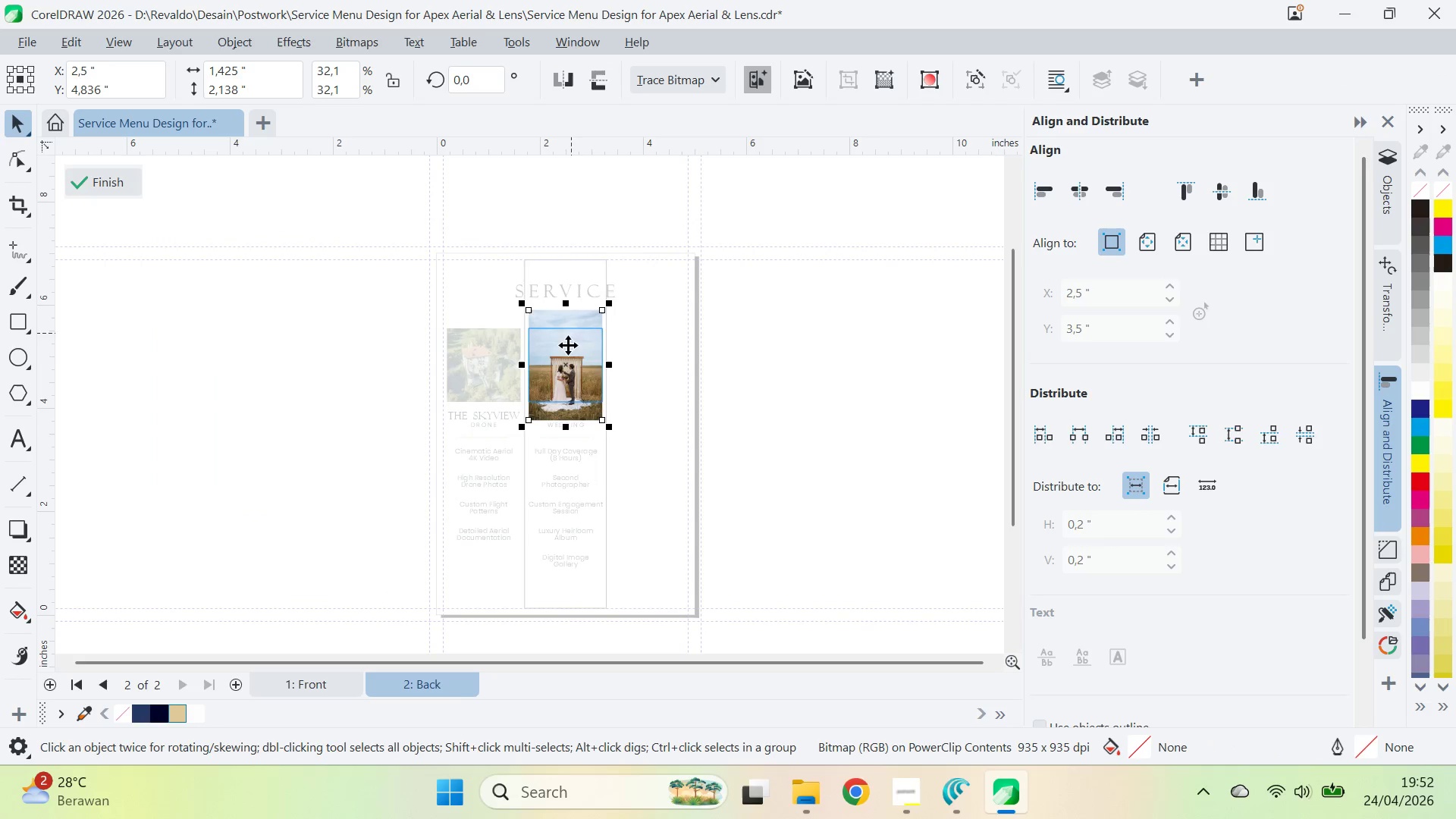 
key(Z)
 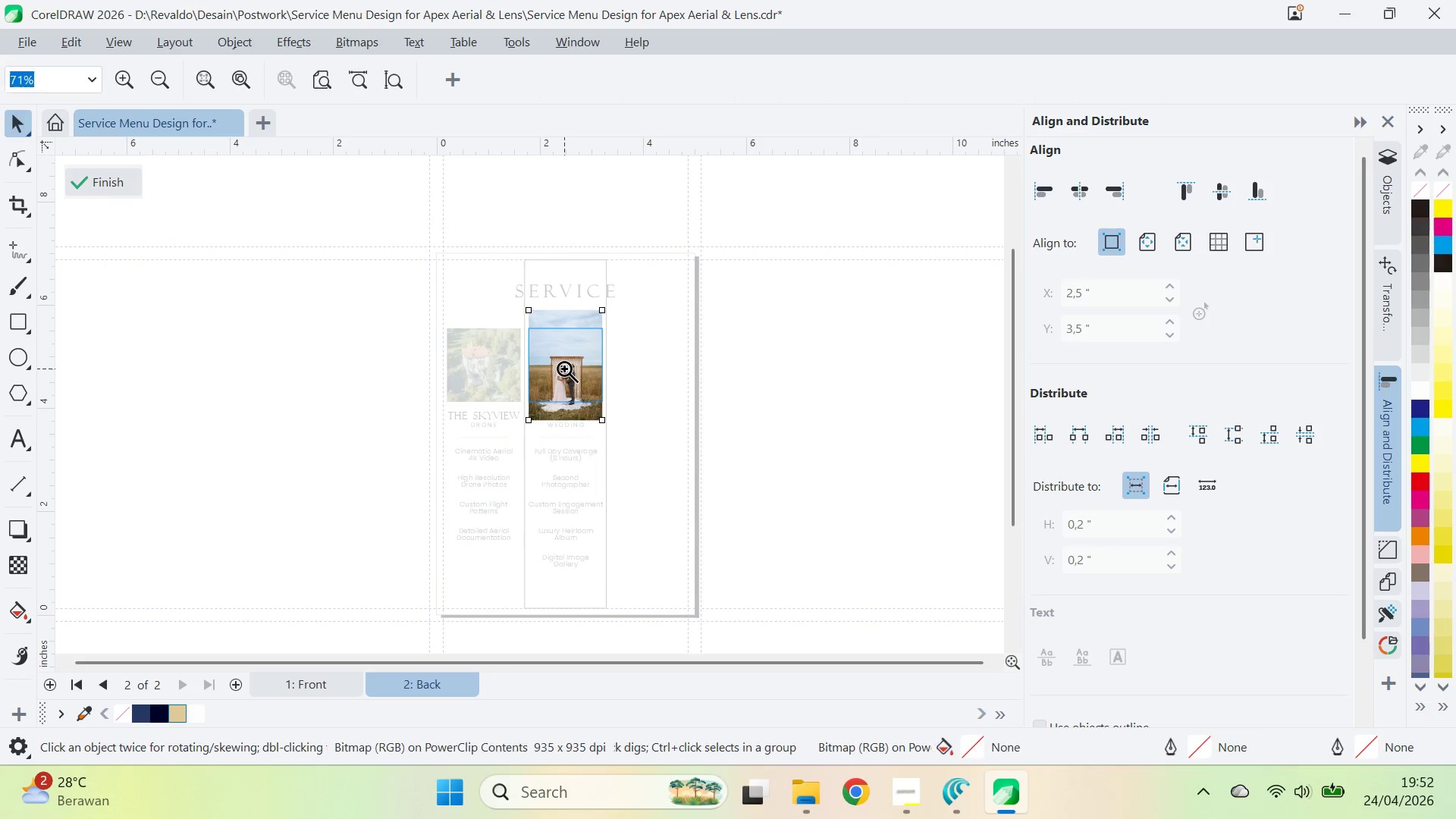 
left_click([564, 369])
 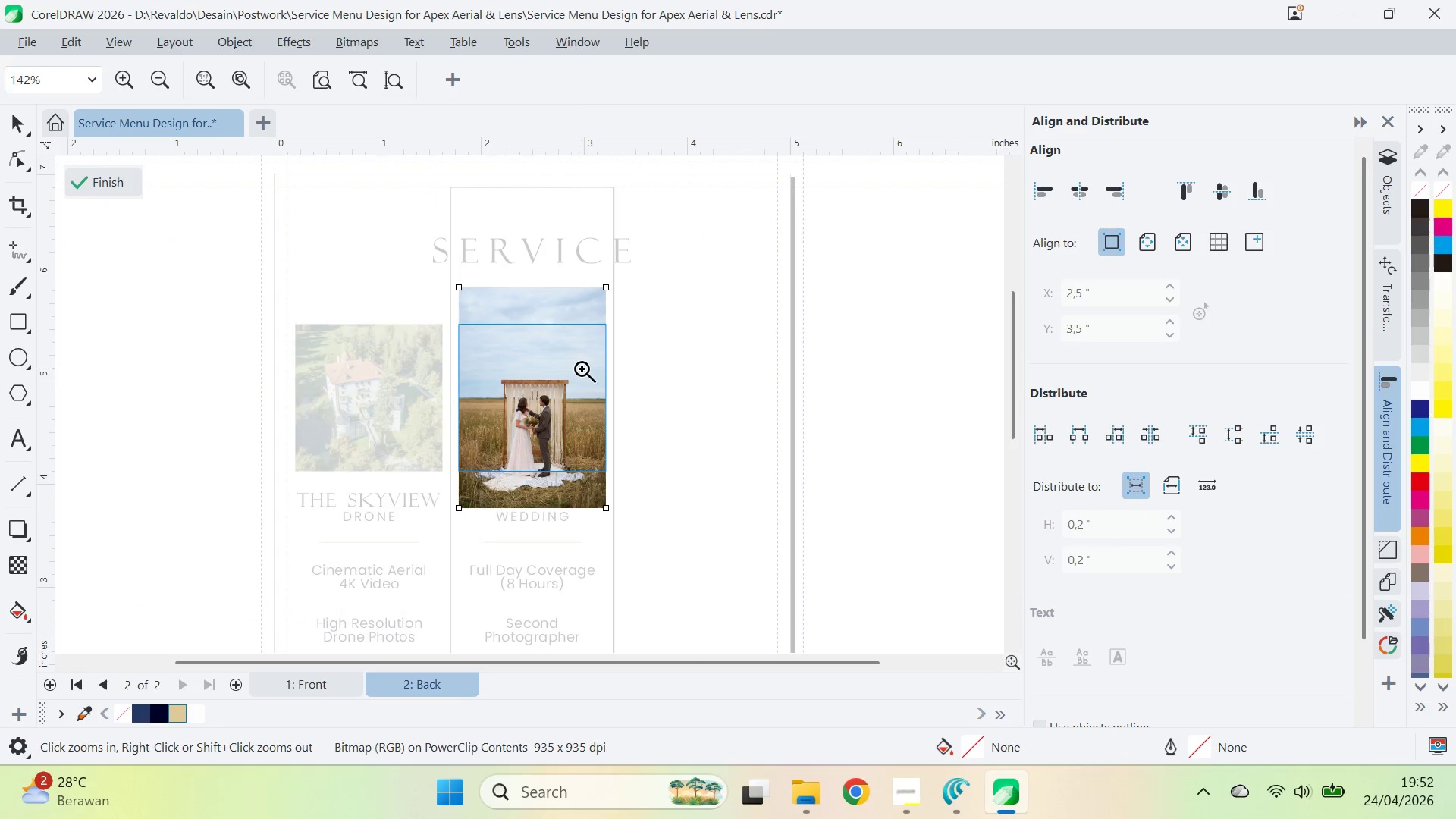 
left_click([529, 394])
 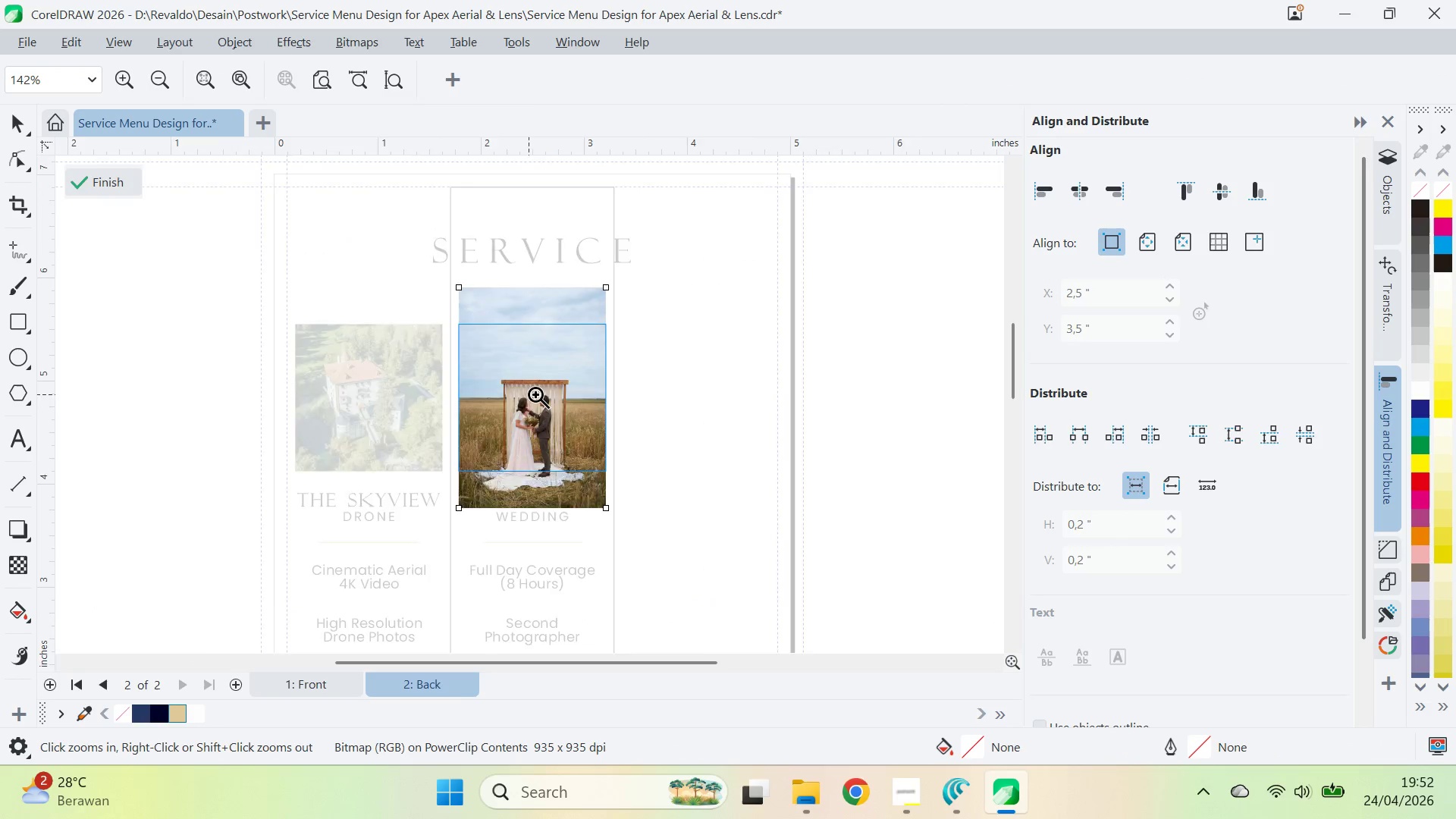 
key(V)
 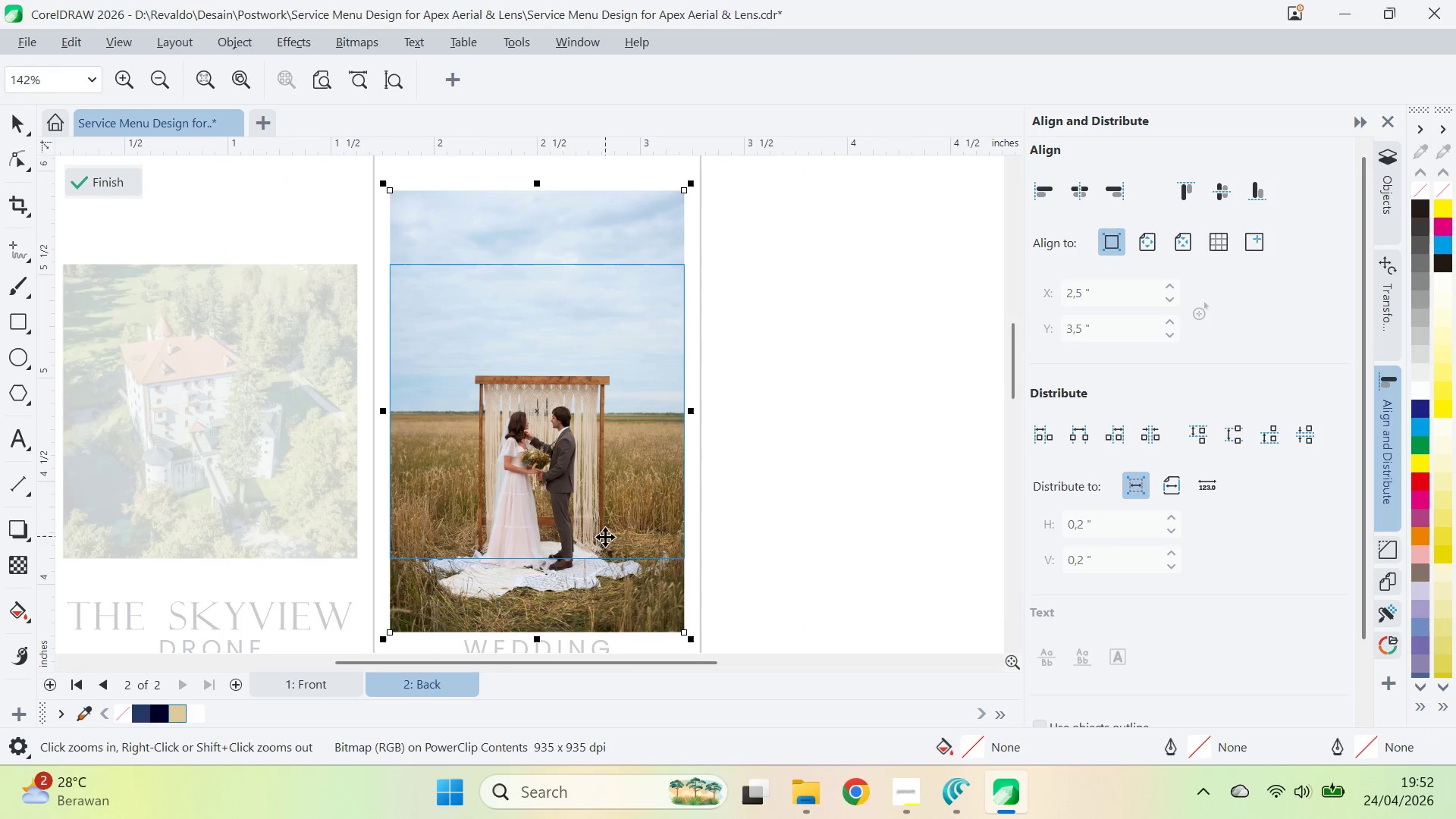 
left_click_drag(start_coordinate=[605, 537], to_coordinate=[597, 494])
 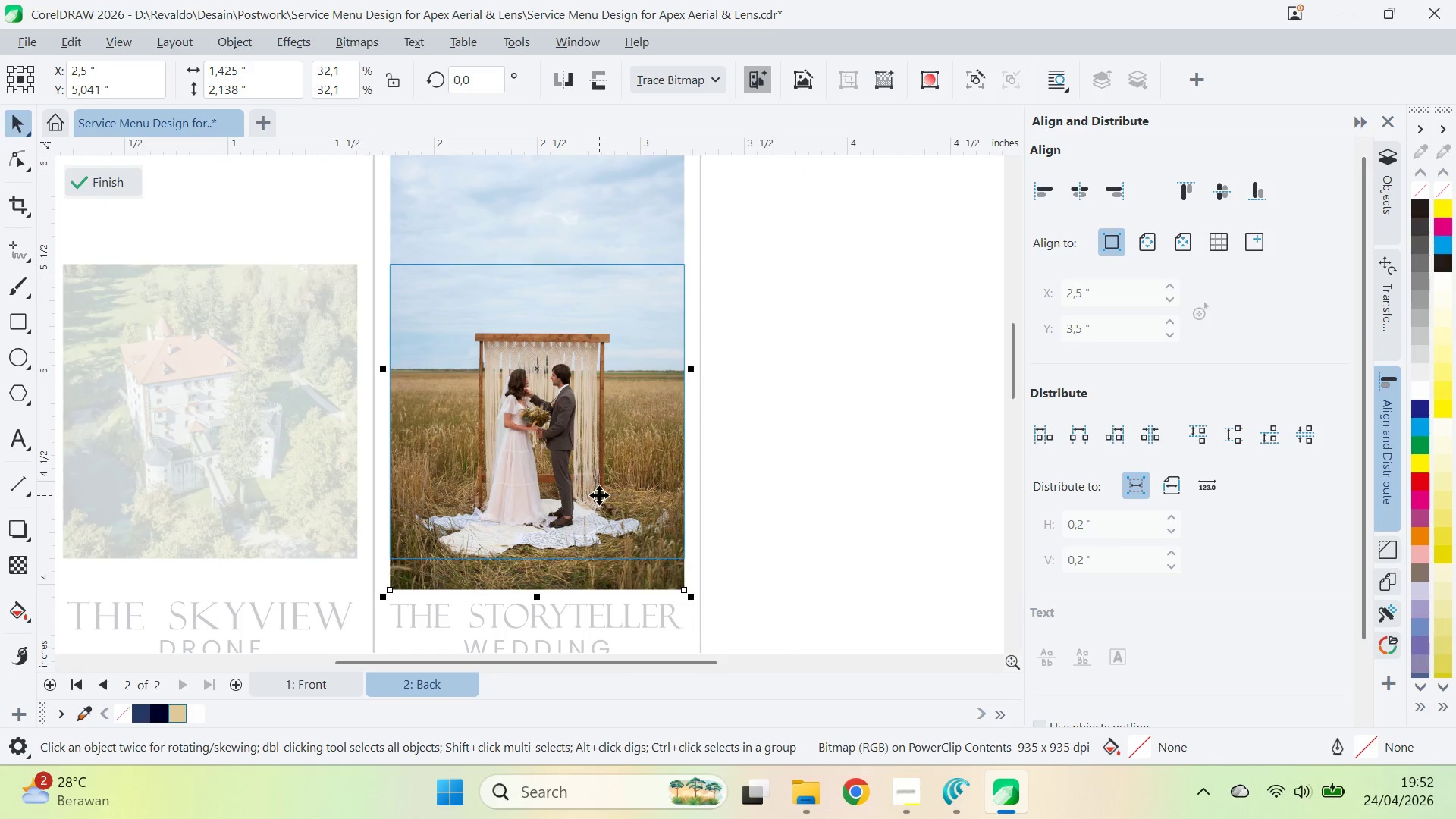 
hold_key(key=ShiftLeft, duration=0.55)
 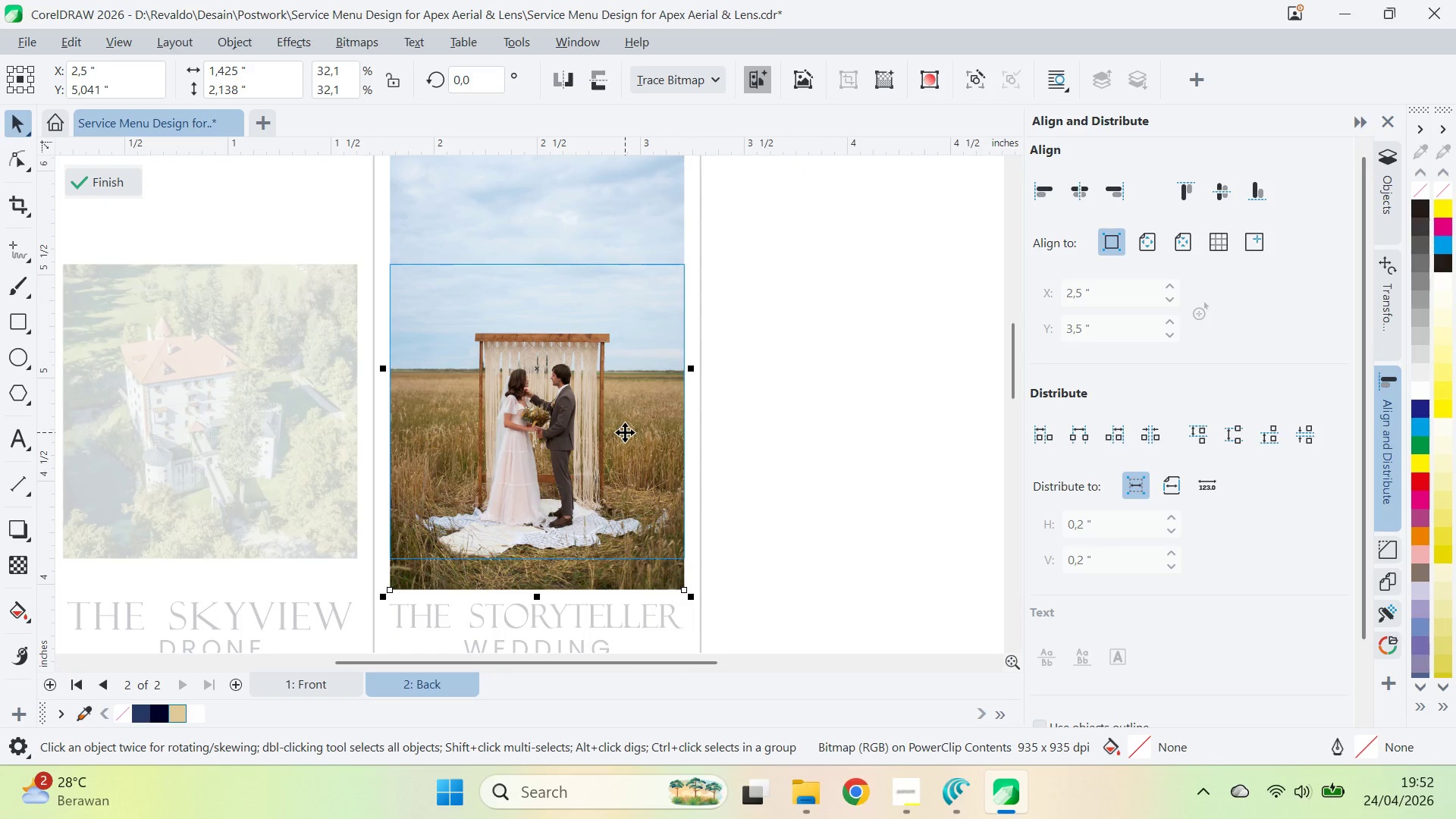 
hold_key(key=ShiftLeft, duration=1.81)
left_click_drag(start_coordinate=[699, 598], to_coordinate=[809, 635])
 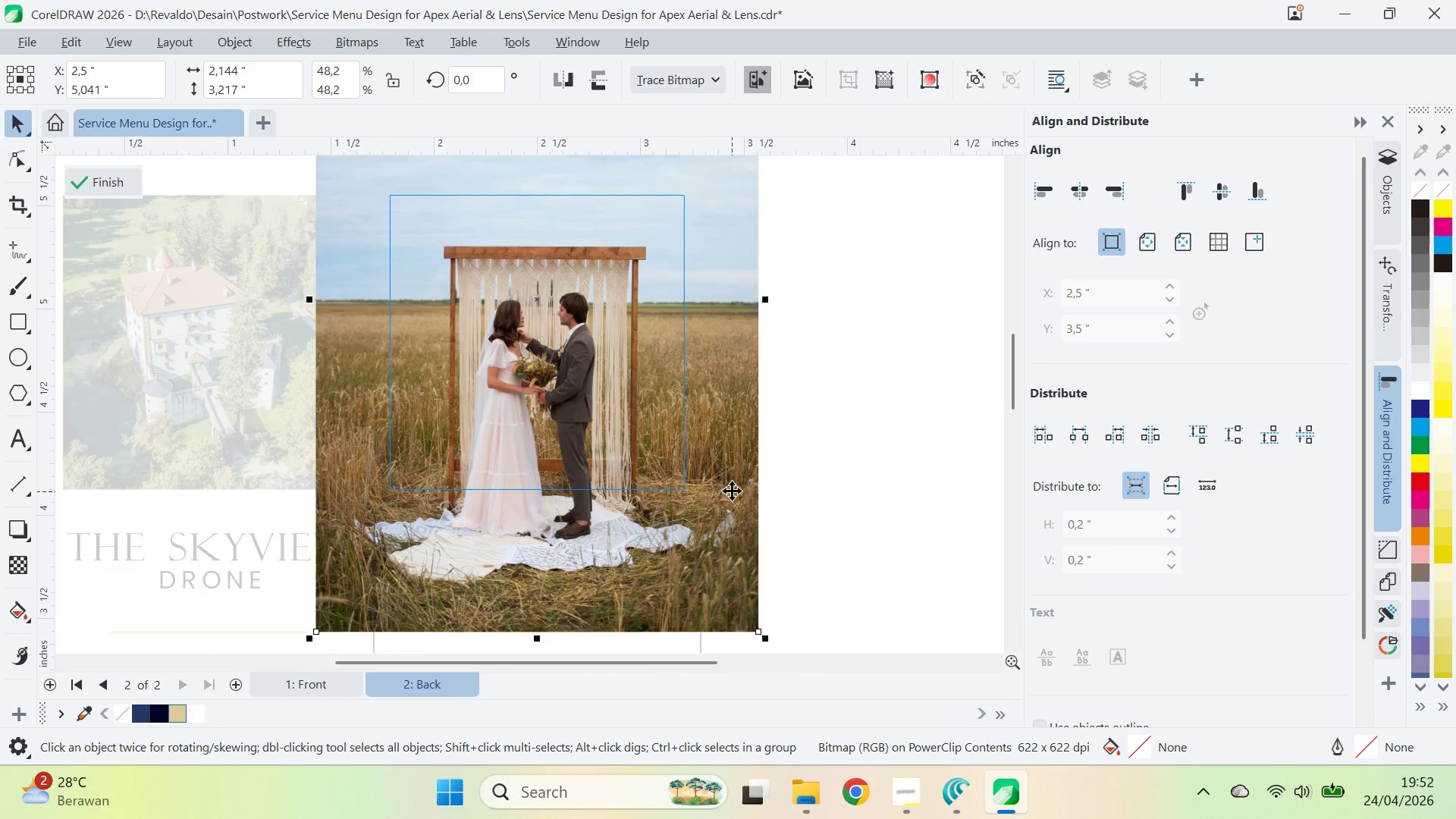 
left_click_drag(start_coordinate=[732, 490], to_coordinate=[730, 468])
 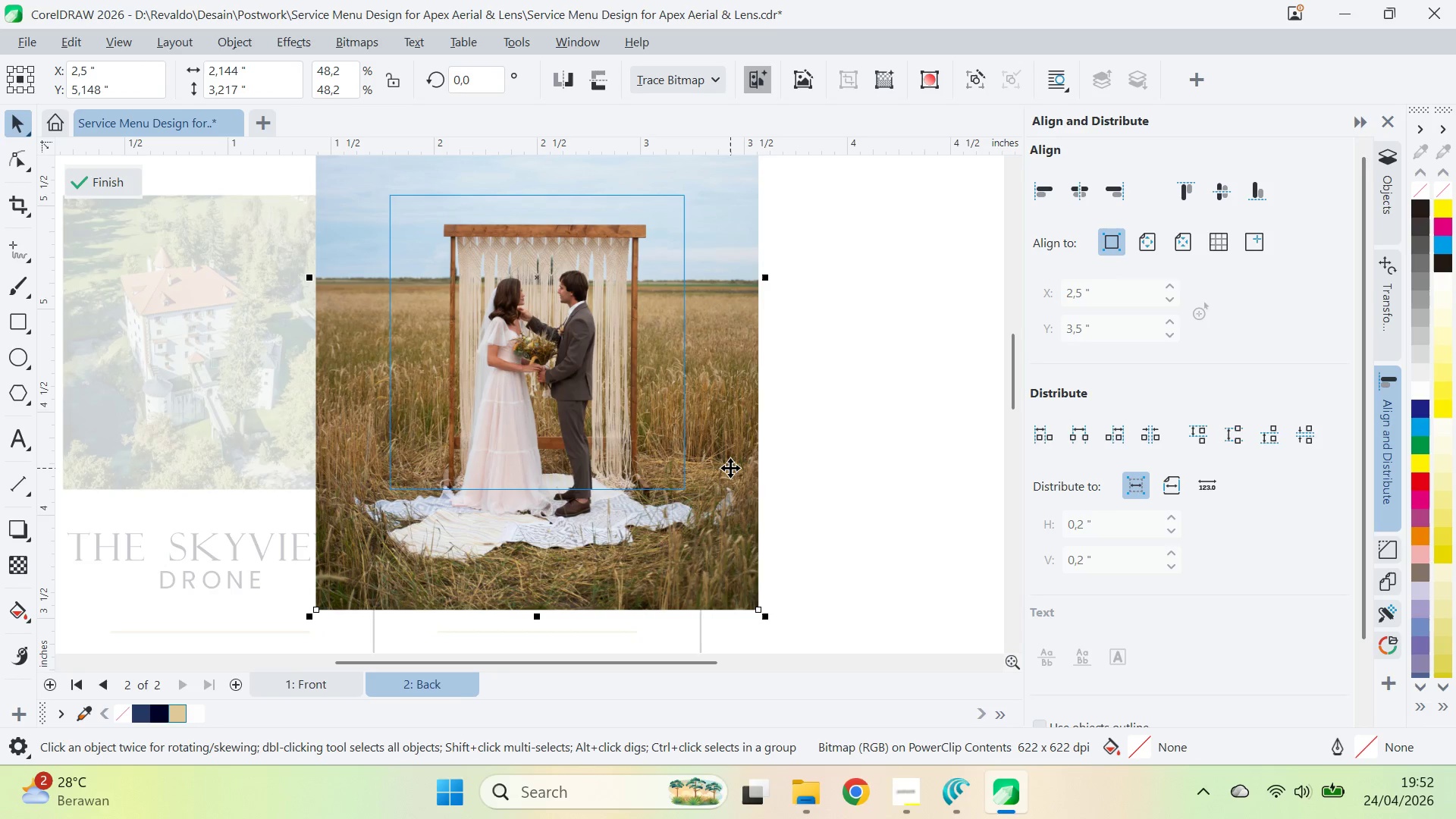 
hold_key(key=ShiftLeft, duration=0.58)
 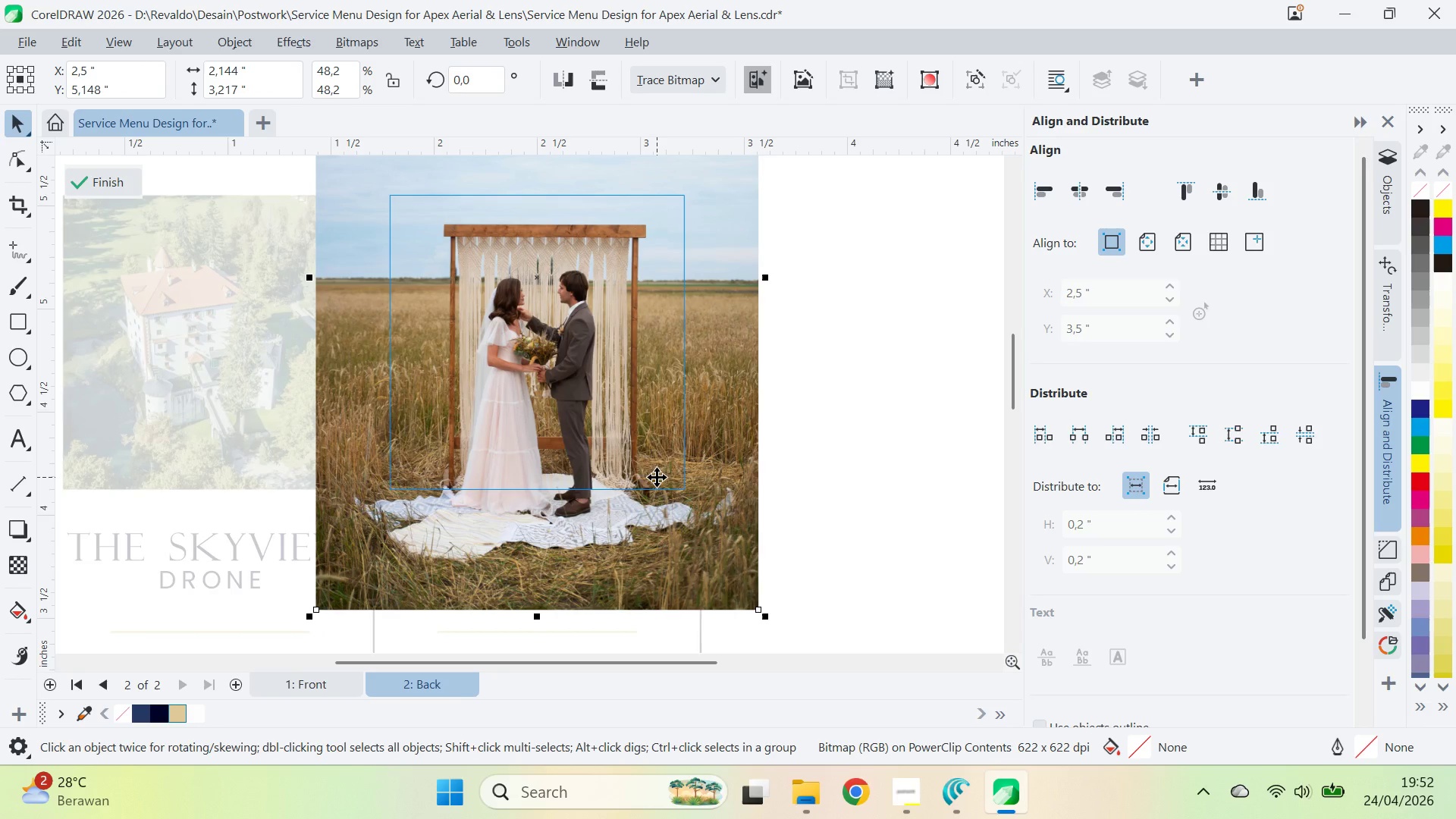 
key(ArrowLeft)
 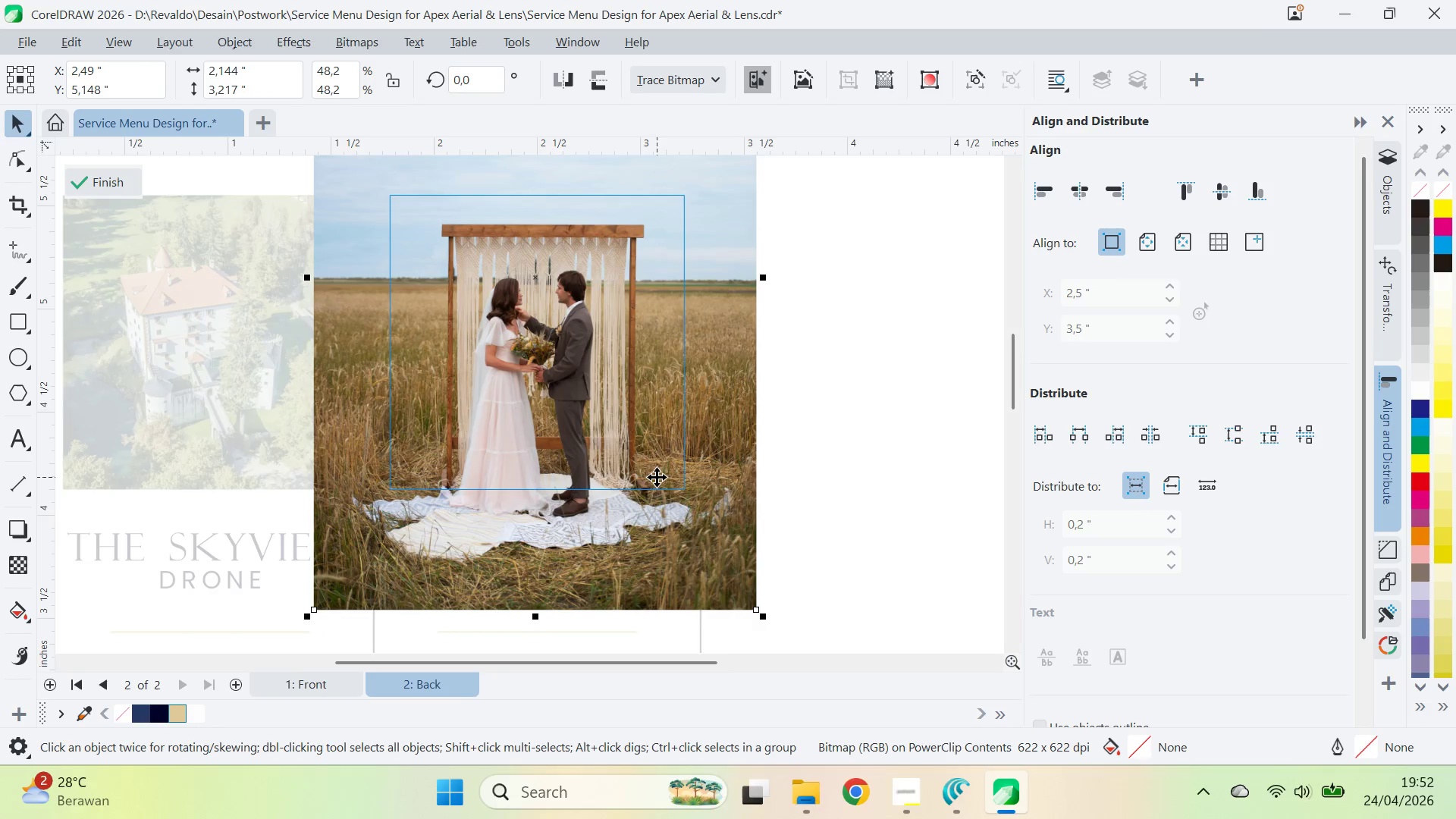 
key(ArrowLeft)
 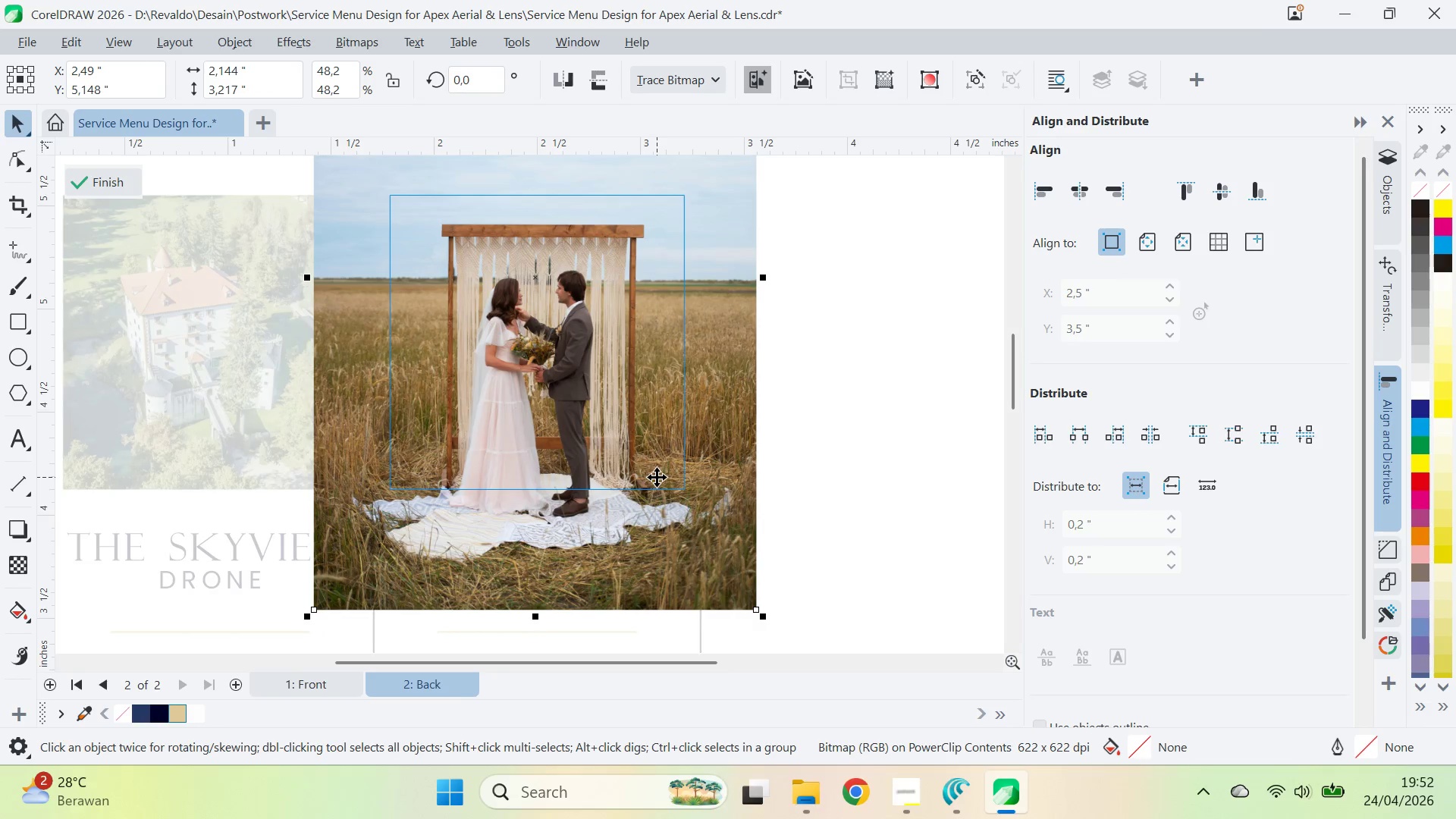 
key(ArrowLeft)
 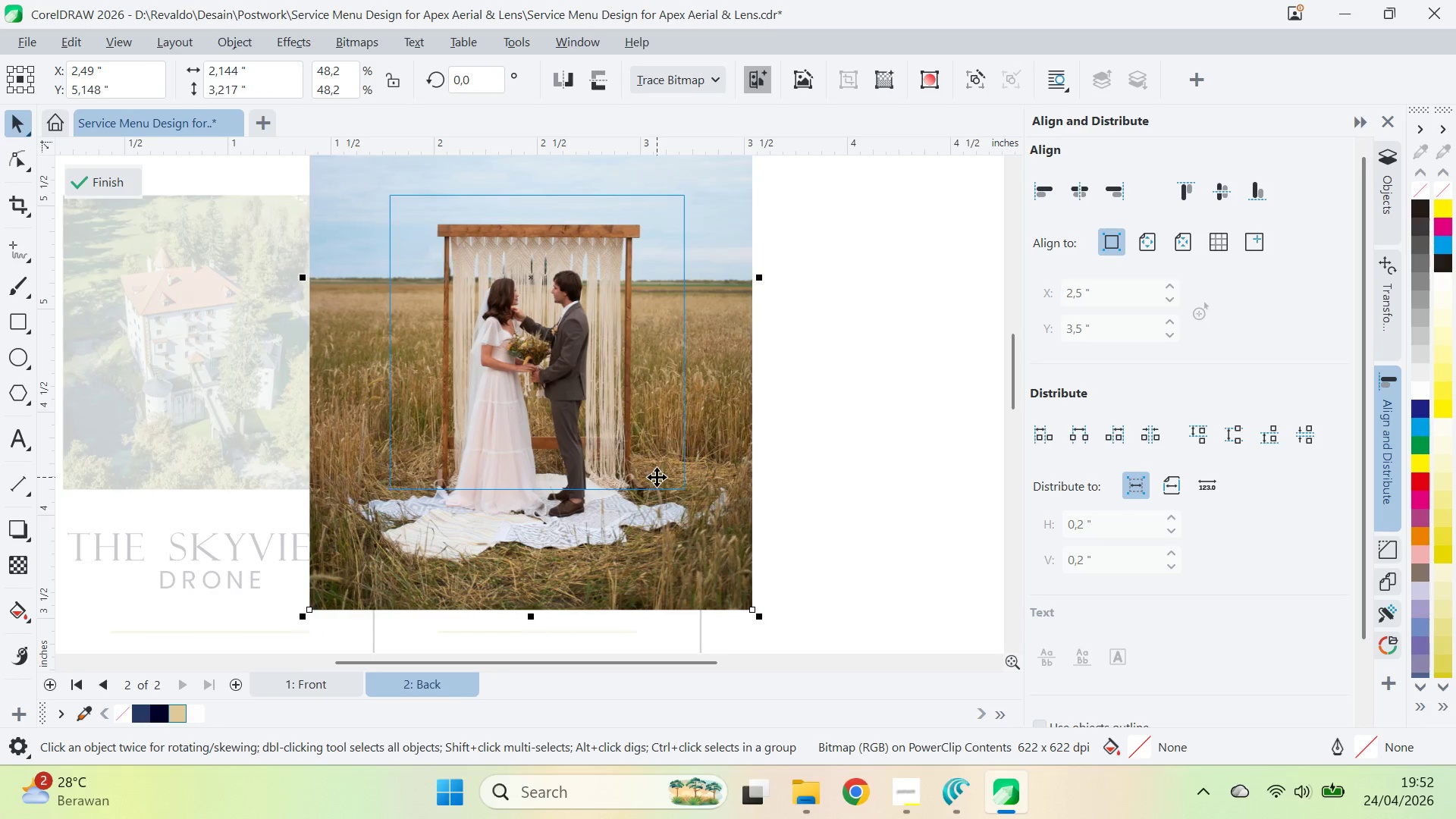 
key(ArrowLeft)
 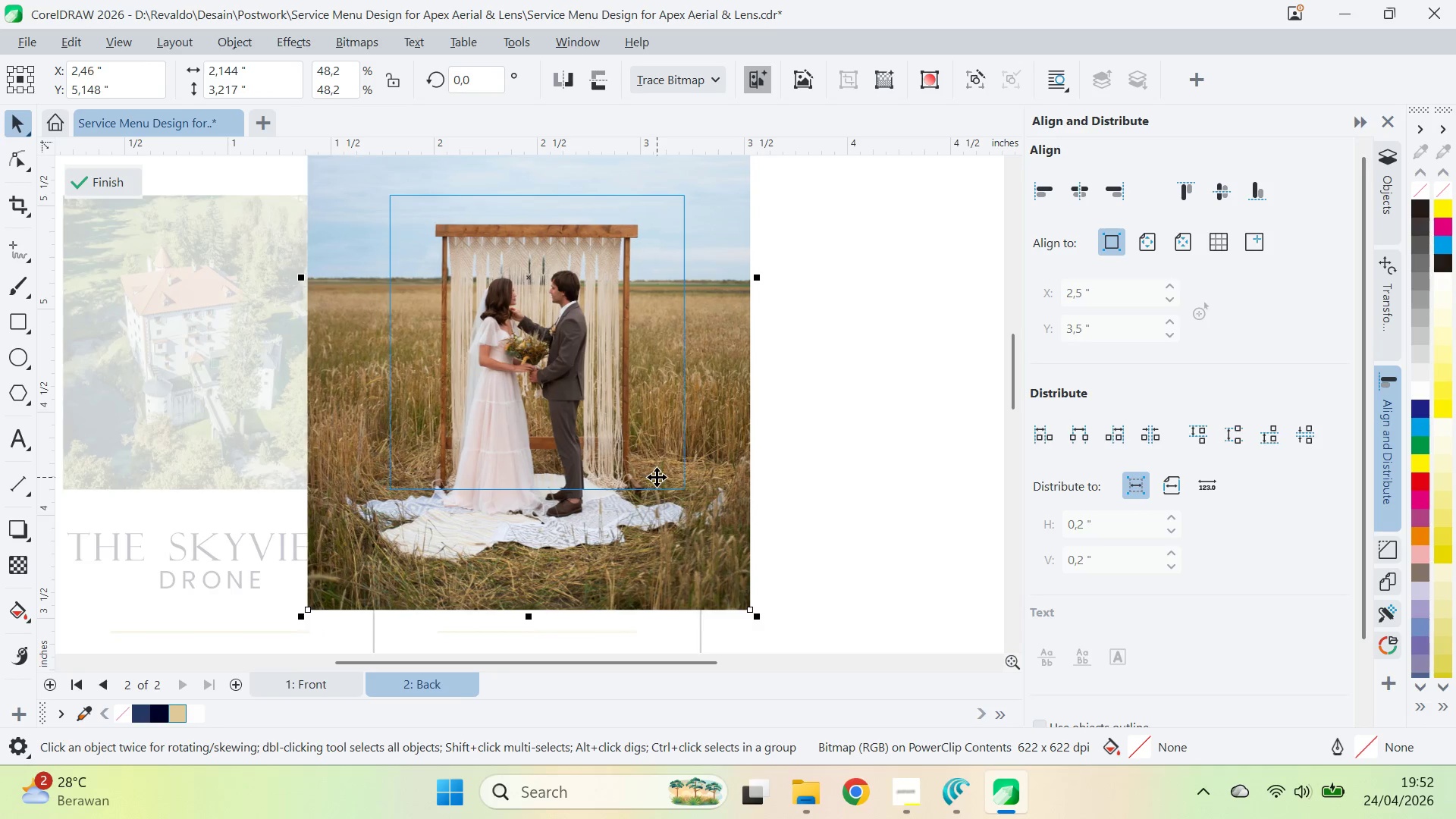 
key(ArrowLeft)
 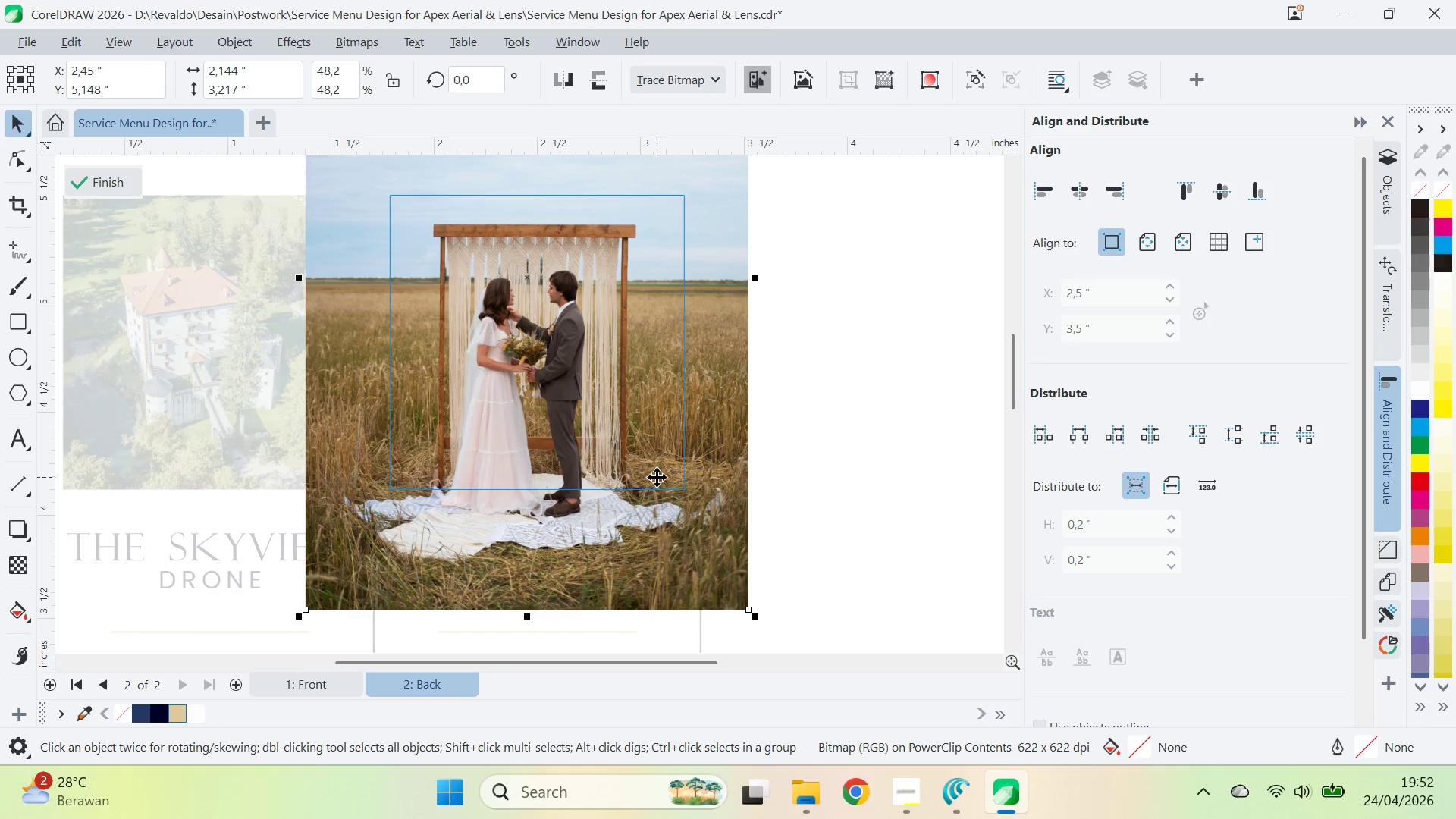 
key(ArrowRight)
 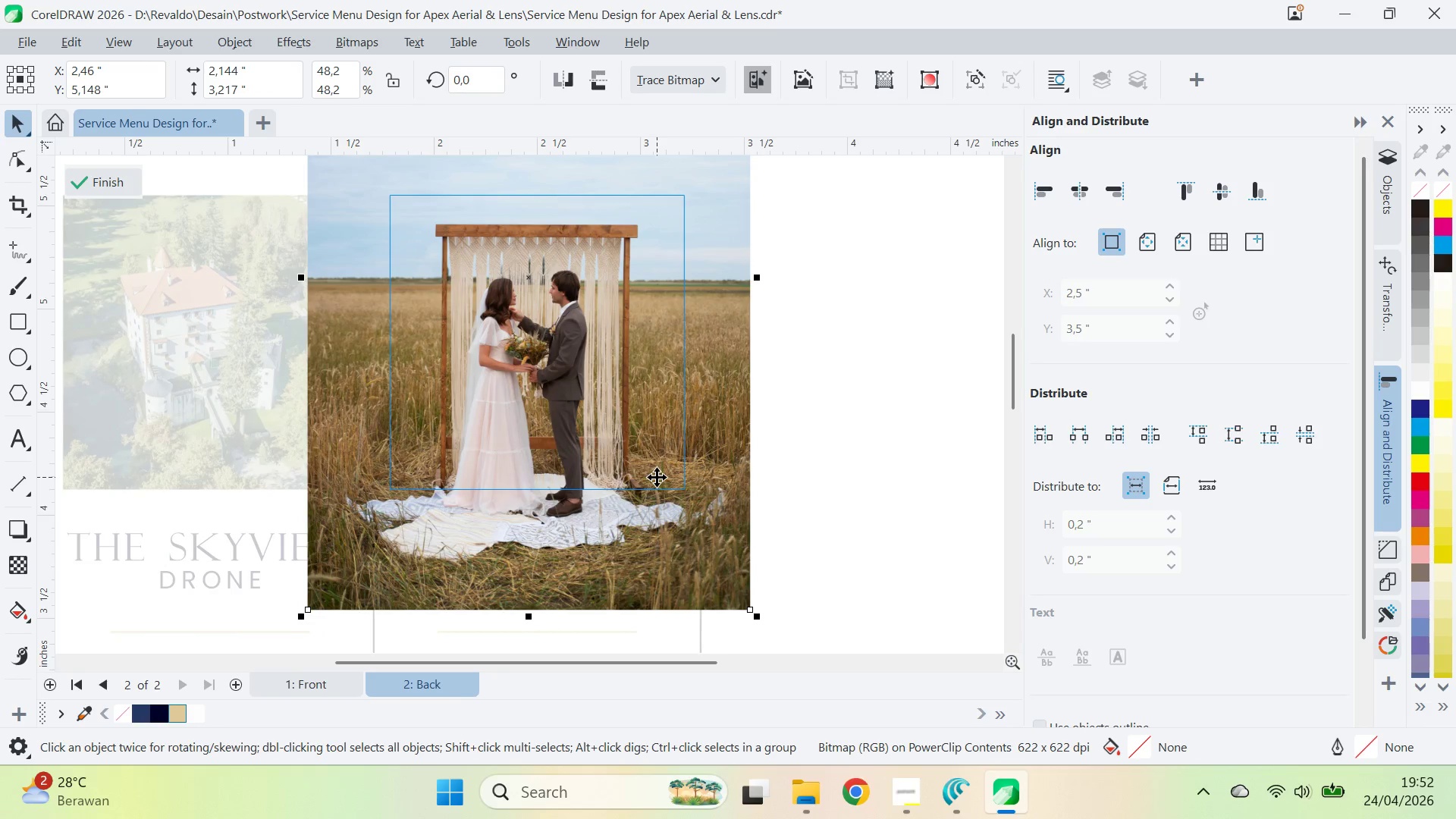 
key(ArrowUp)
 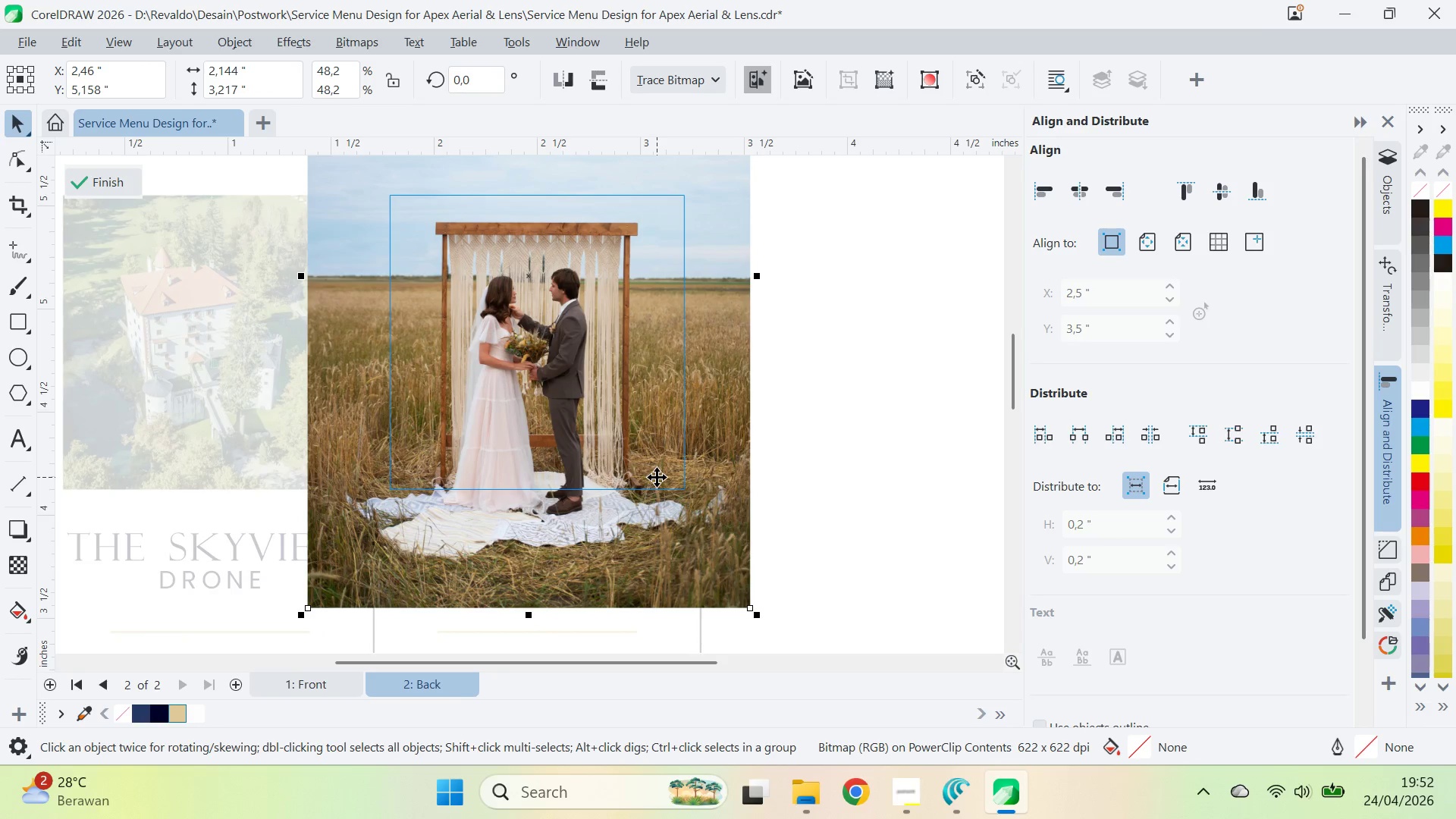 
key(ArrowLeft)
 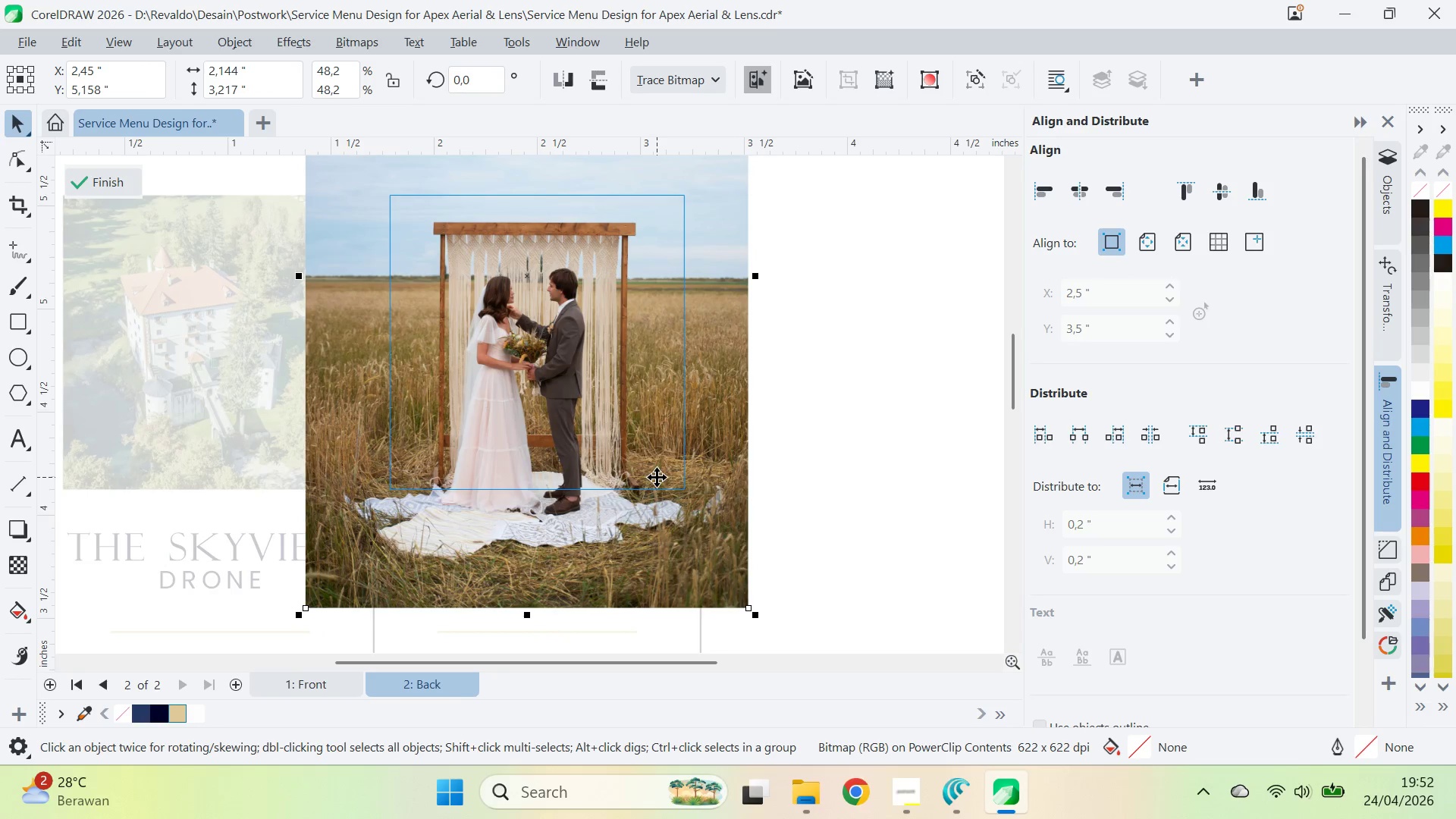 
key(ArrowRight)
 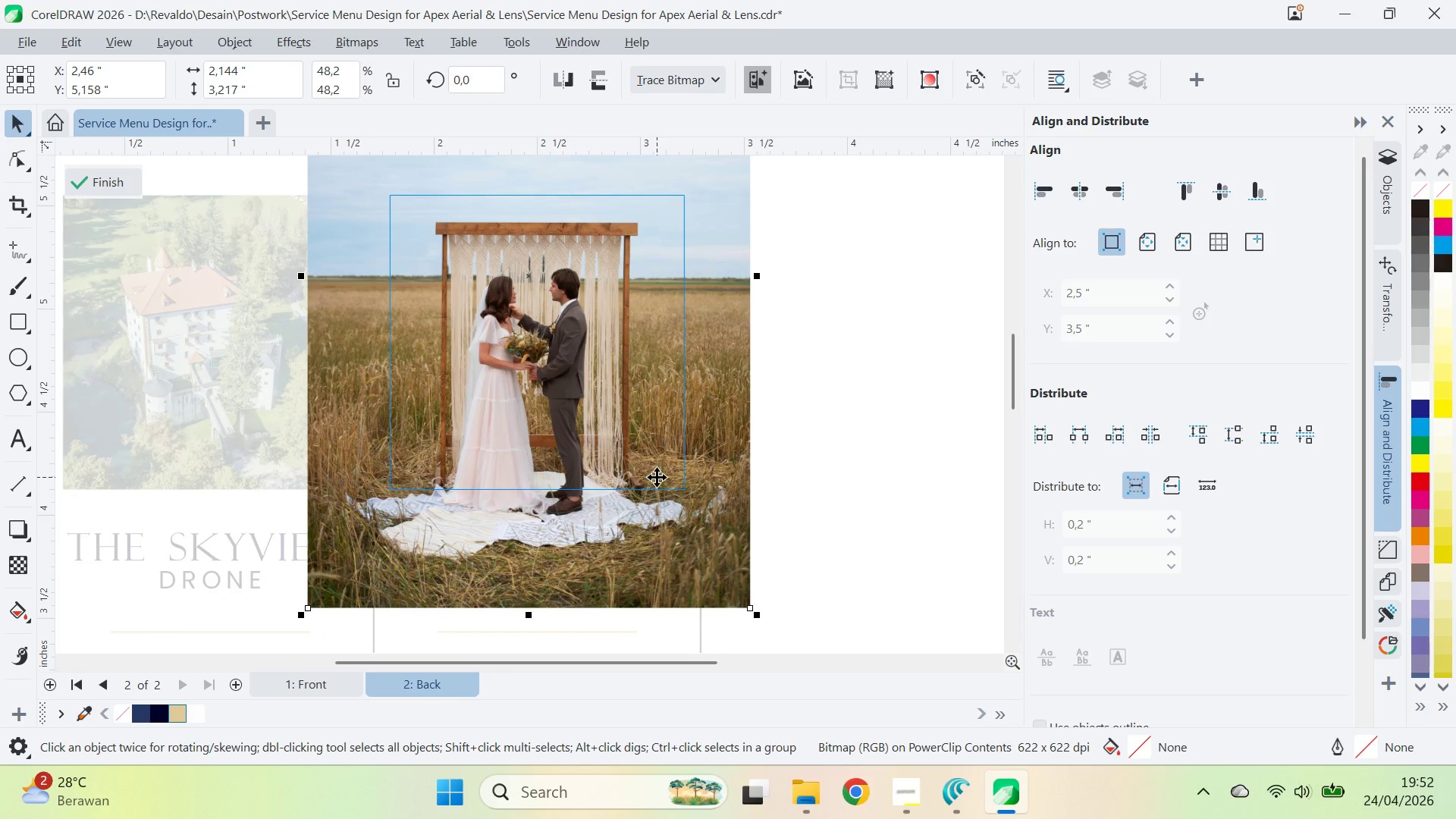 
key(ArrowDown)
 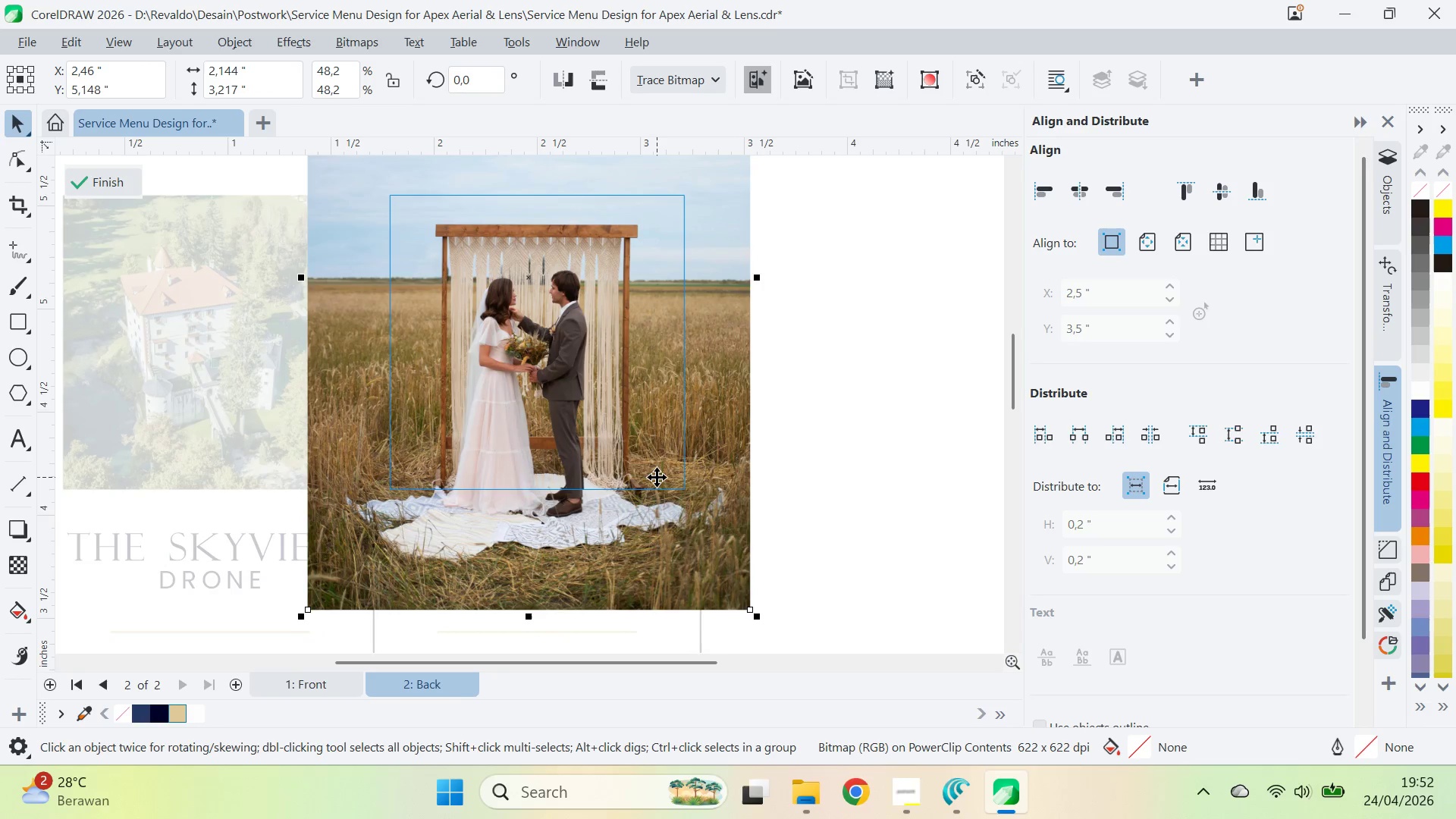 
key(ArrowDown)
 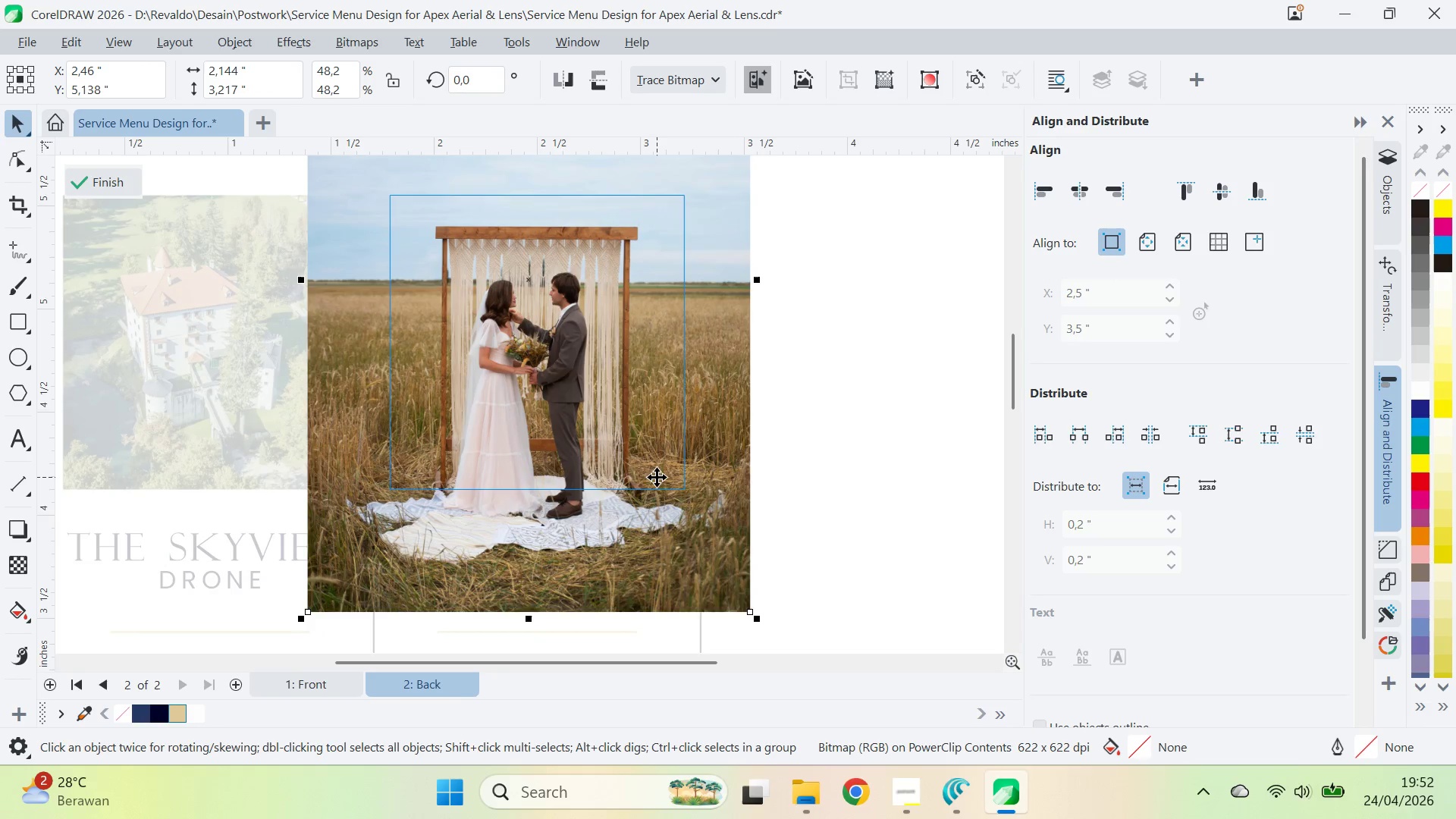 
key(ArrowDown)
 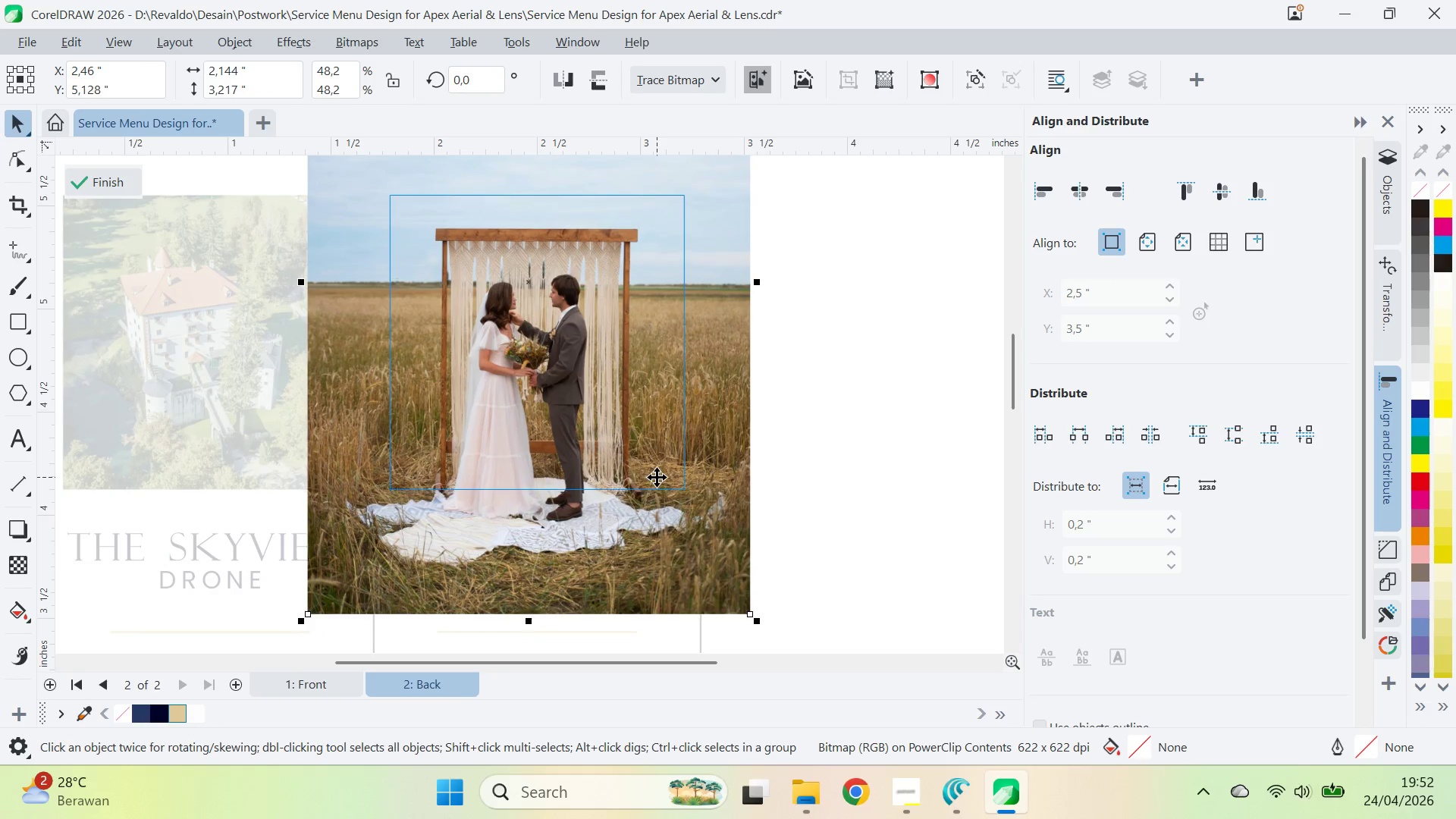 
key(ArrowDown)
 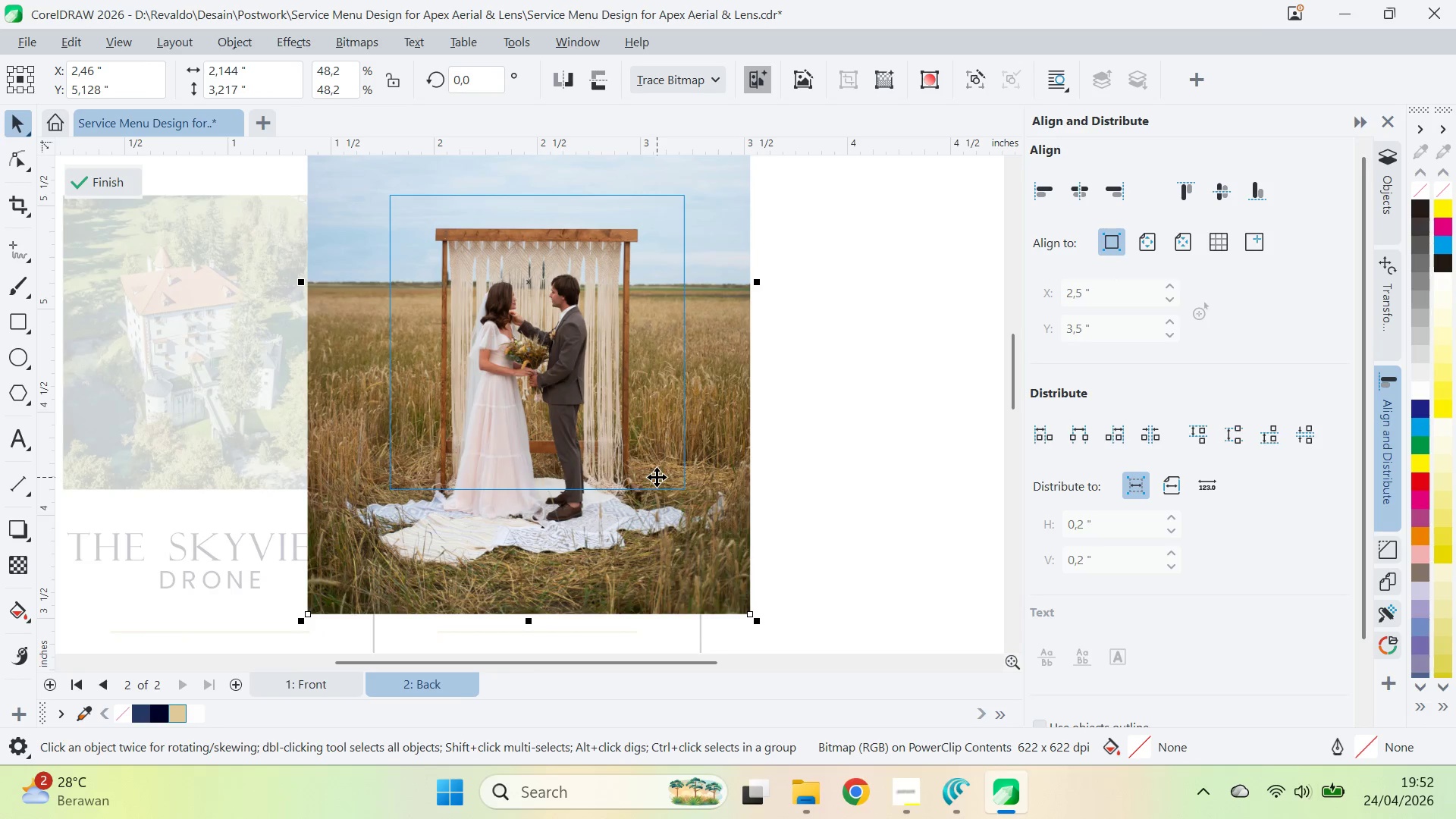 
key(ArrowDown)
 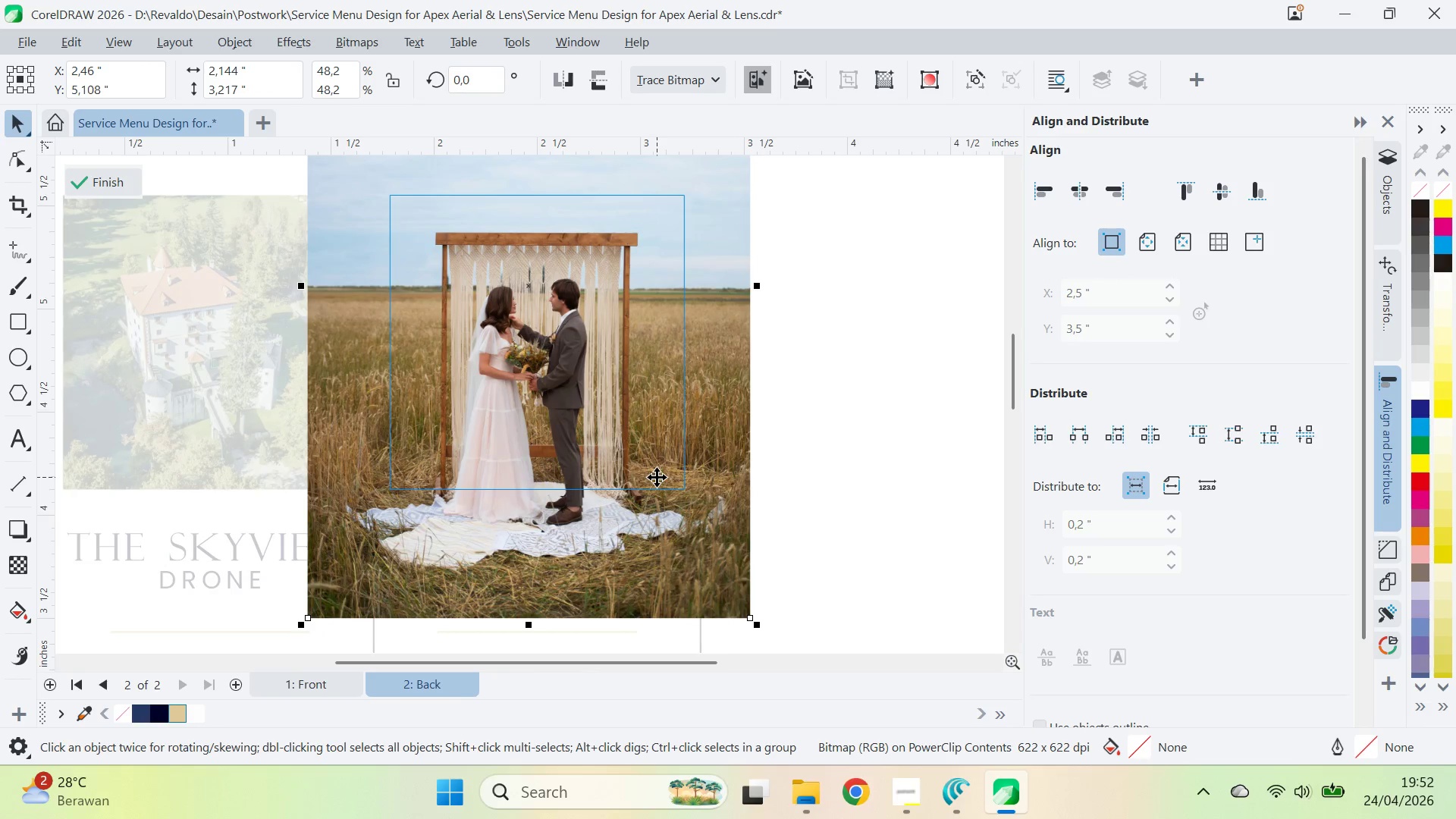 
key(ArrowDown)
 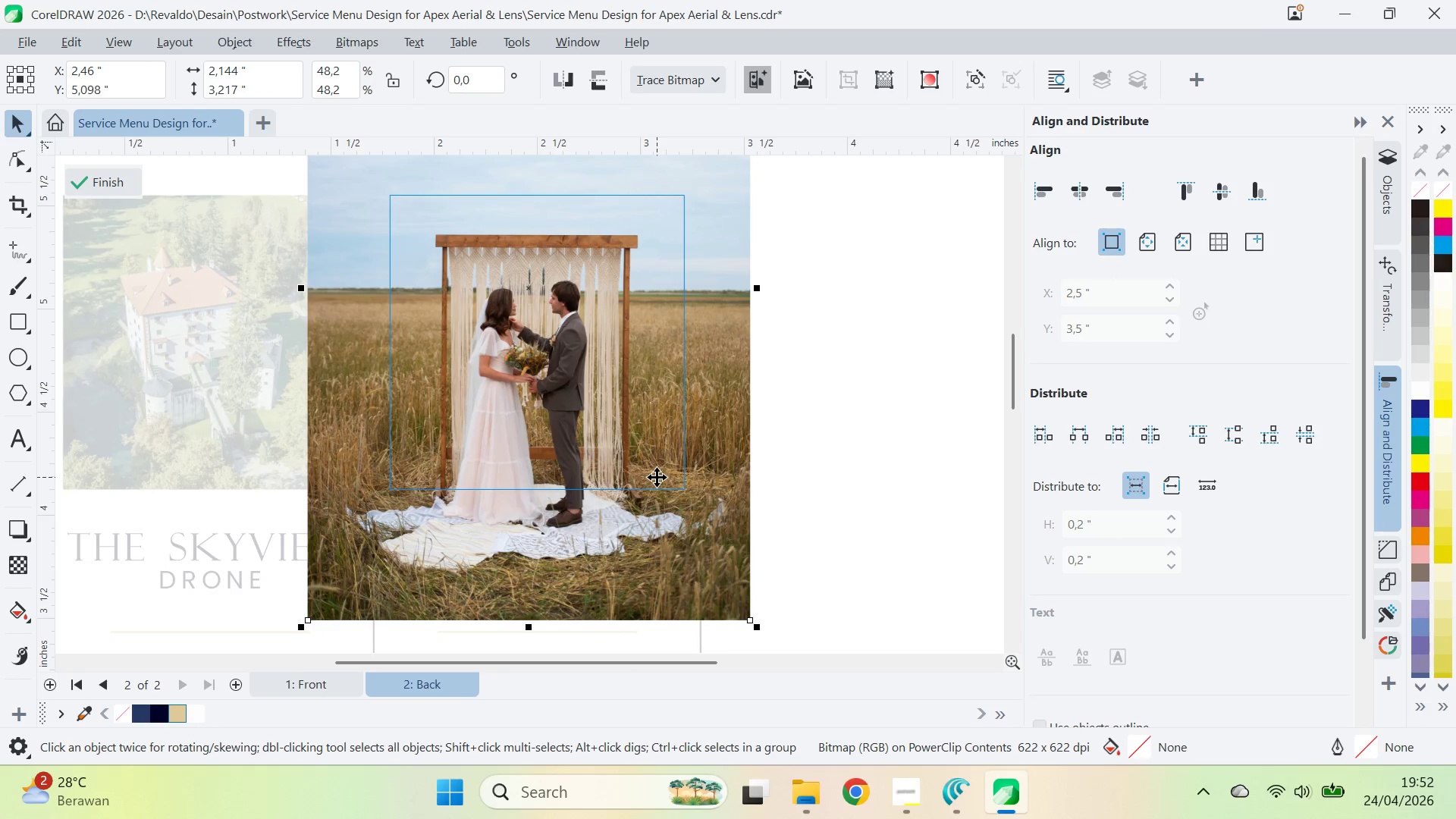 
key(ArrowDown)
 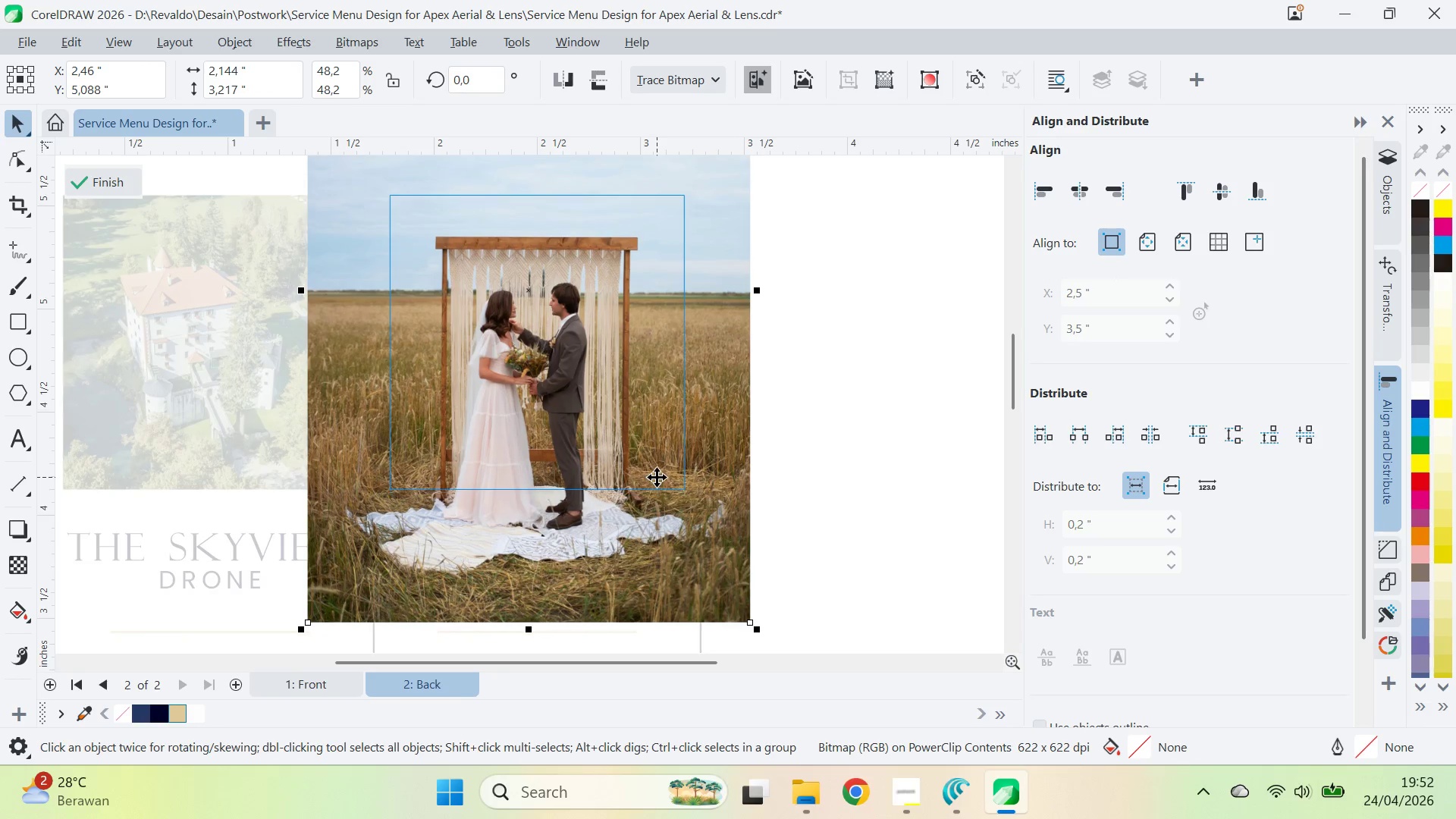 
key(ArrowDown)
 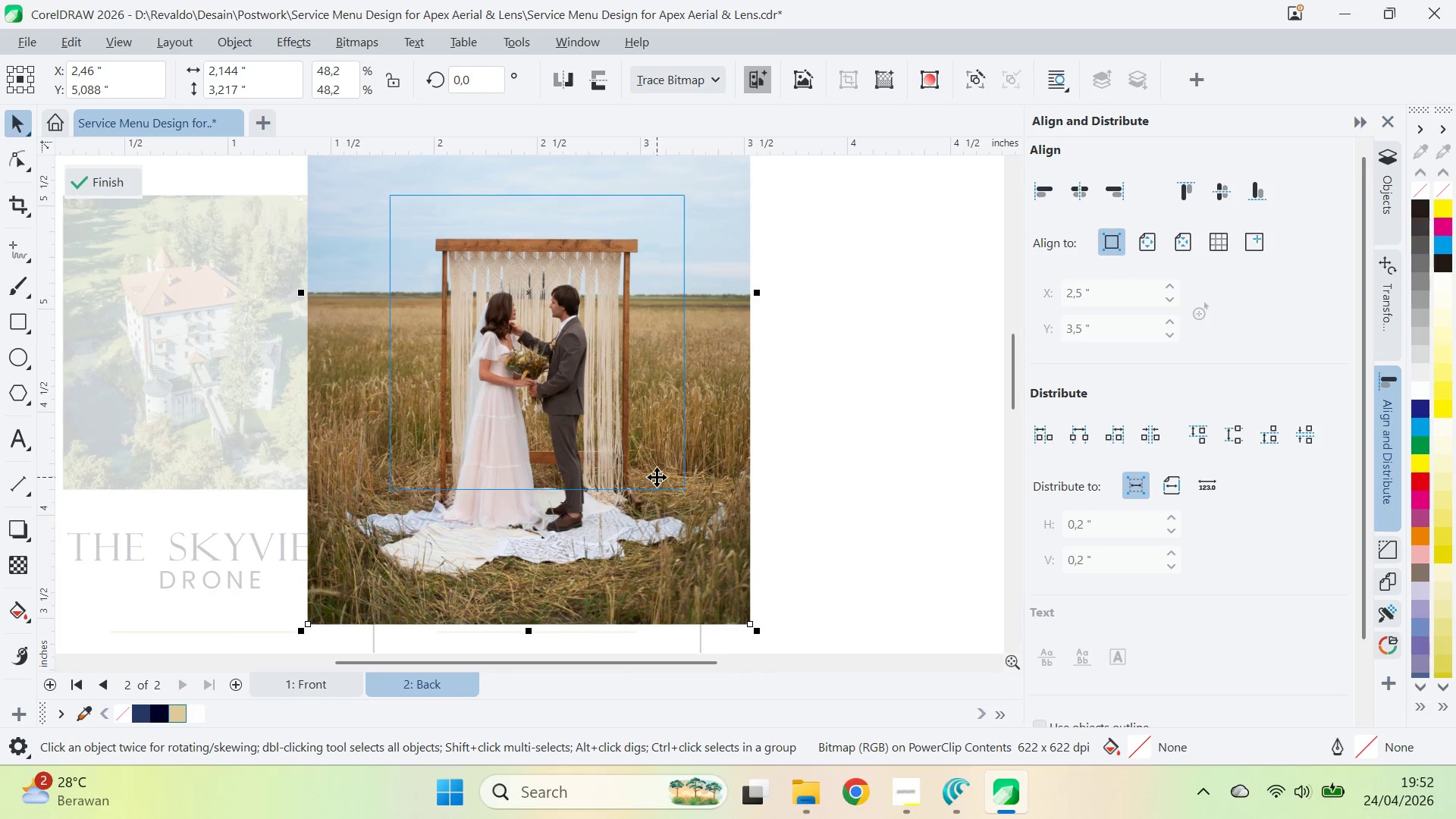 
key(ArrowDown)
 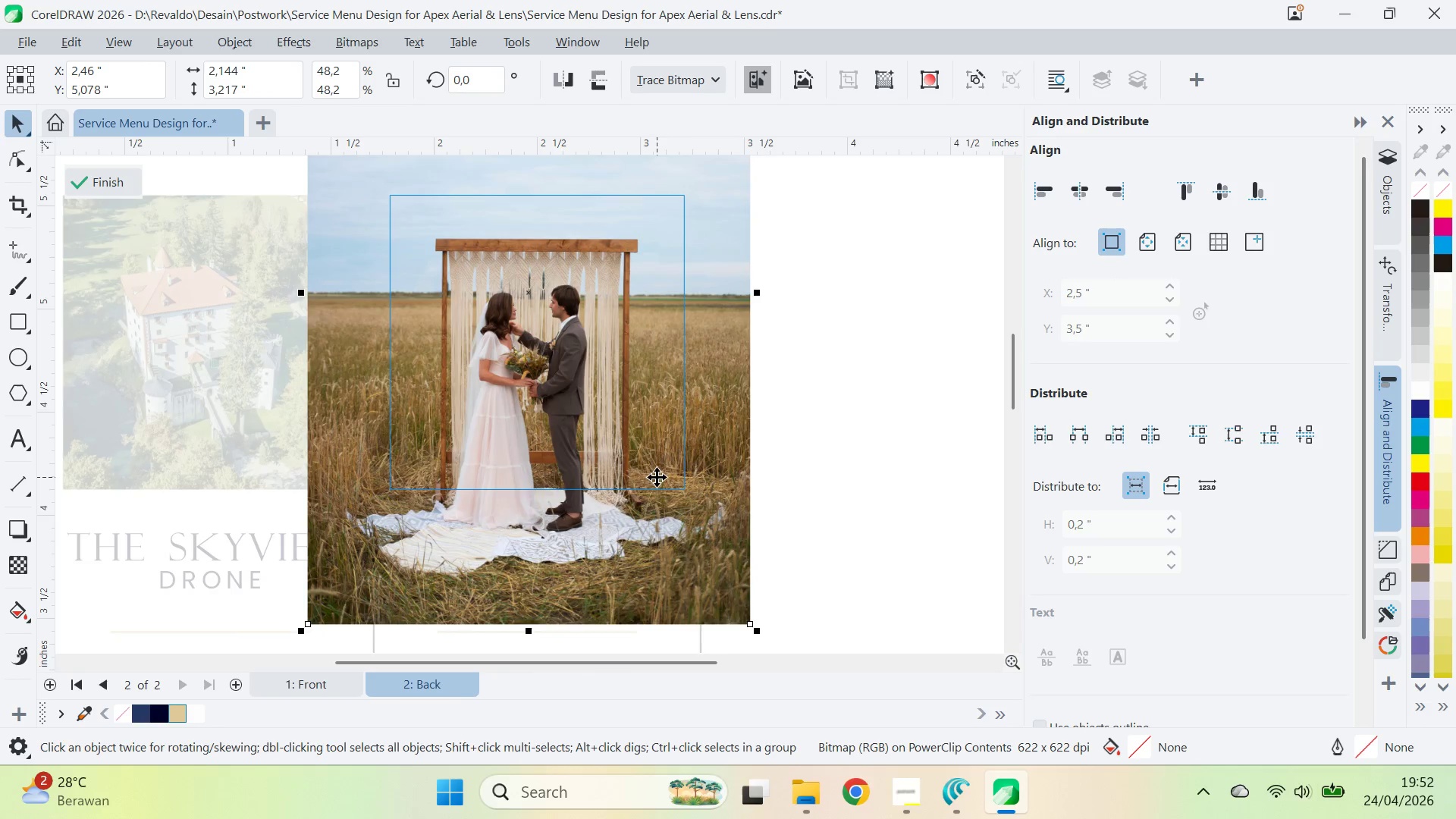 
key(ArrowDown)
 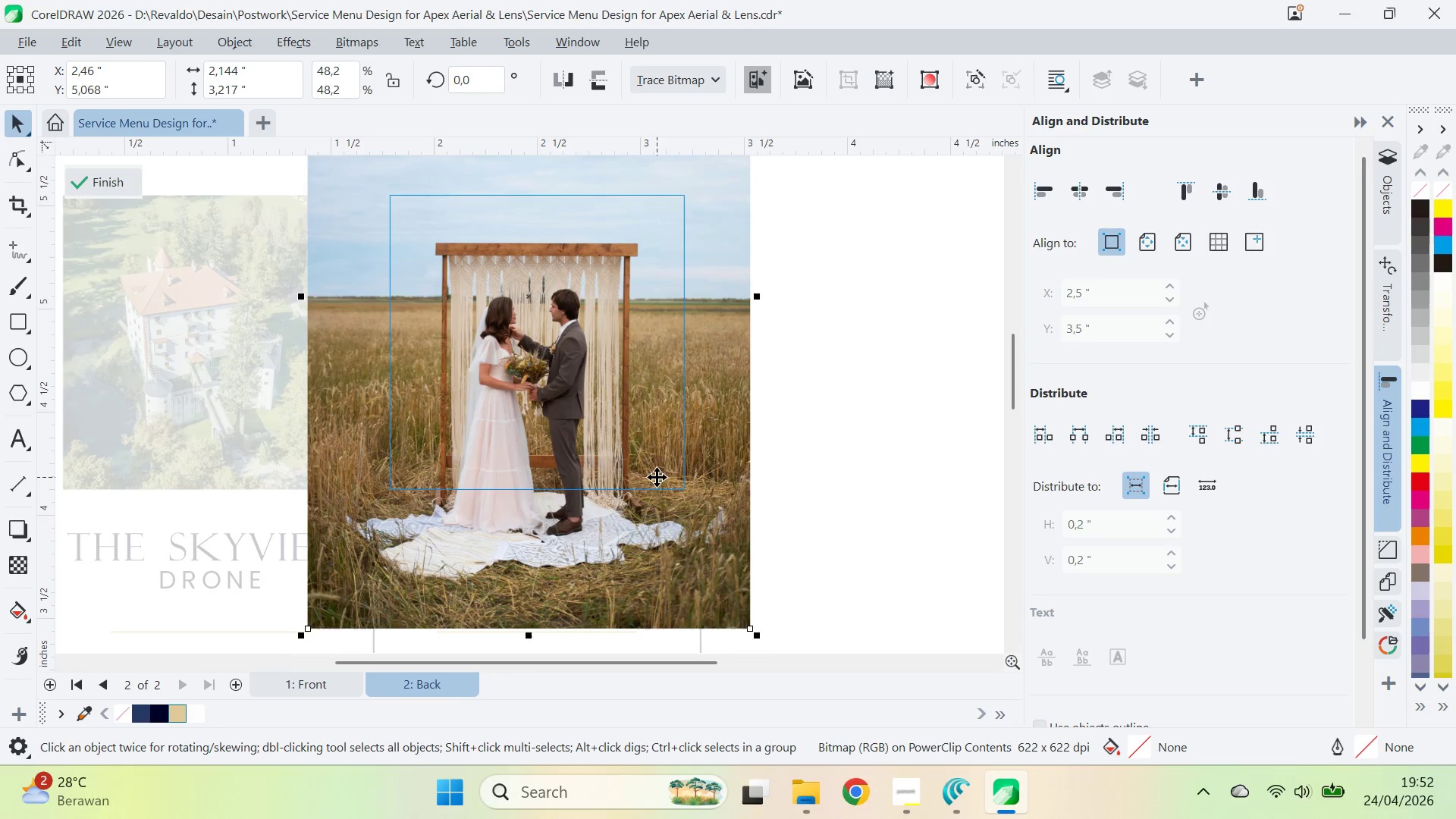 
key(ArrowDown)
 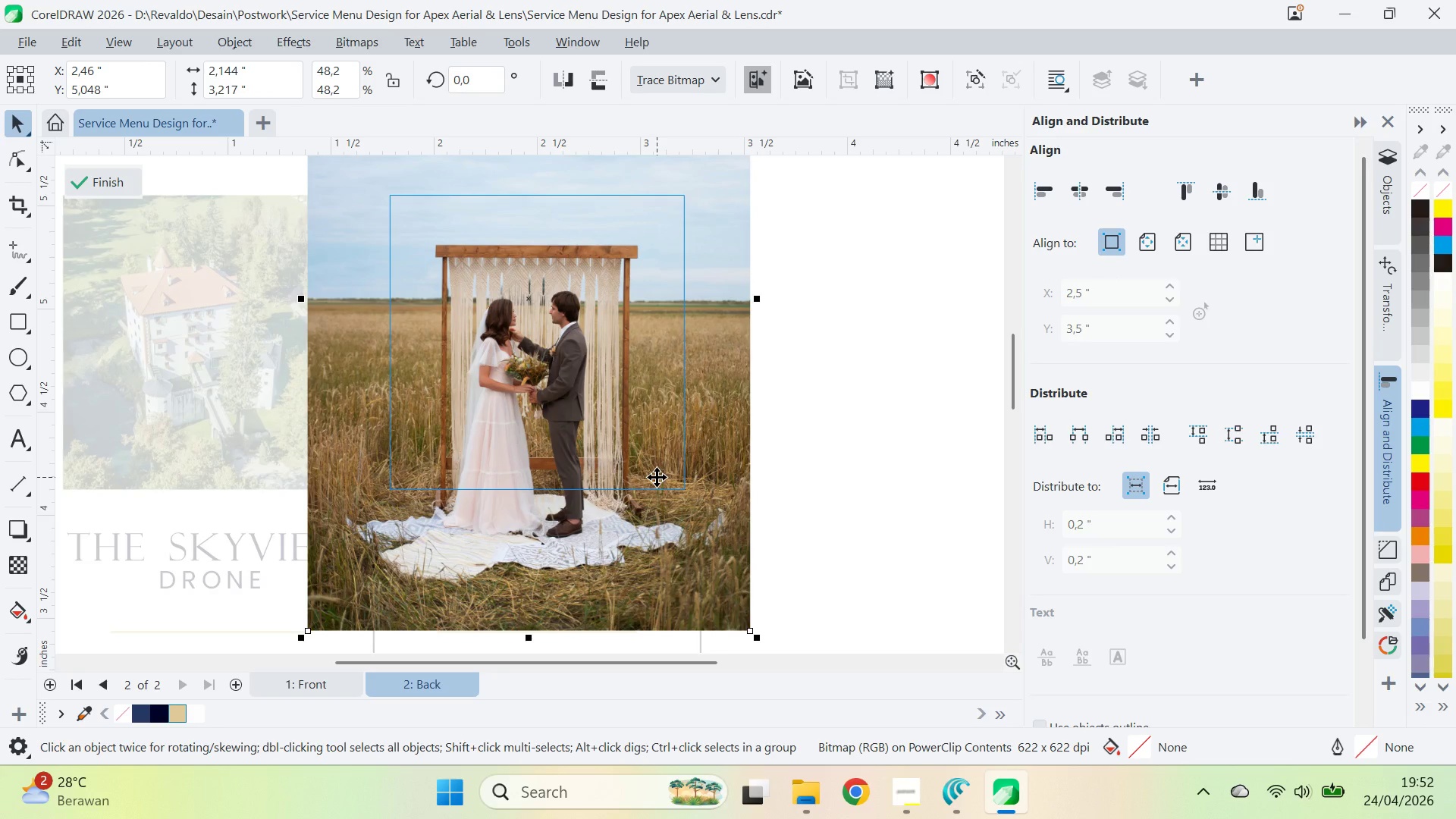 
key(ArrowDown)
 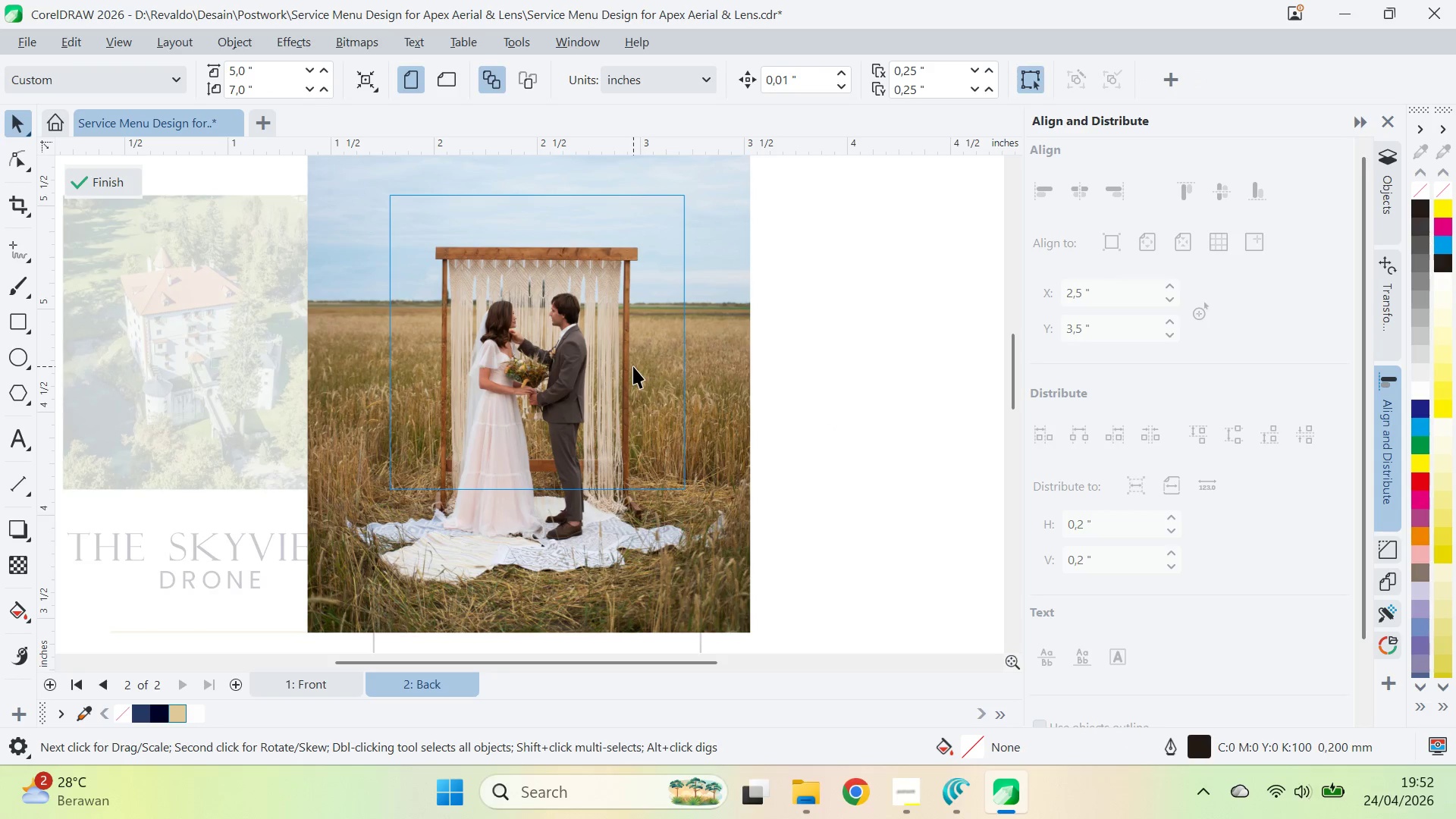 
left_click([133, 176])
 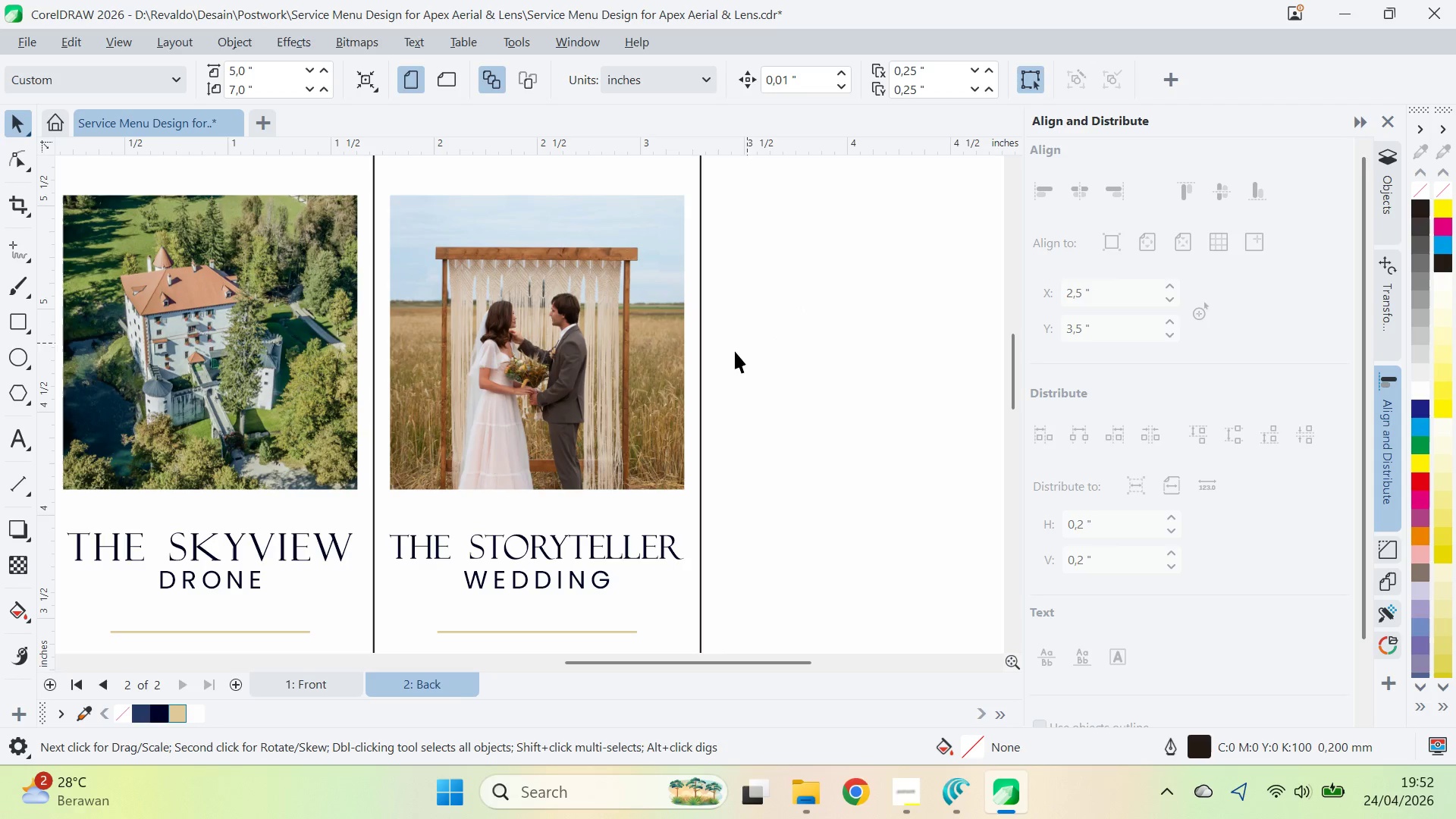 
key(Z)
 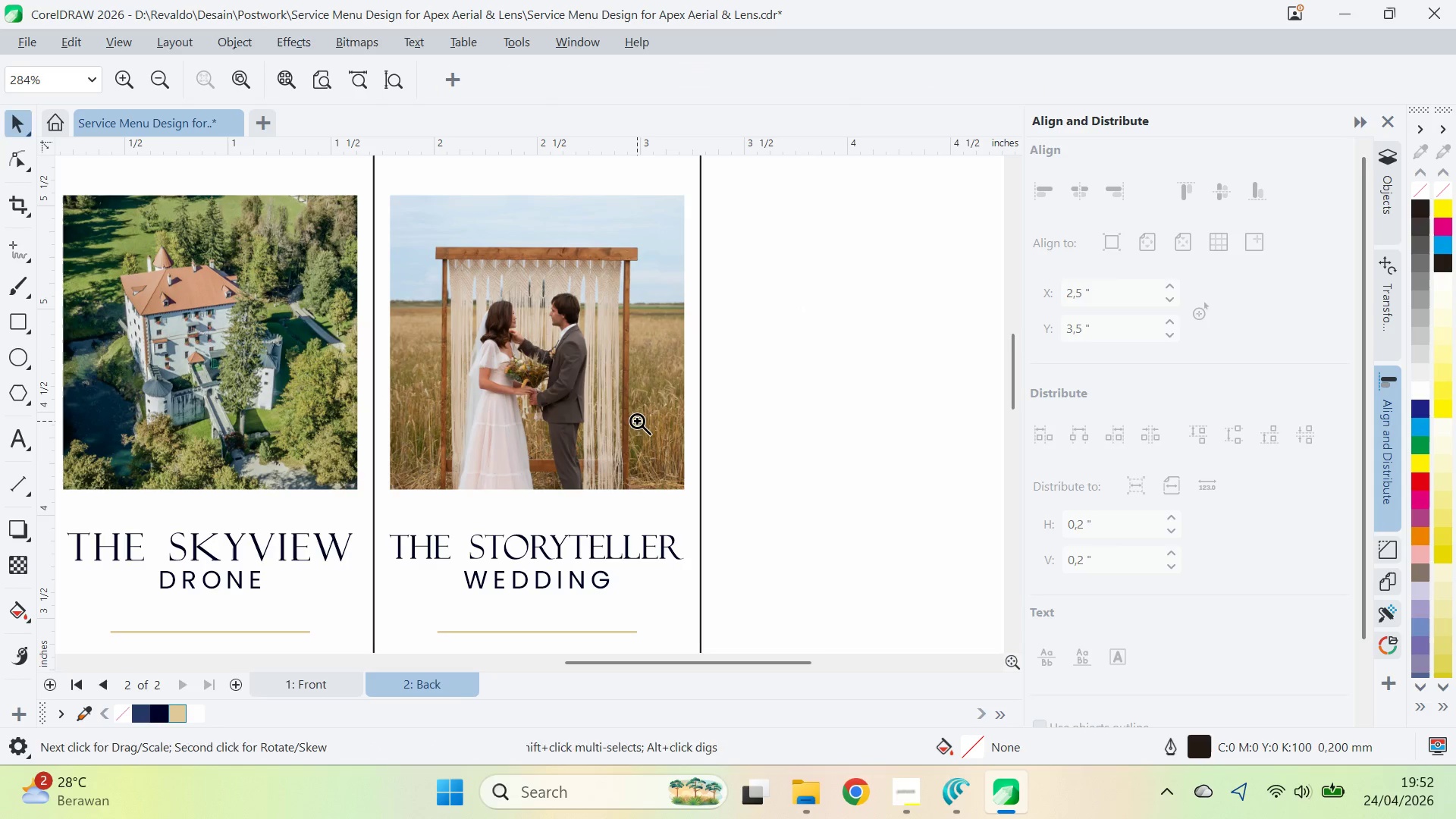 
right_click([636, 421])
 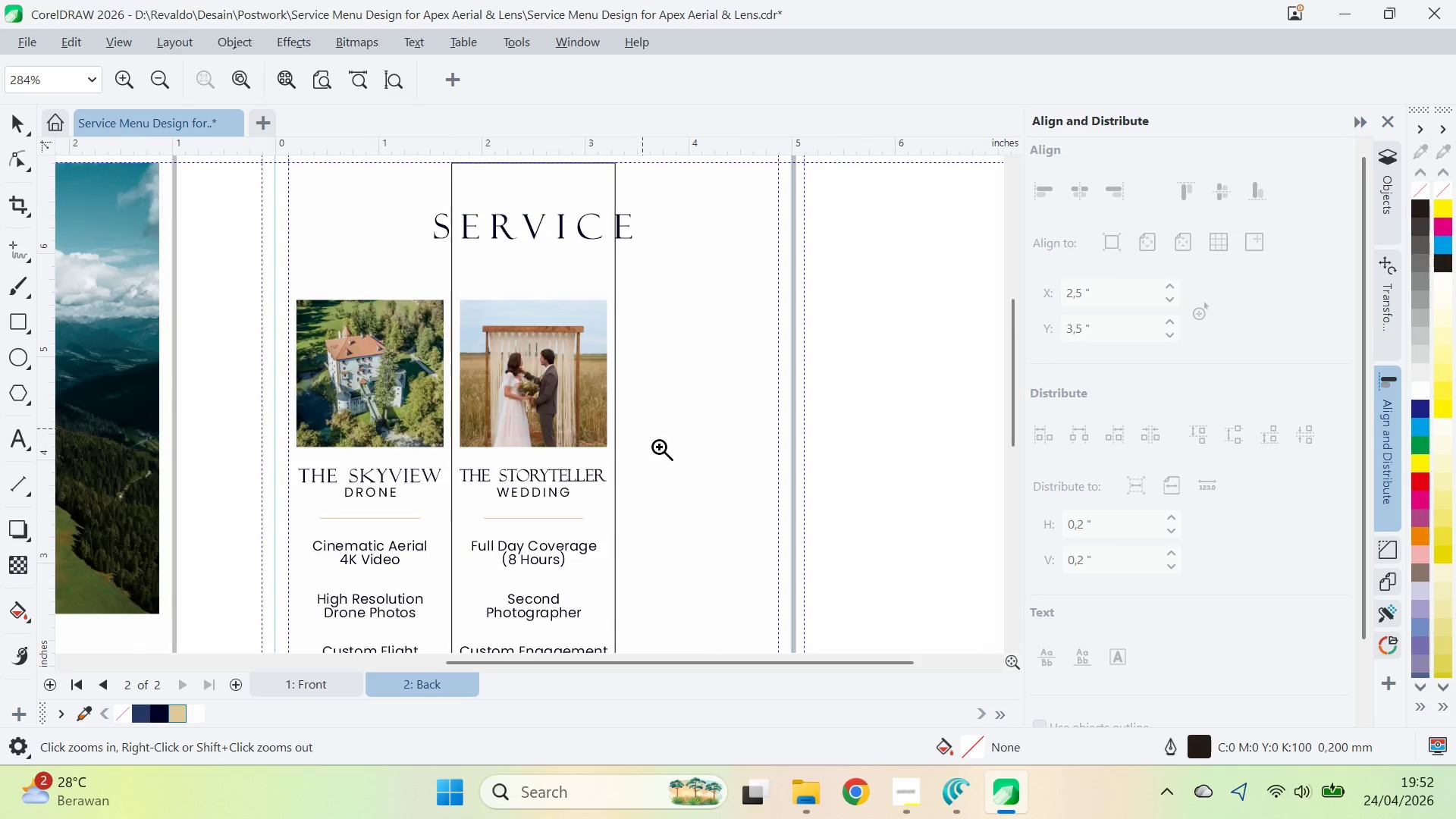 
key(Q)
 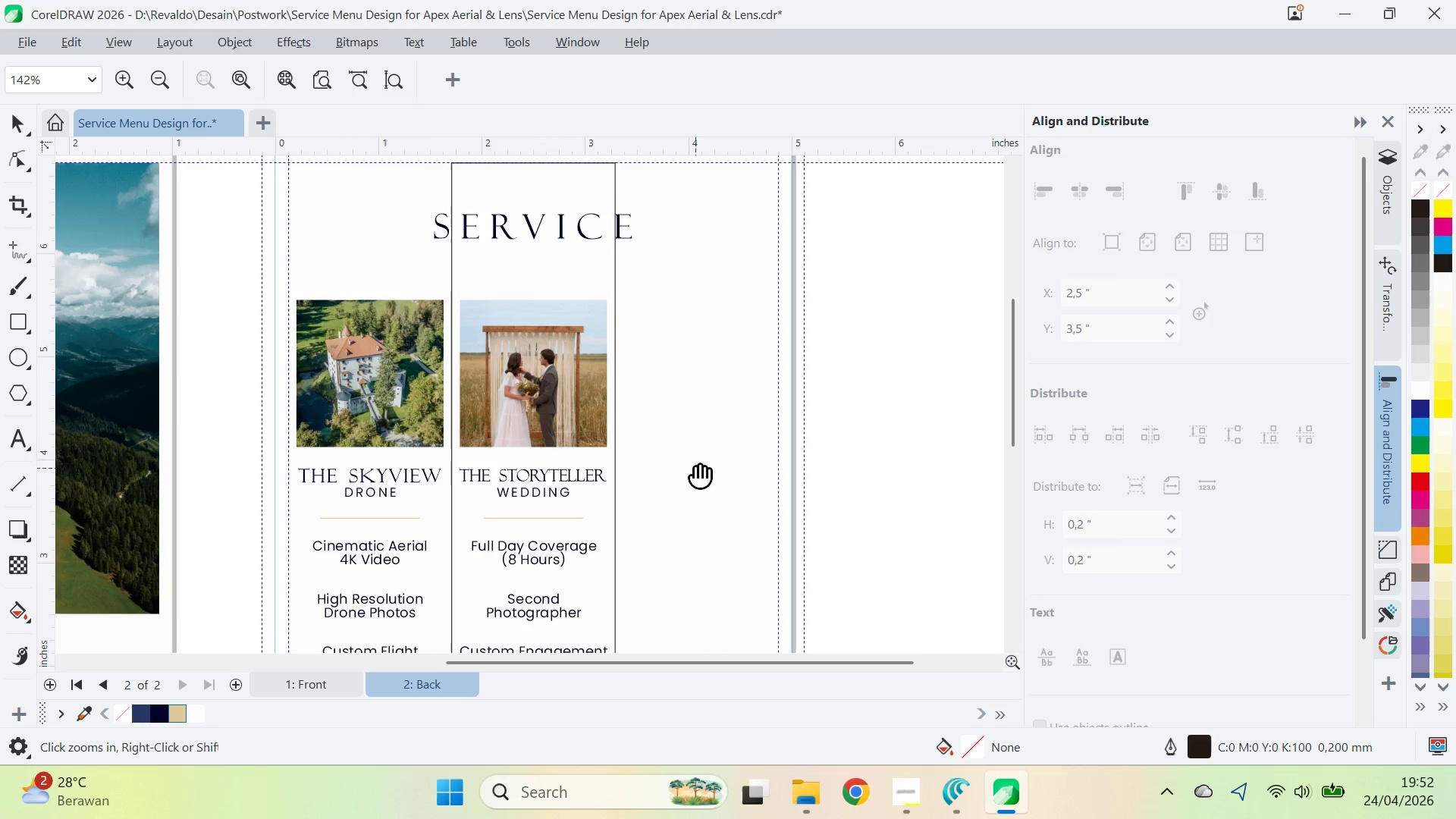 
left_click_drag(start_coordinate=[695, 468], to_coordinate=[630, 334])
 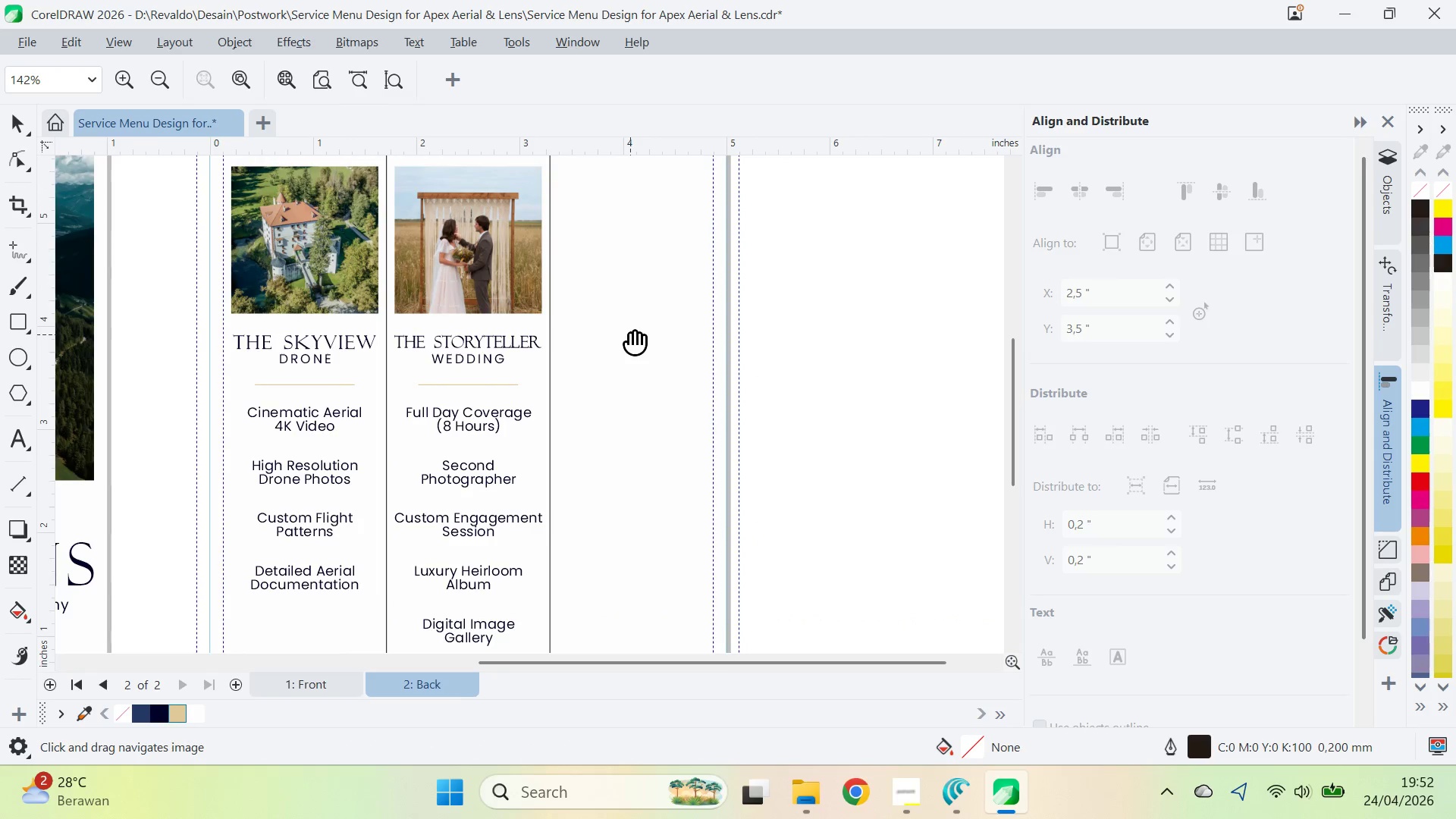 
key(V)
 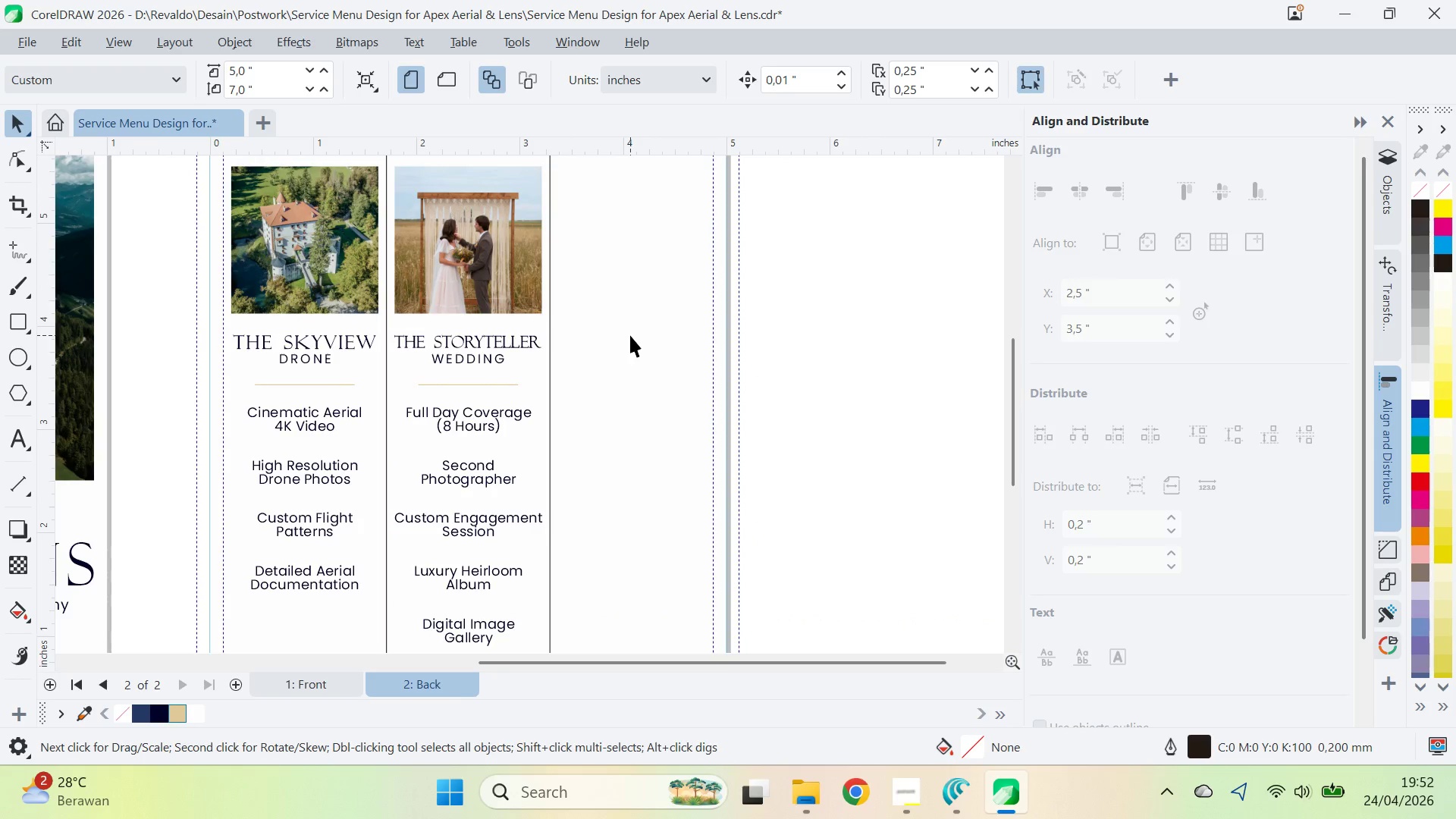 
key(Control+S)
 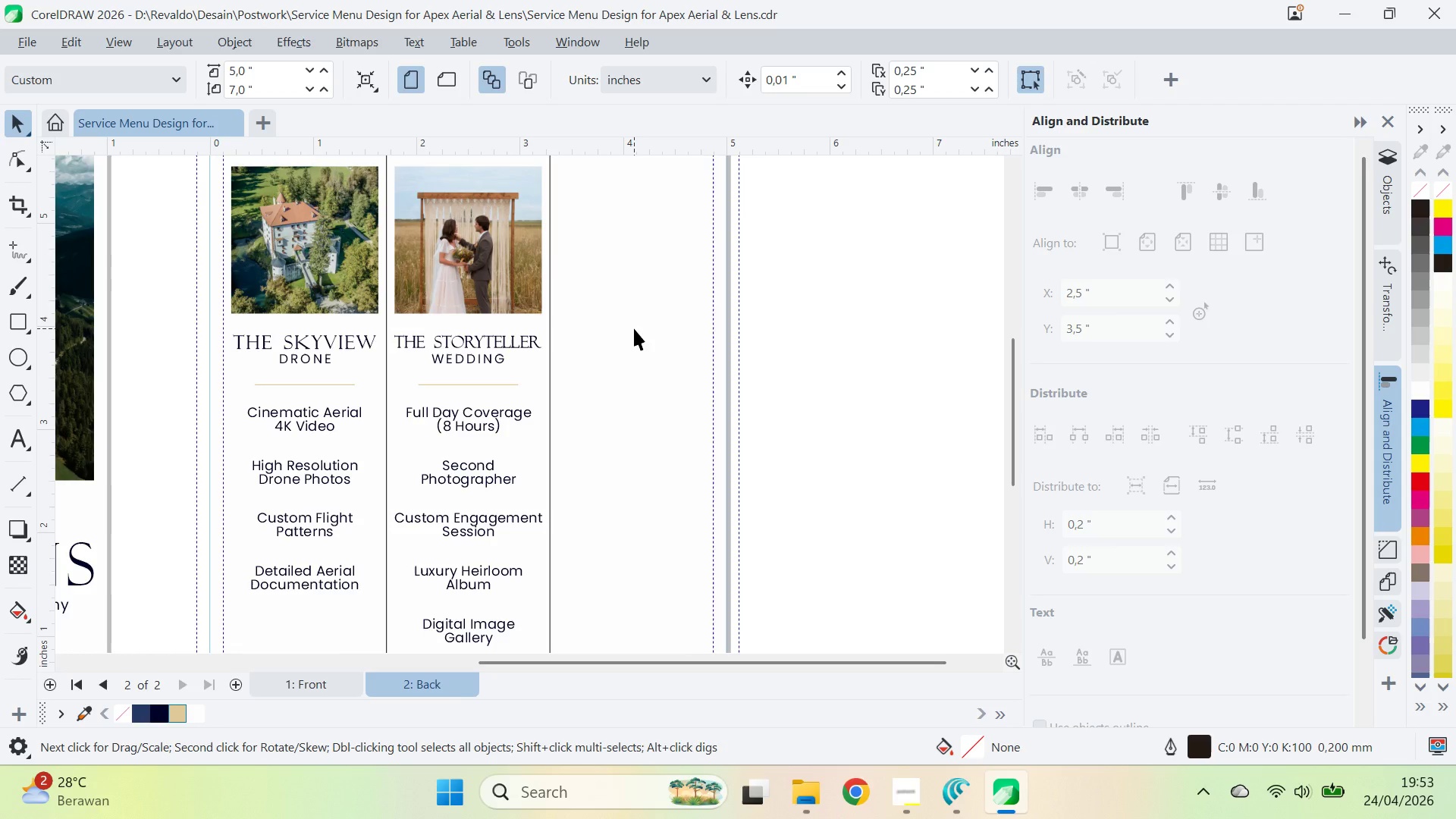 
wait(34.78)
 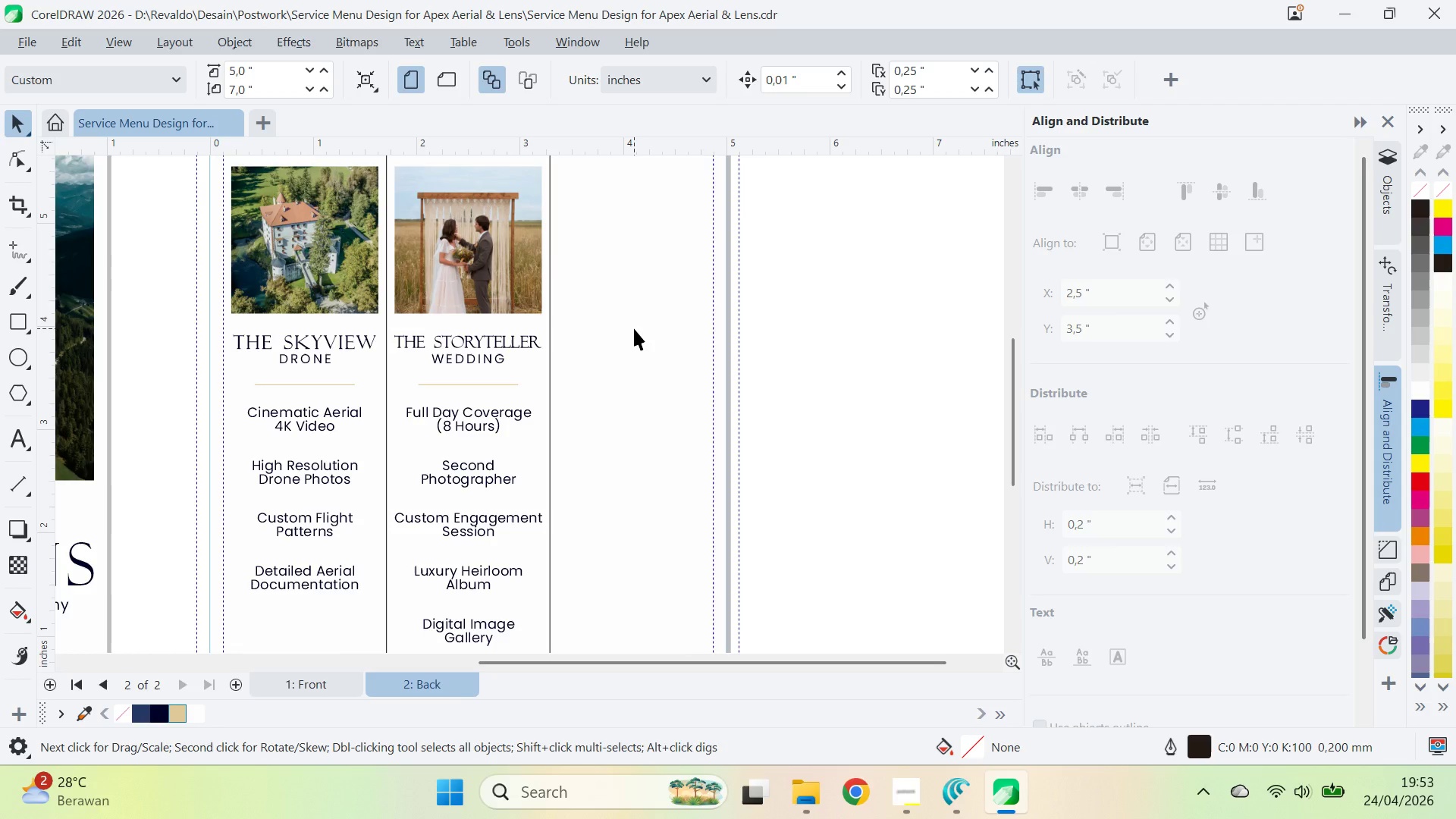 
key(Z)
 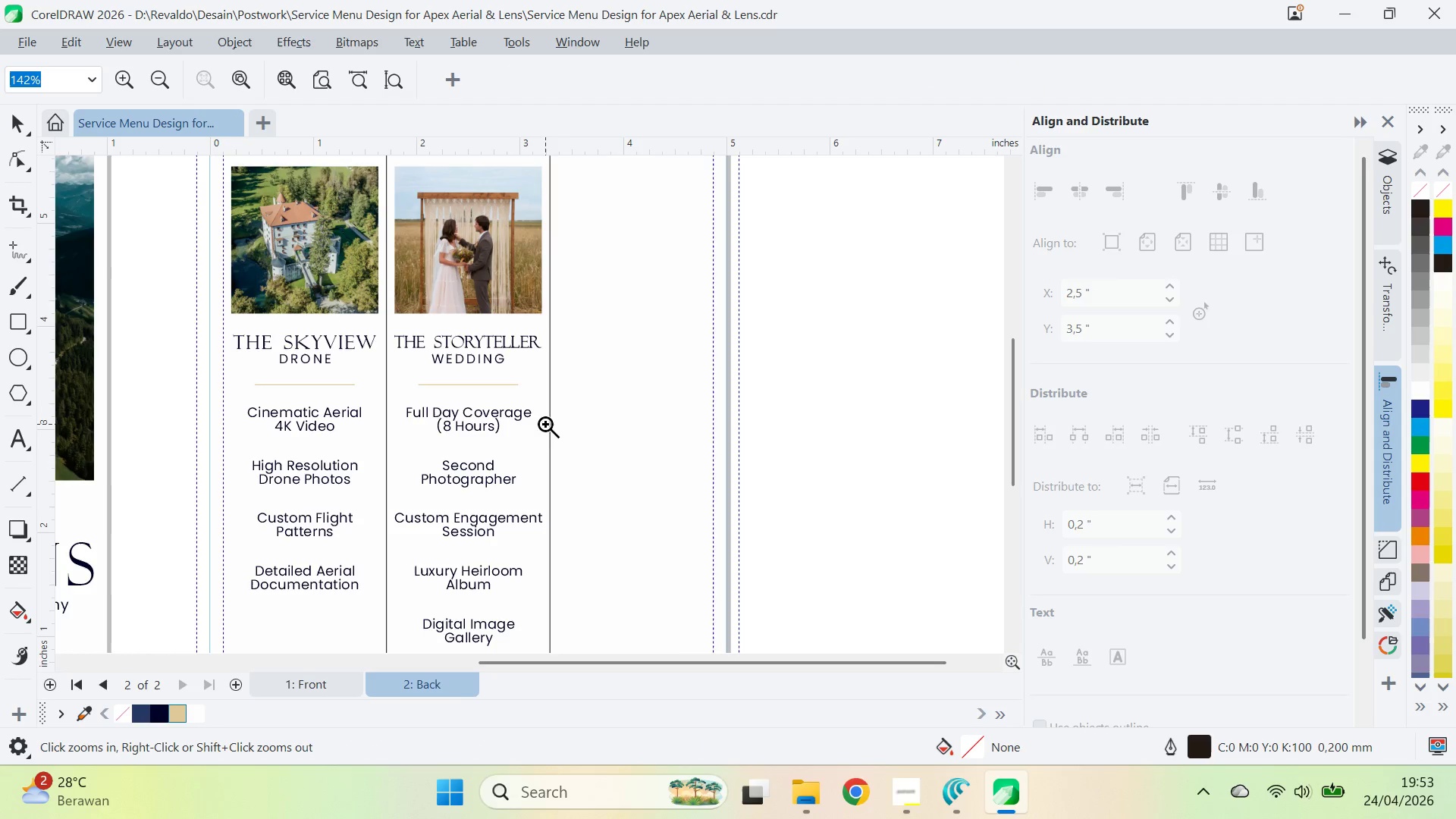 
right_click([568, 435])
 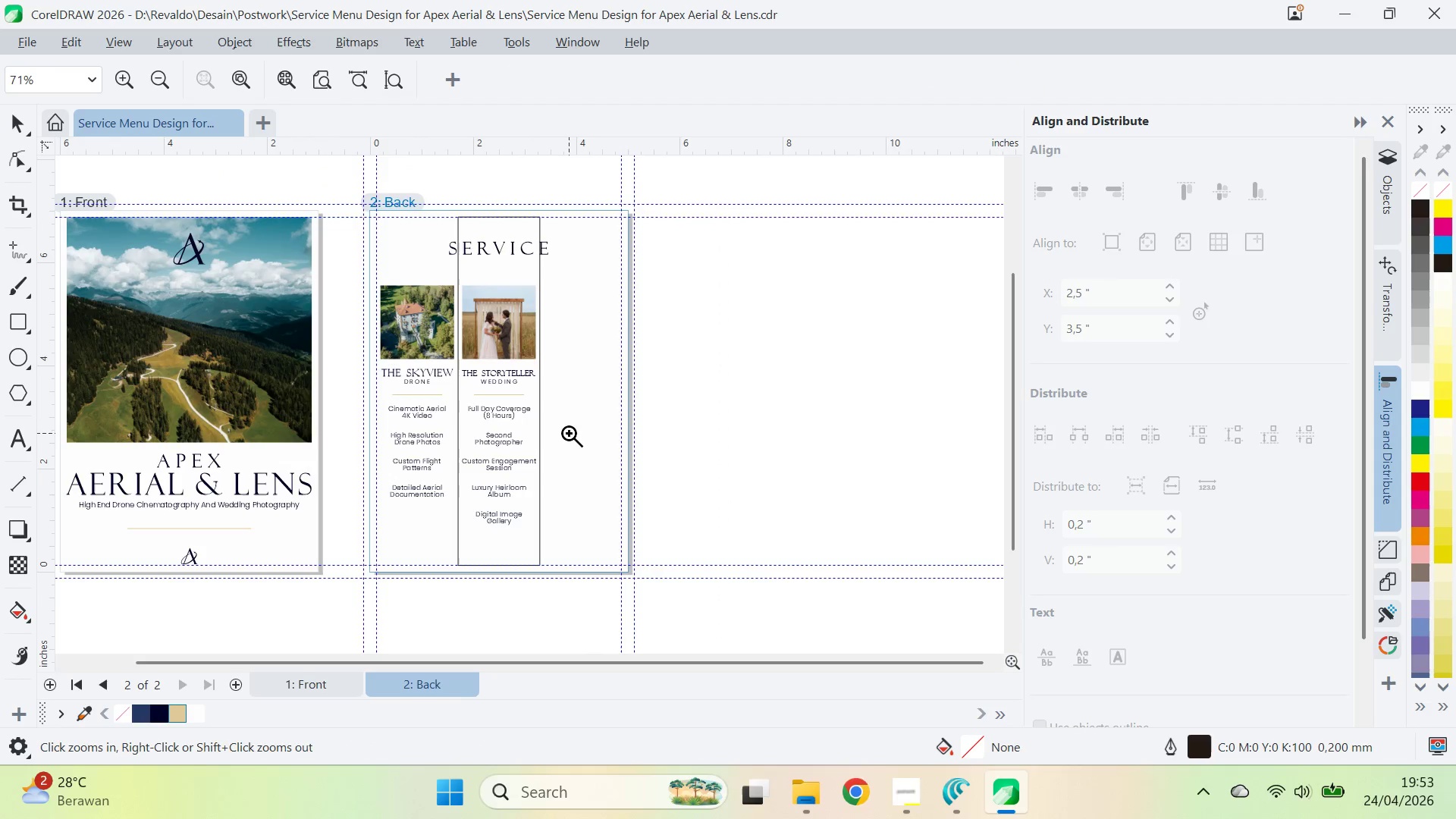 
type(qv)
 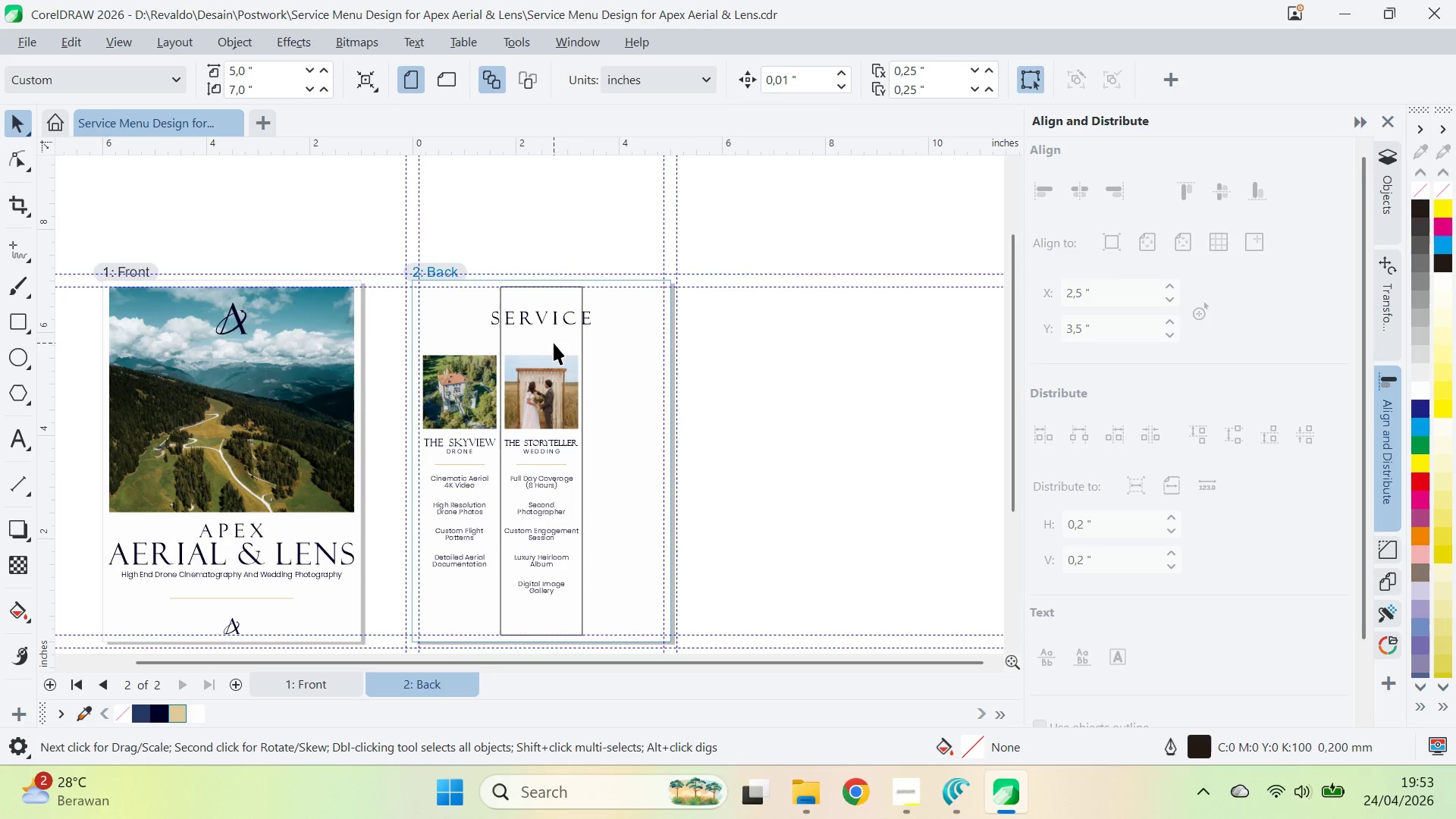 
left_click_drag(start_coordinate=[594, 422], to_coordinate=[636, 492])
 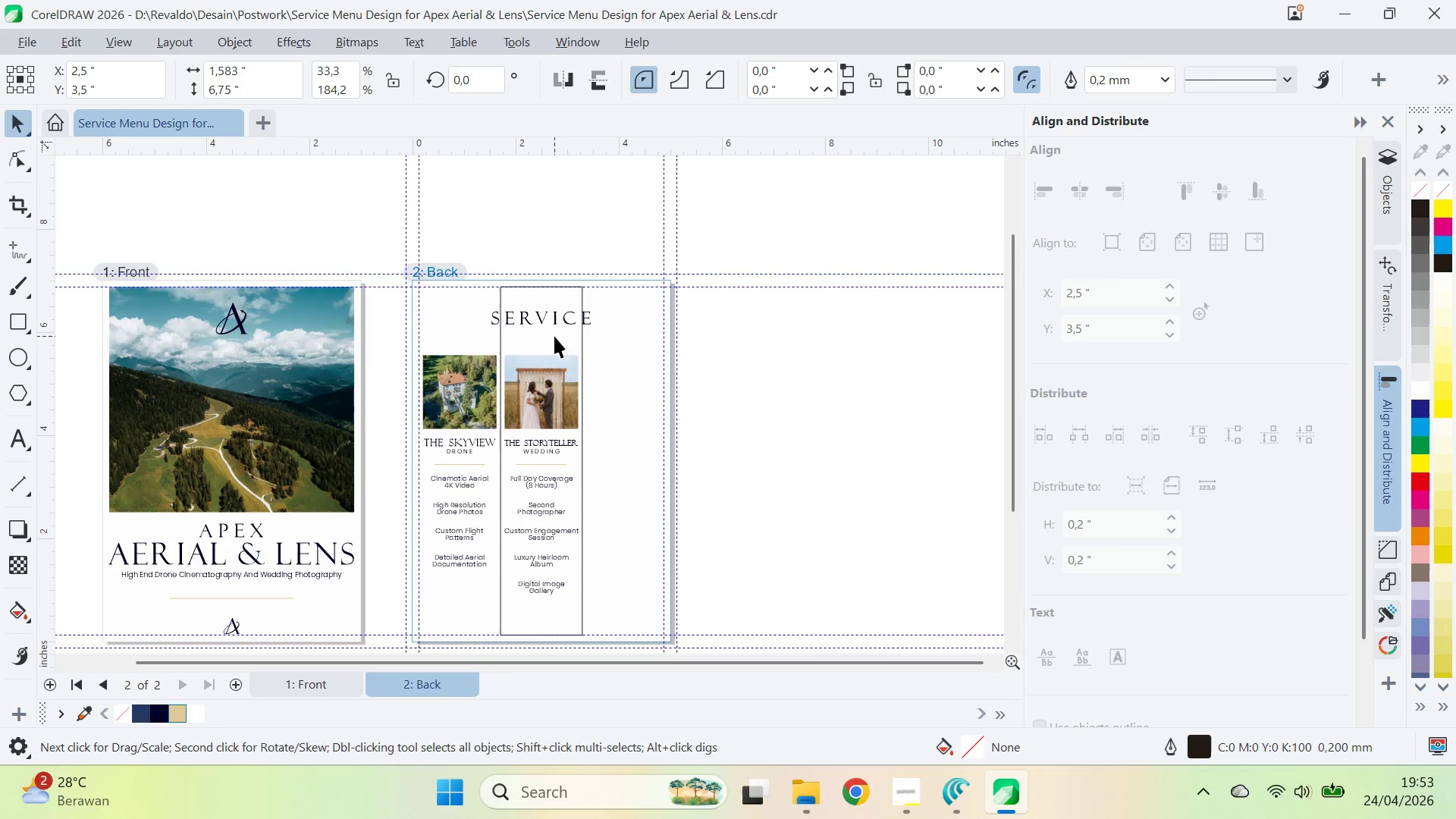 
hold_key(key=ShiftLeft, duration=0.83)
 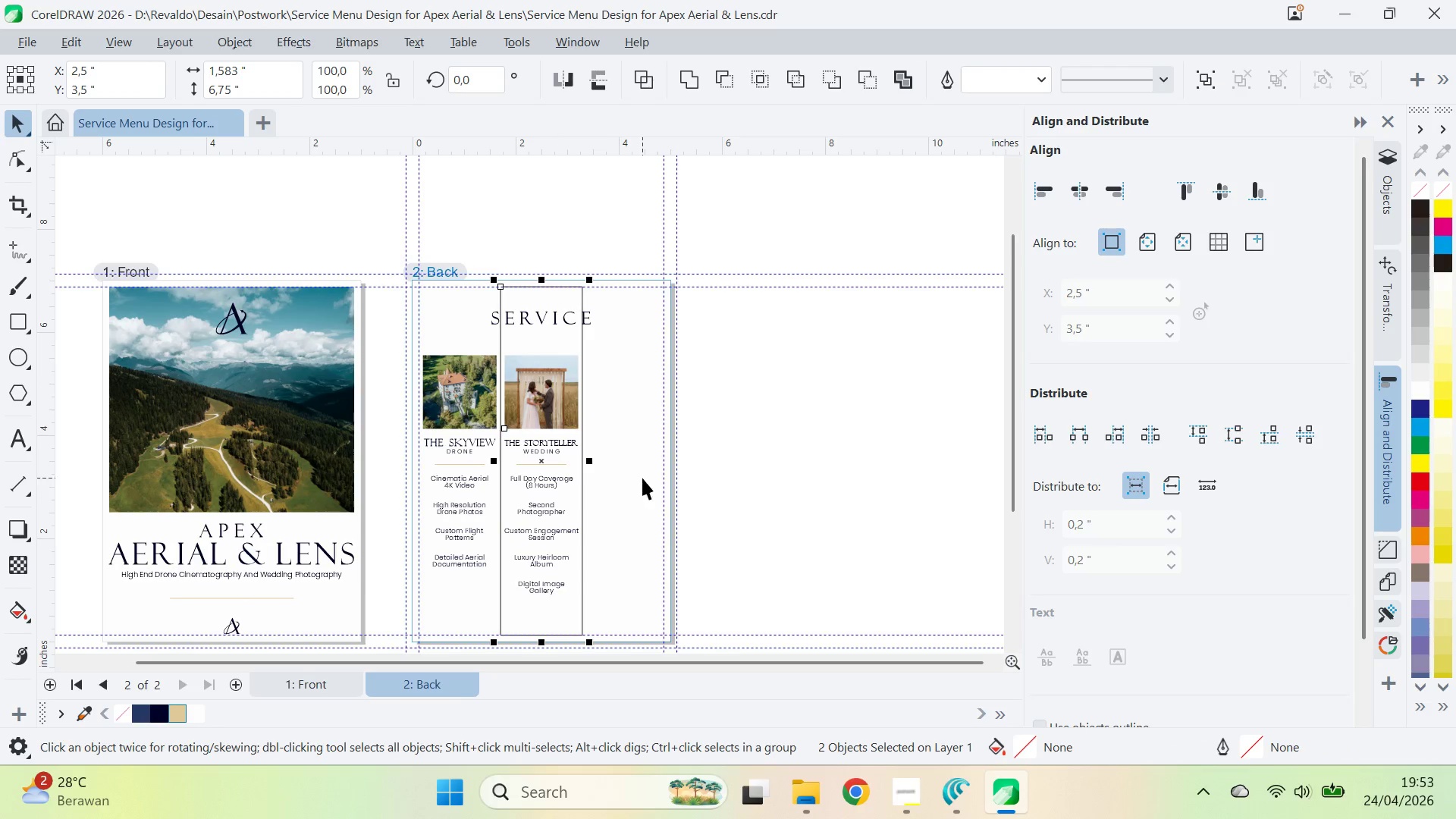 
left_click([644, 478])
 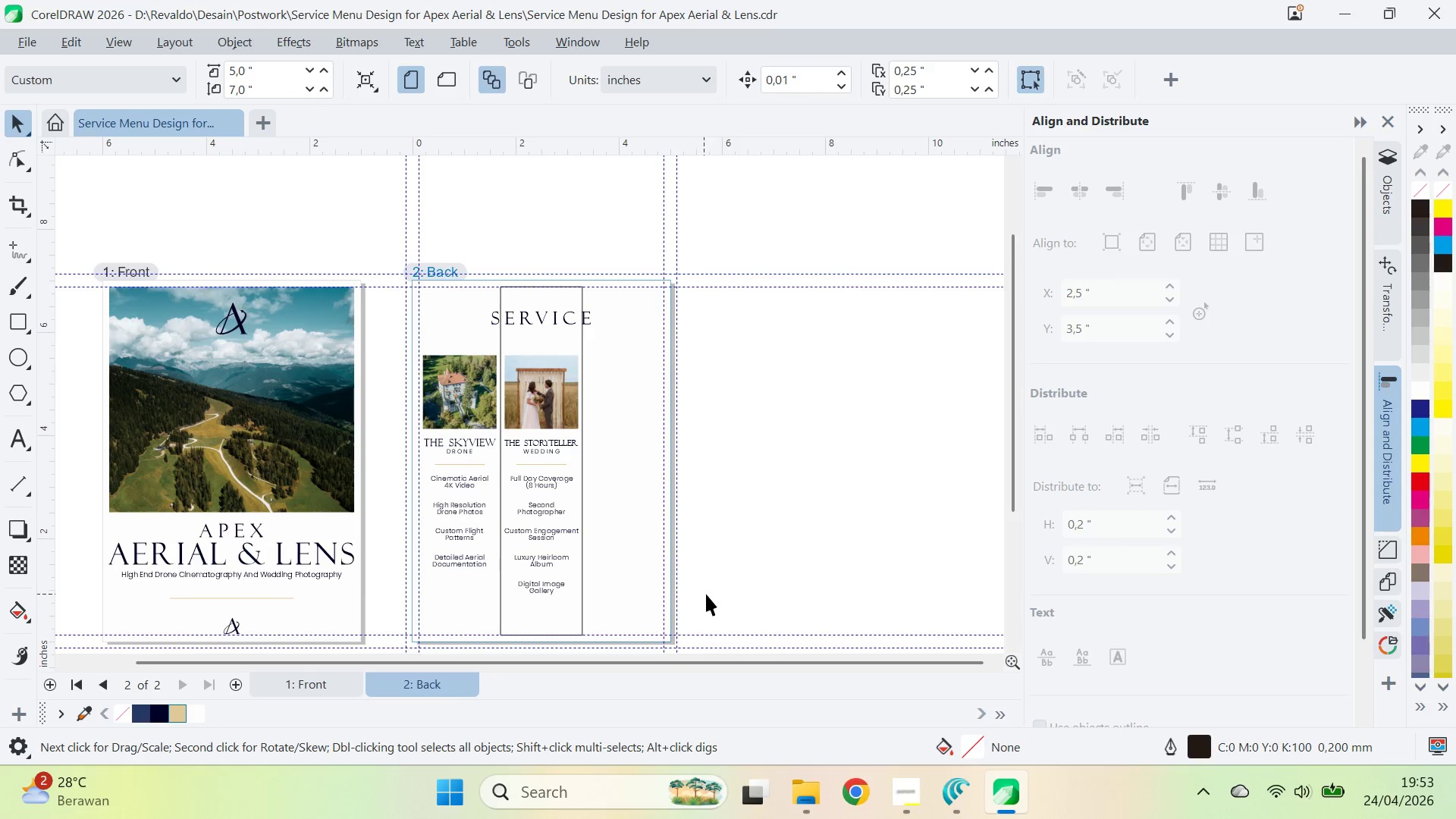 
left_click_drag(start_coordinate=[712, 598], to_coordinate=[486, 321])
 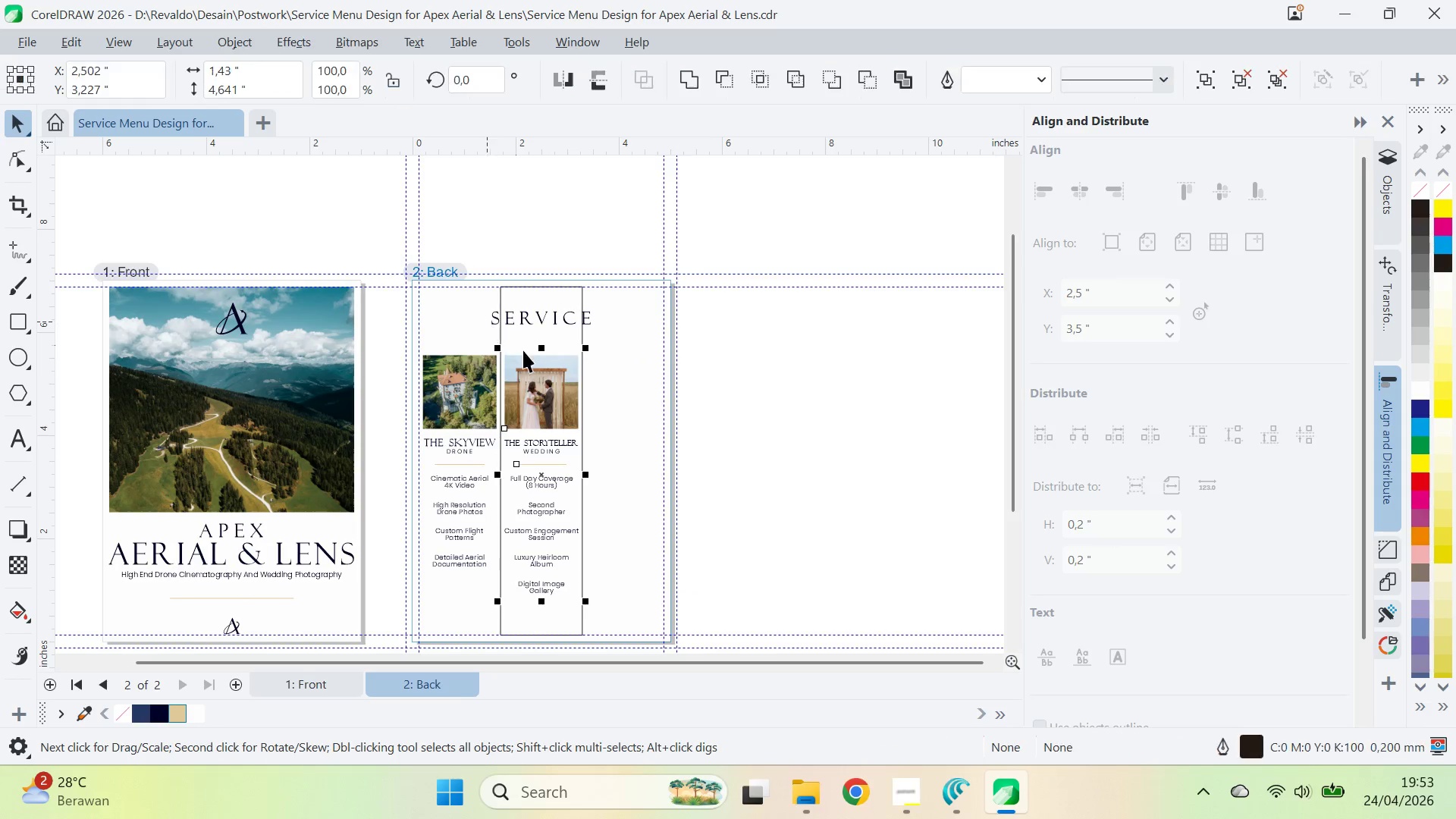 
hold_key(key=ShiftLeft, duration=0.64)
left_click([547, 331])
 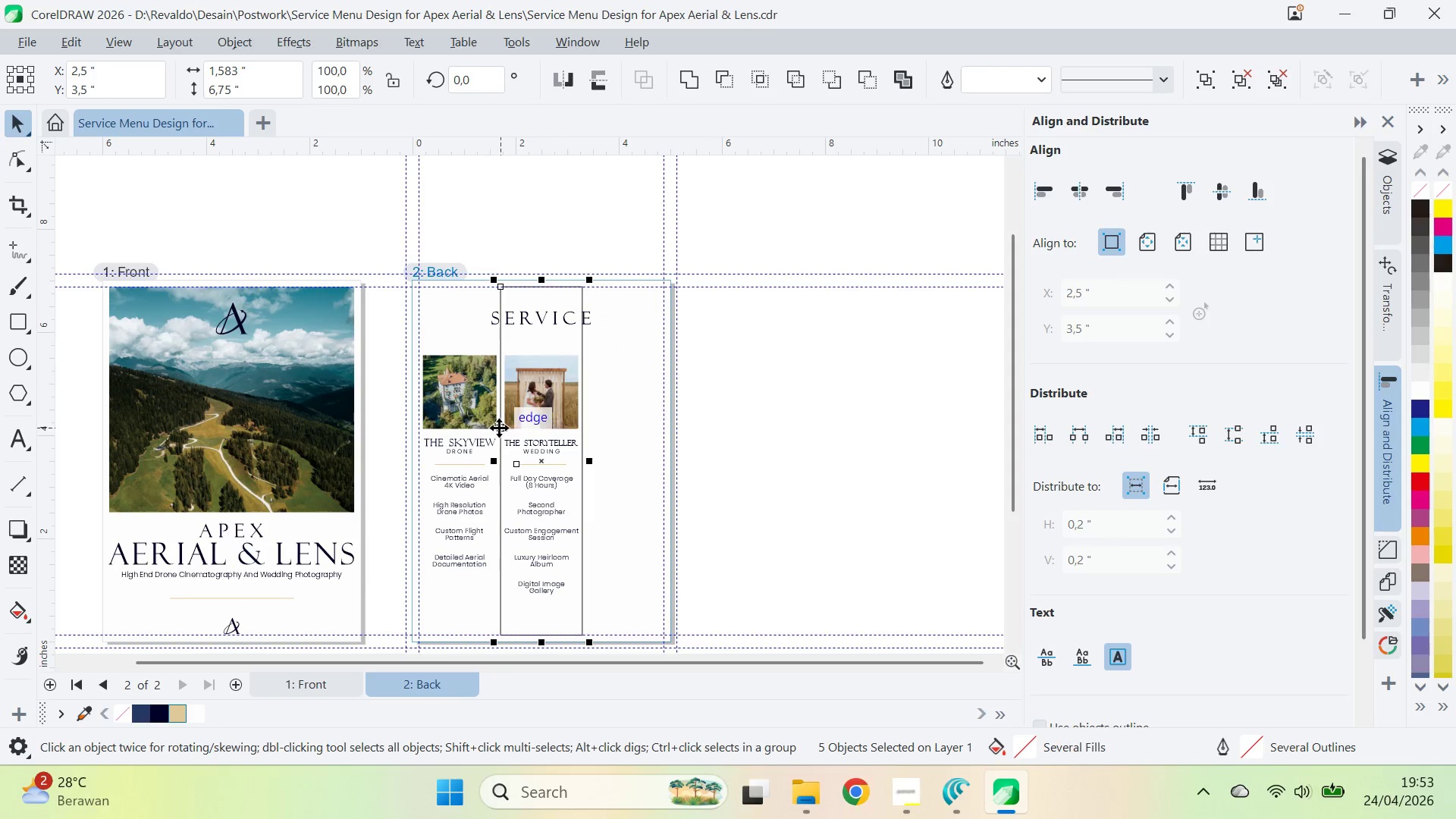 
left_click_drag(start_coordinate=[499, 428], to_coordinate=[582, 457])
 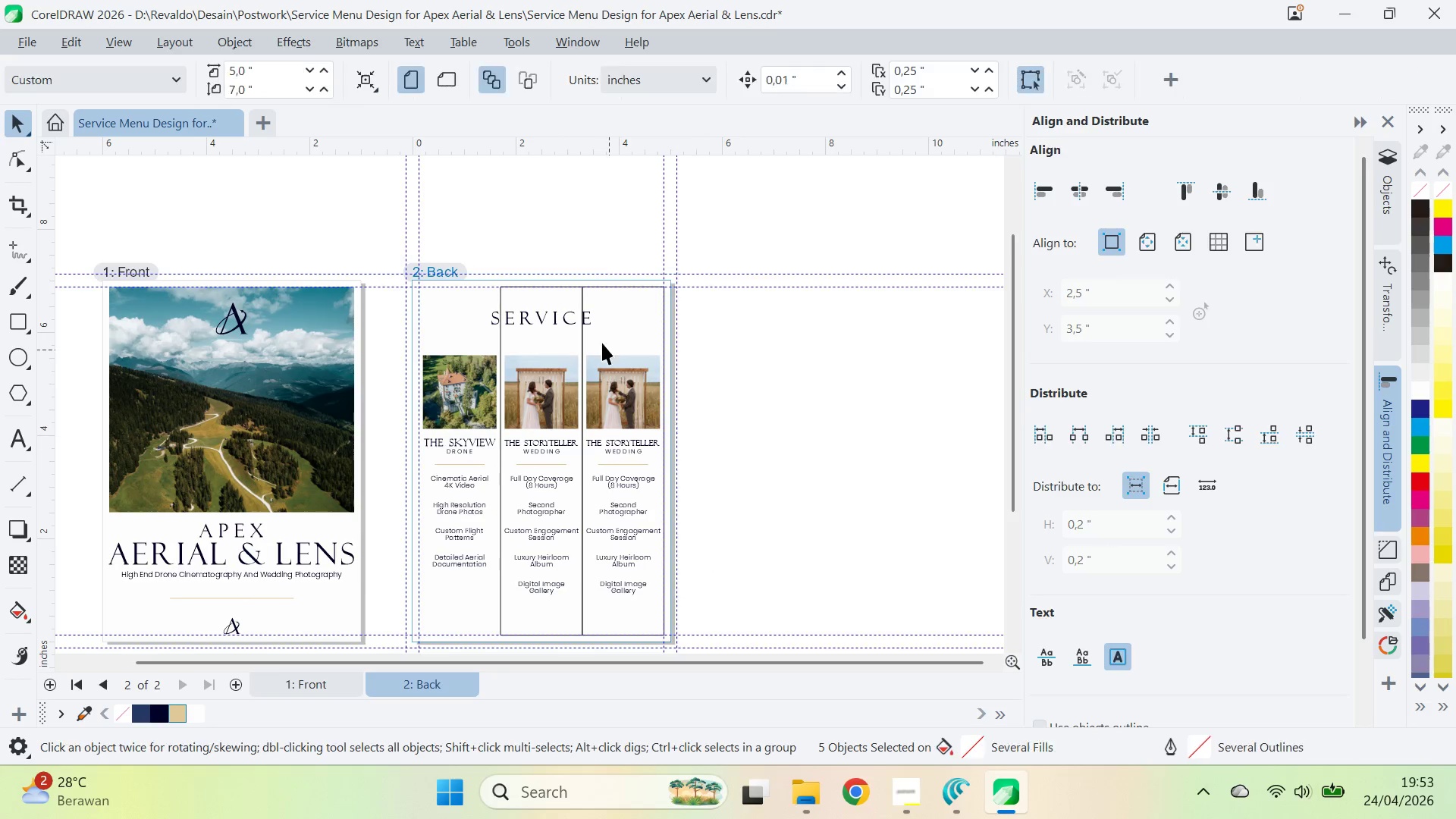 
hold_key(key=ShiftLeft, duration=1.31)
right_click([582, 457])
 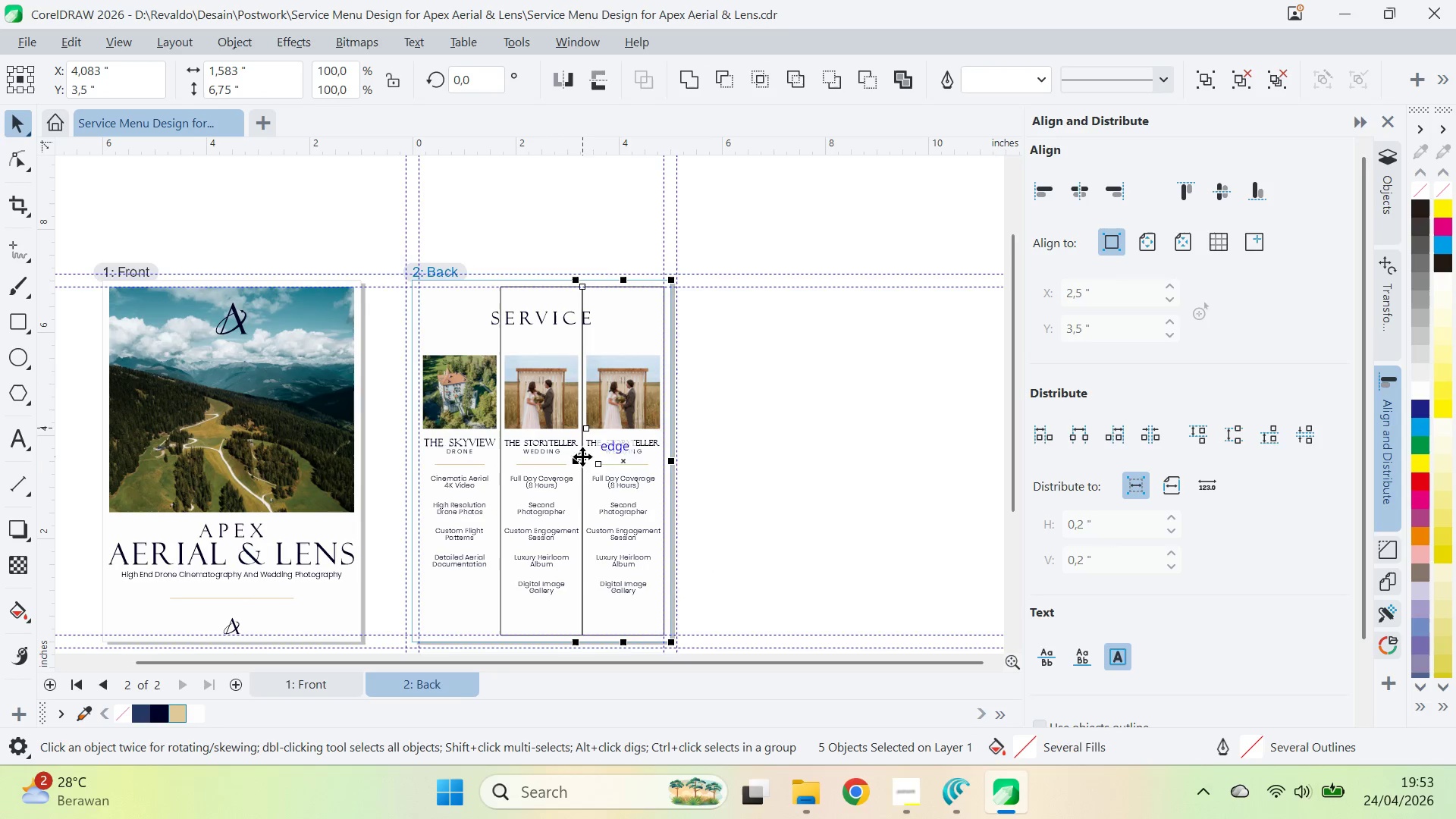 
left_click([582, 457])
 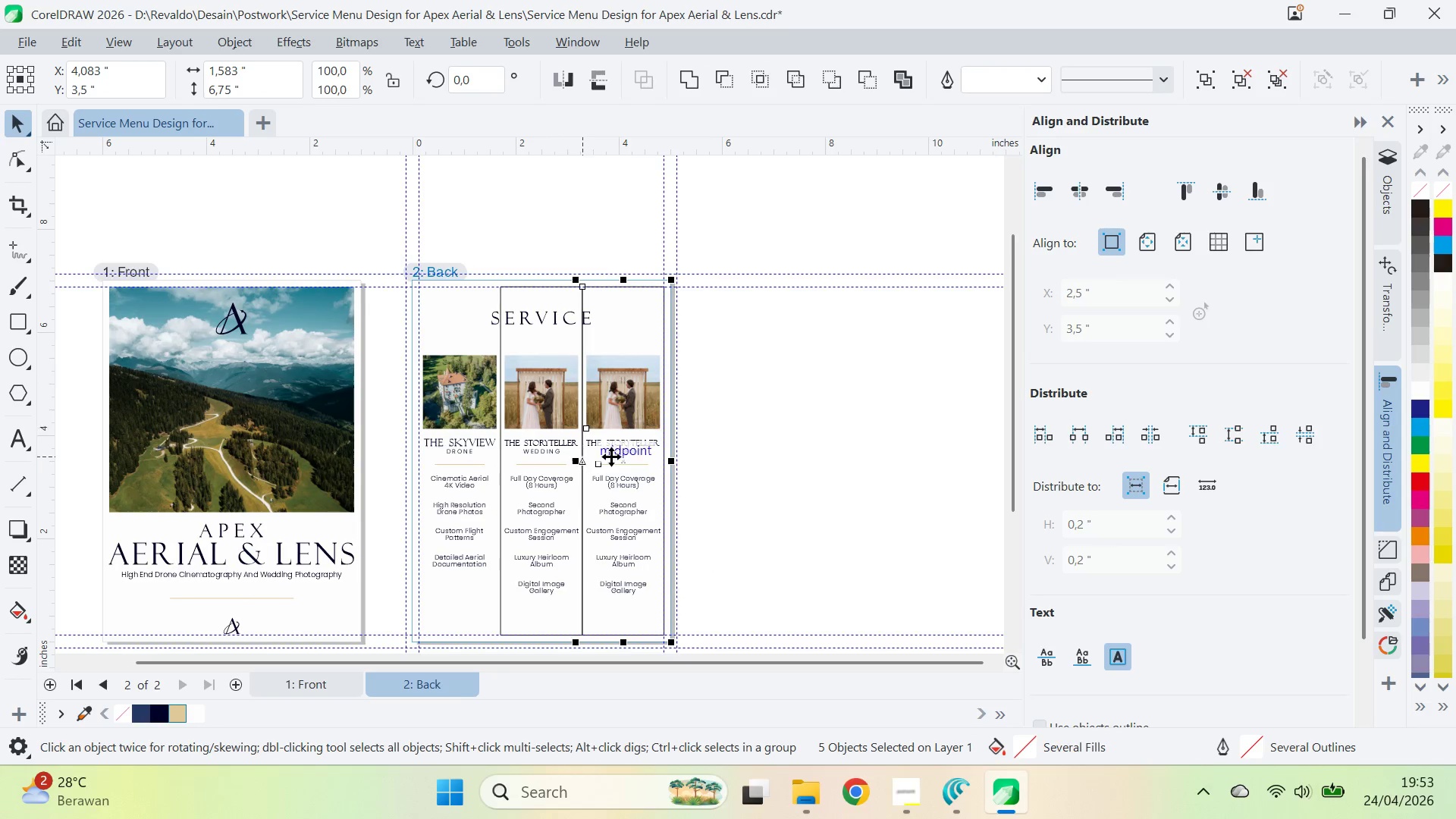 
left_click_drag(start_coordinate=[703, 440], to_coordinate=[695, 431])
 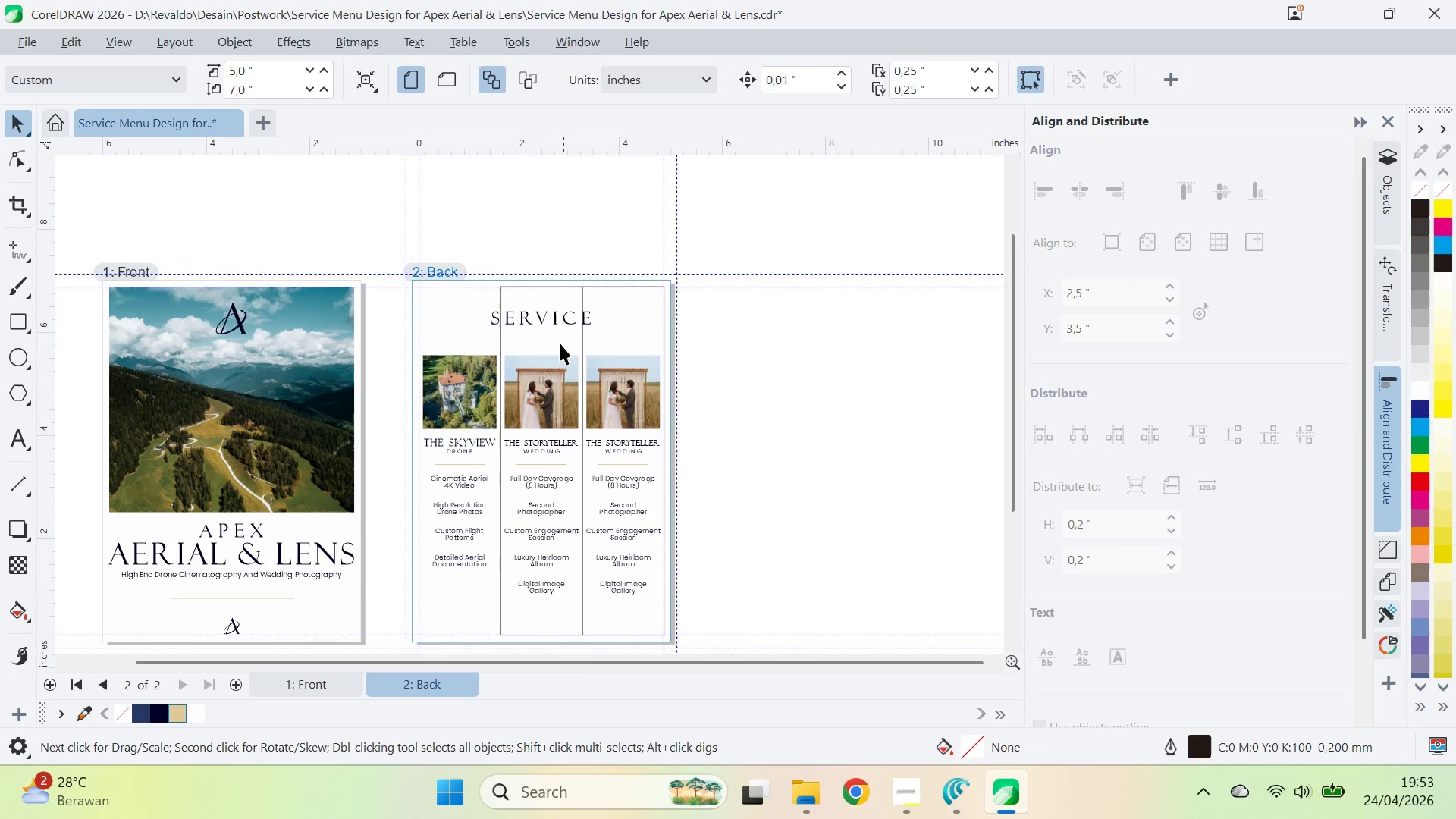 
double_click([559, 344])
 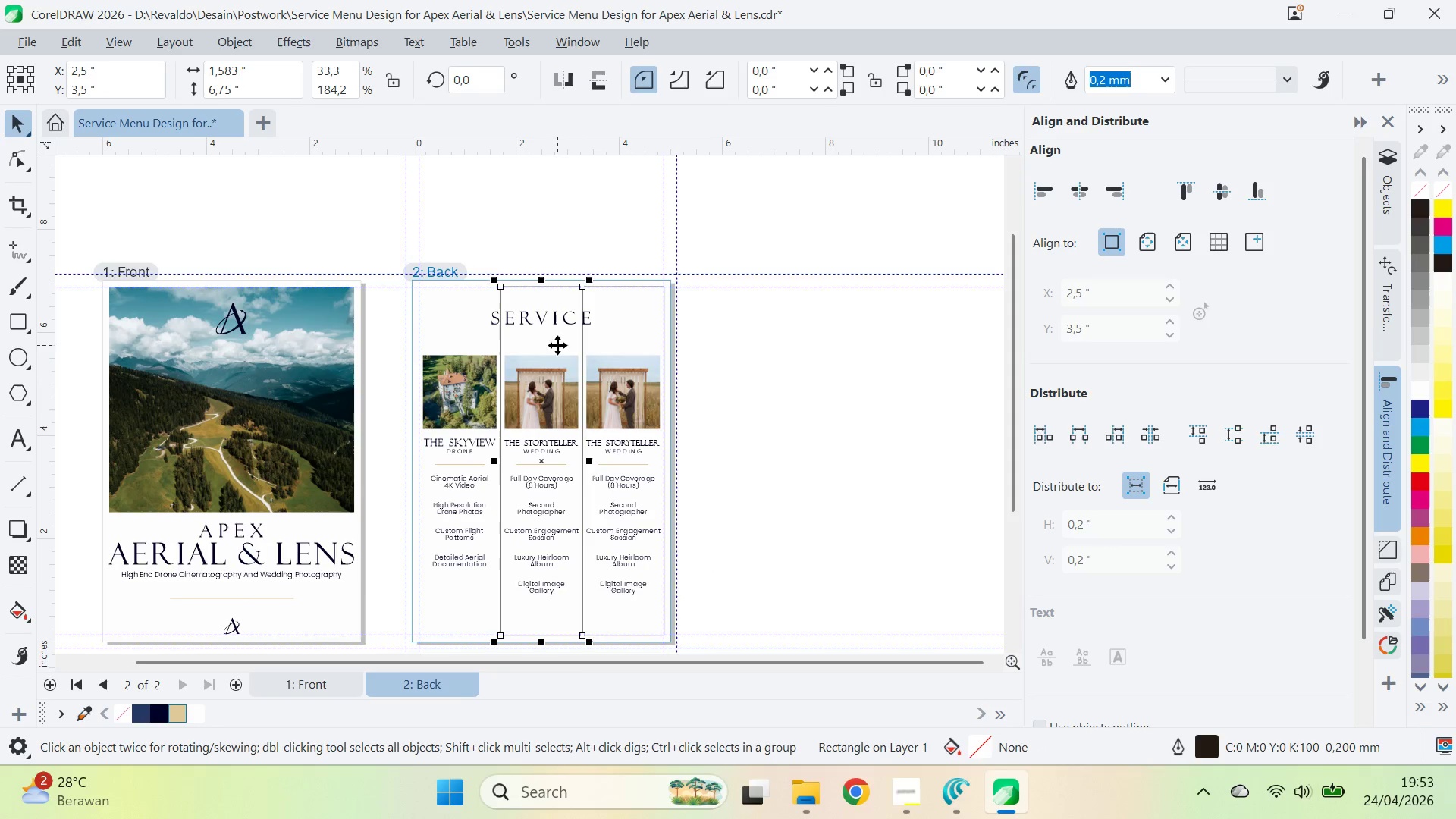 
key(Delete)
 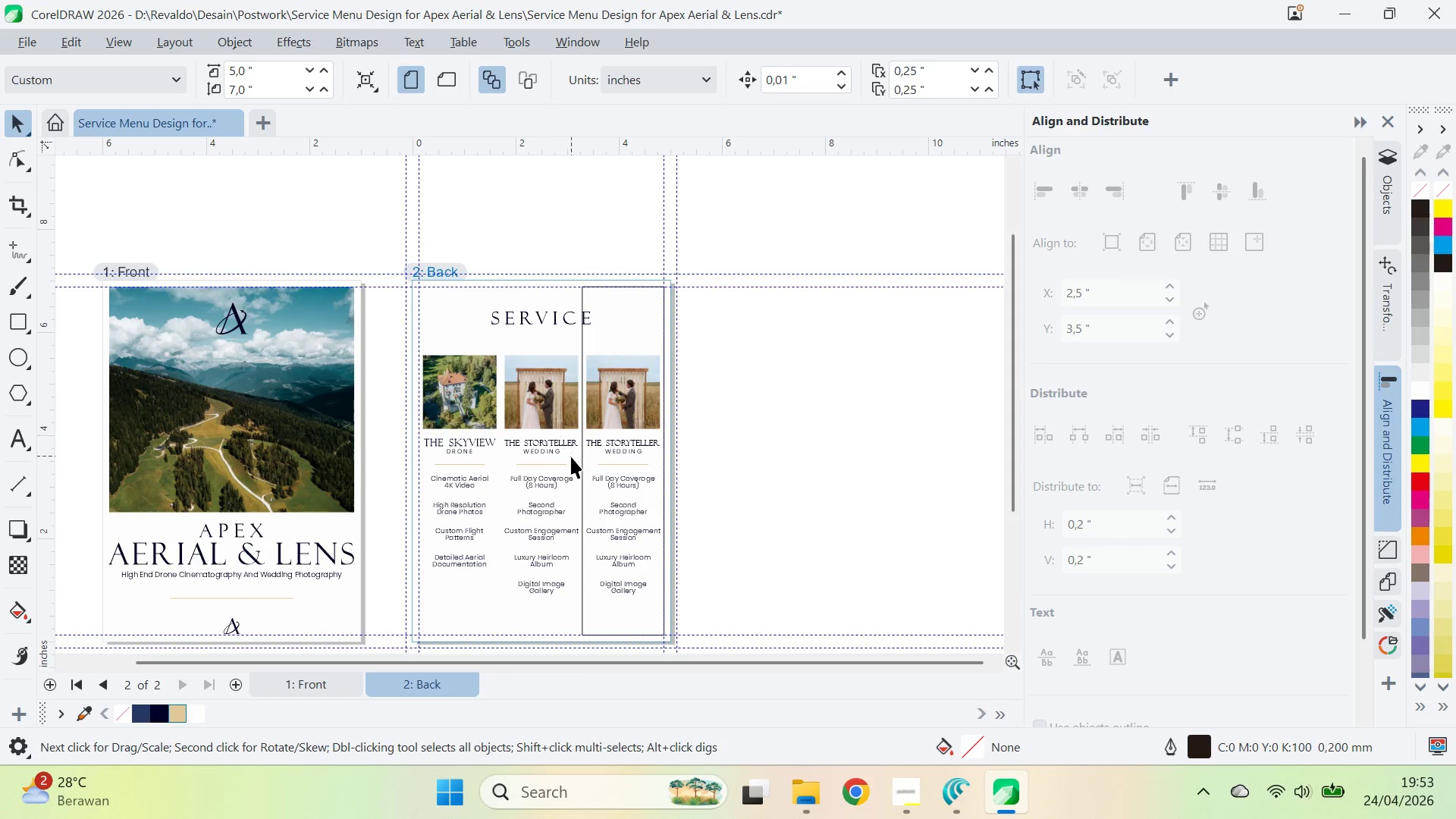 
type(zqv)
 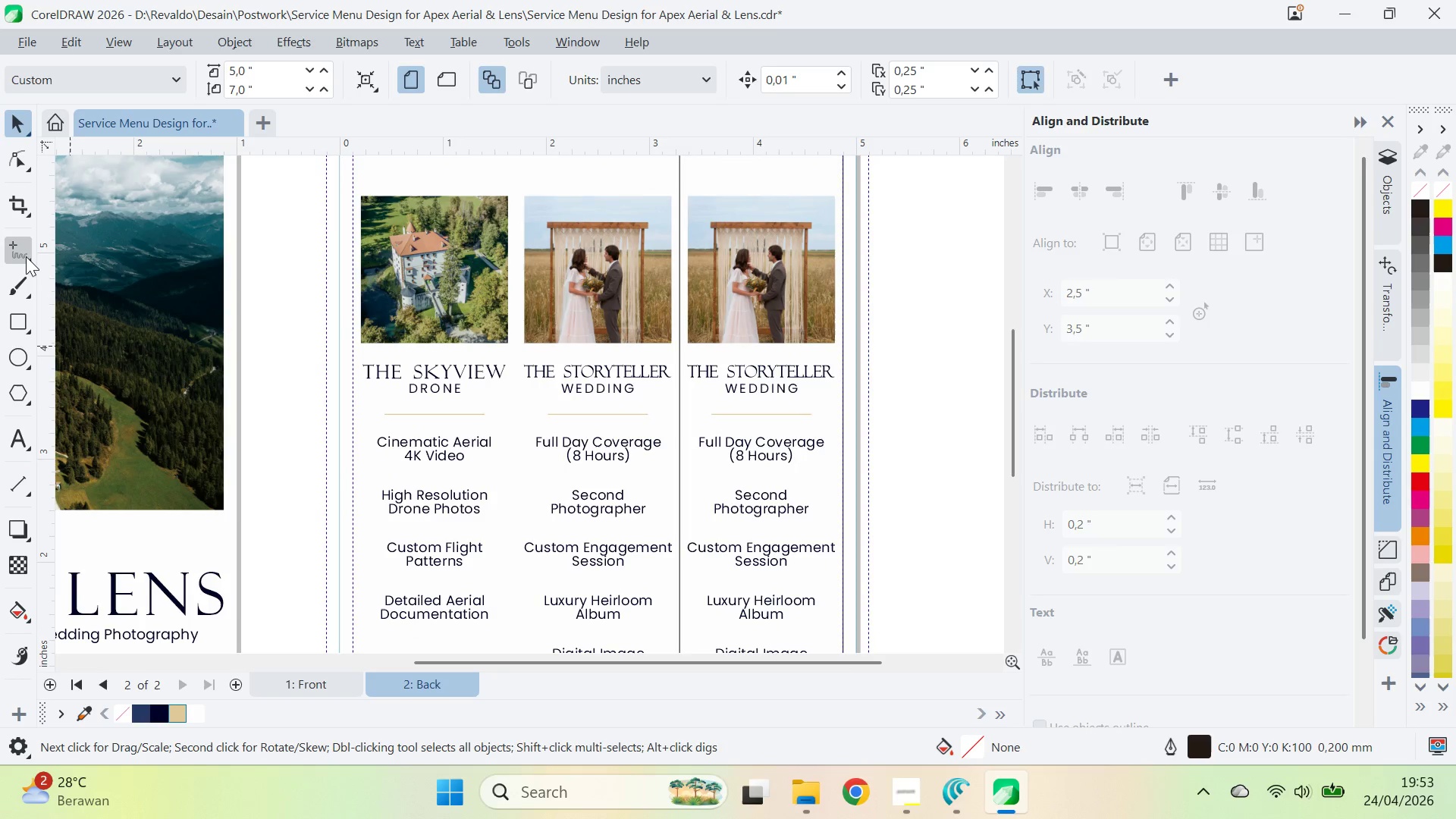 
left_click_drag(start_coordinate=[637, 500], to_coordinate=[825, 506])
 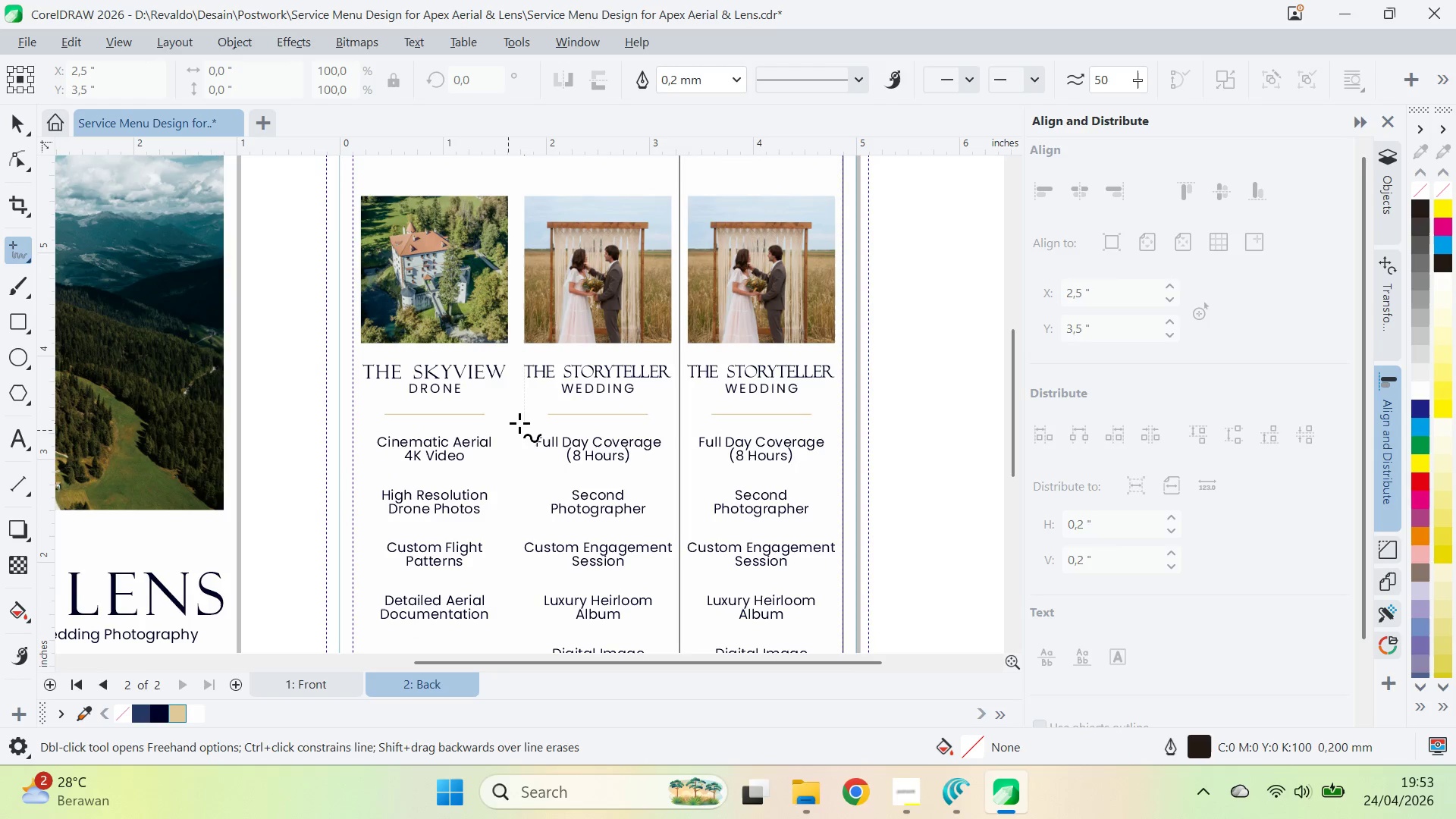 
left_click([514, 419])
 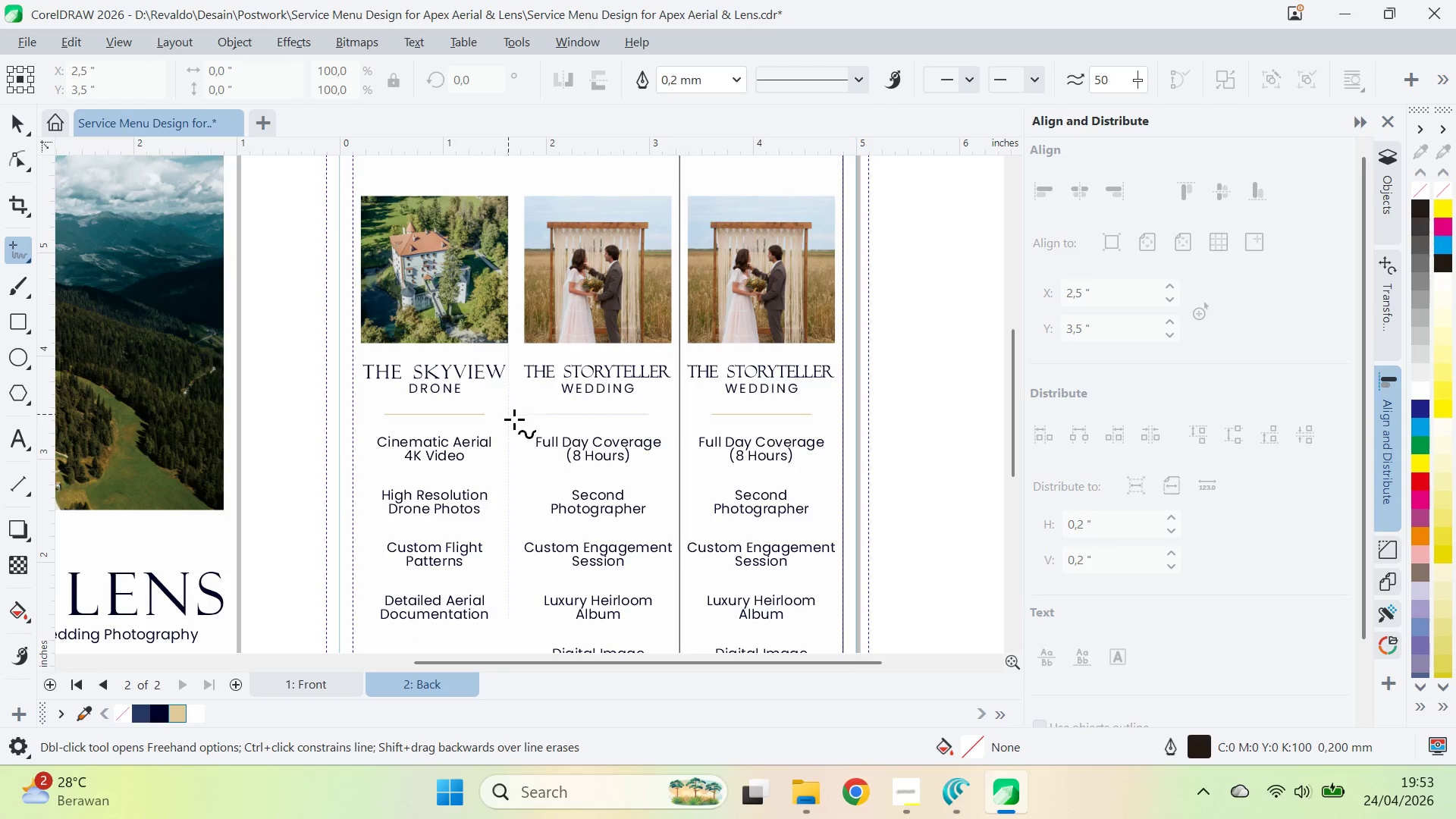 
hold_key(key=ShiftLeft, duration=0.81)
 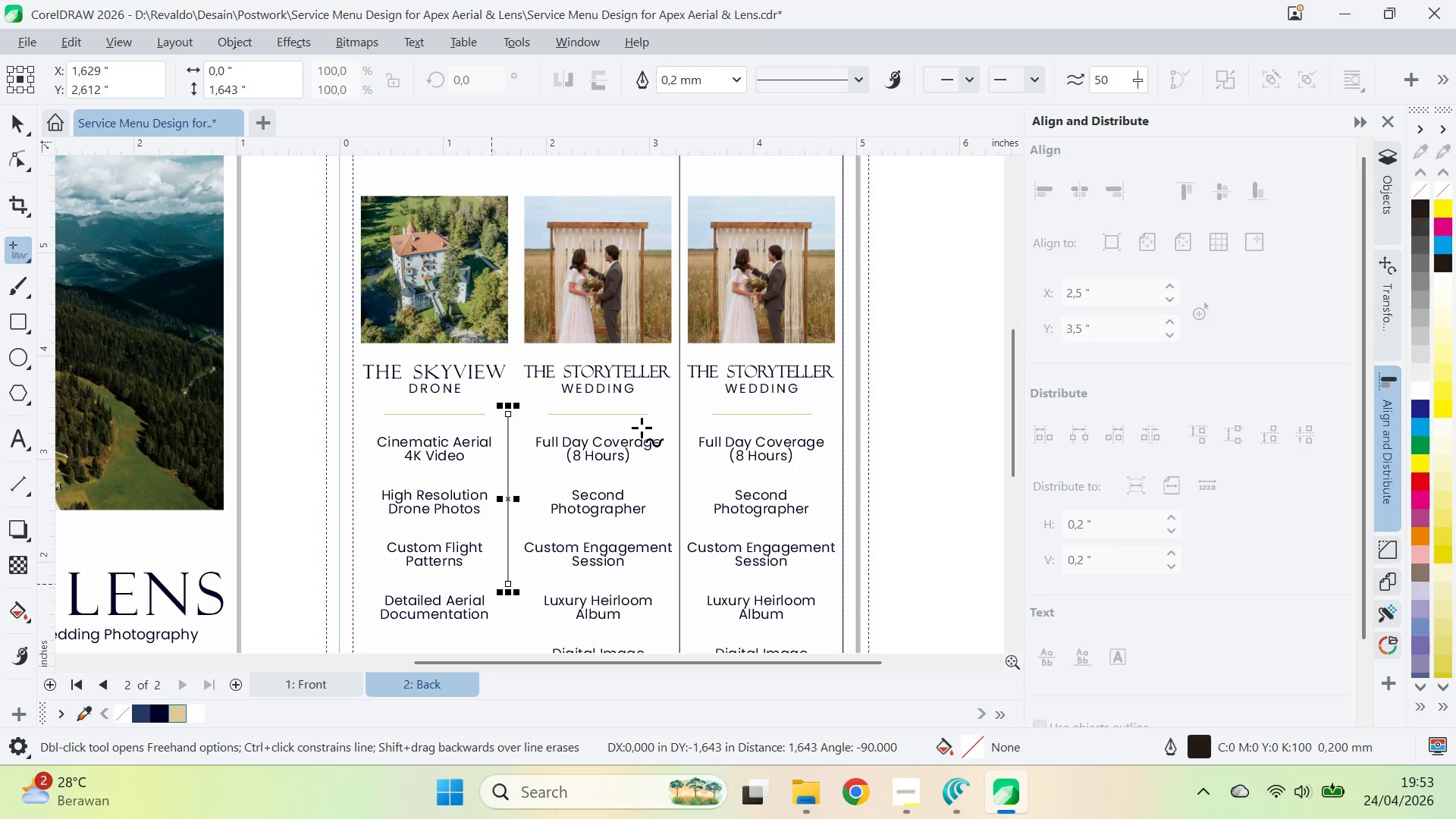 
key(V)
 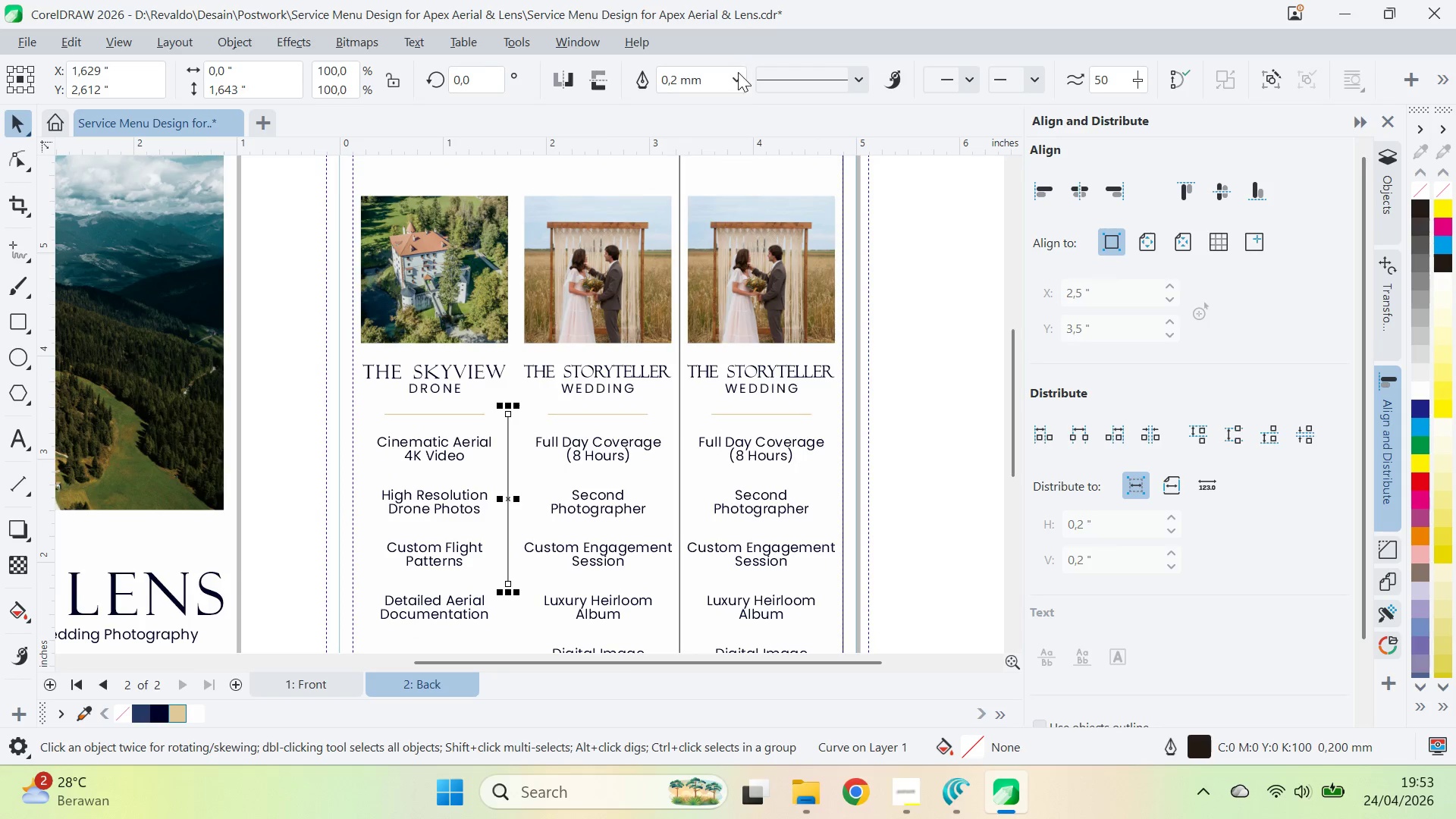 
left_click([742, 80])
 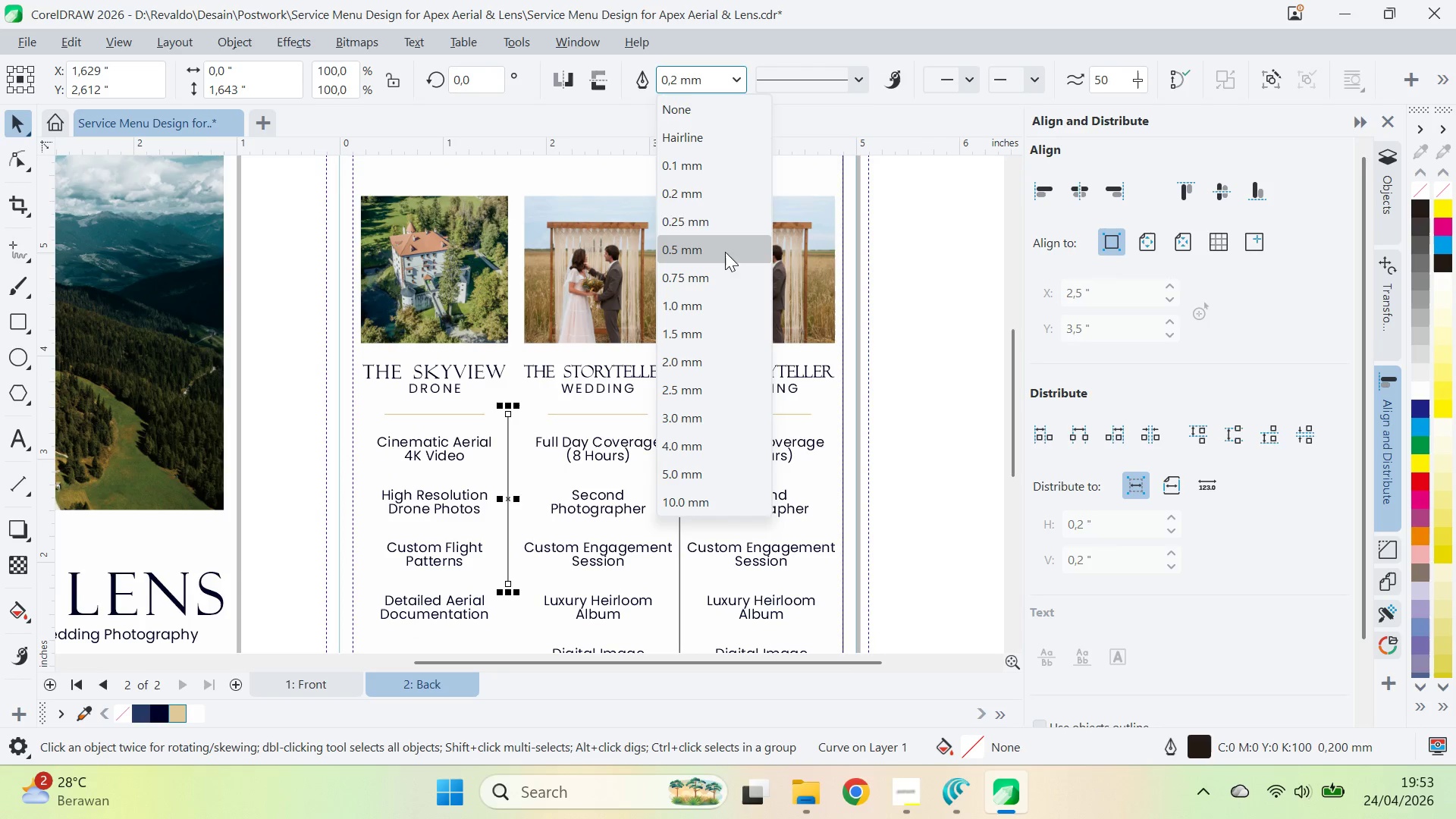 
left_click([726, 222])
 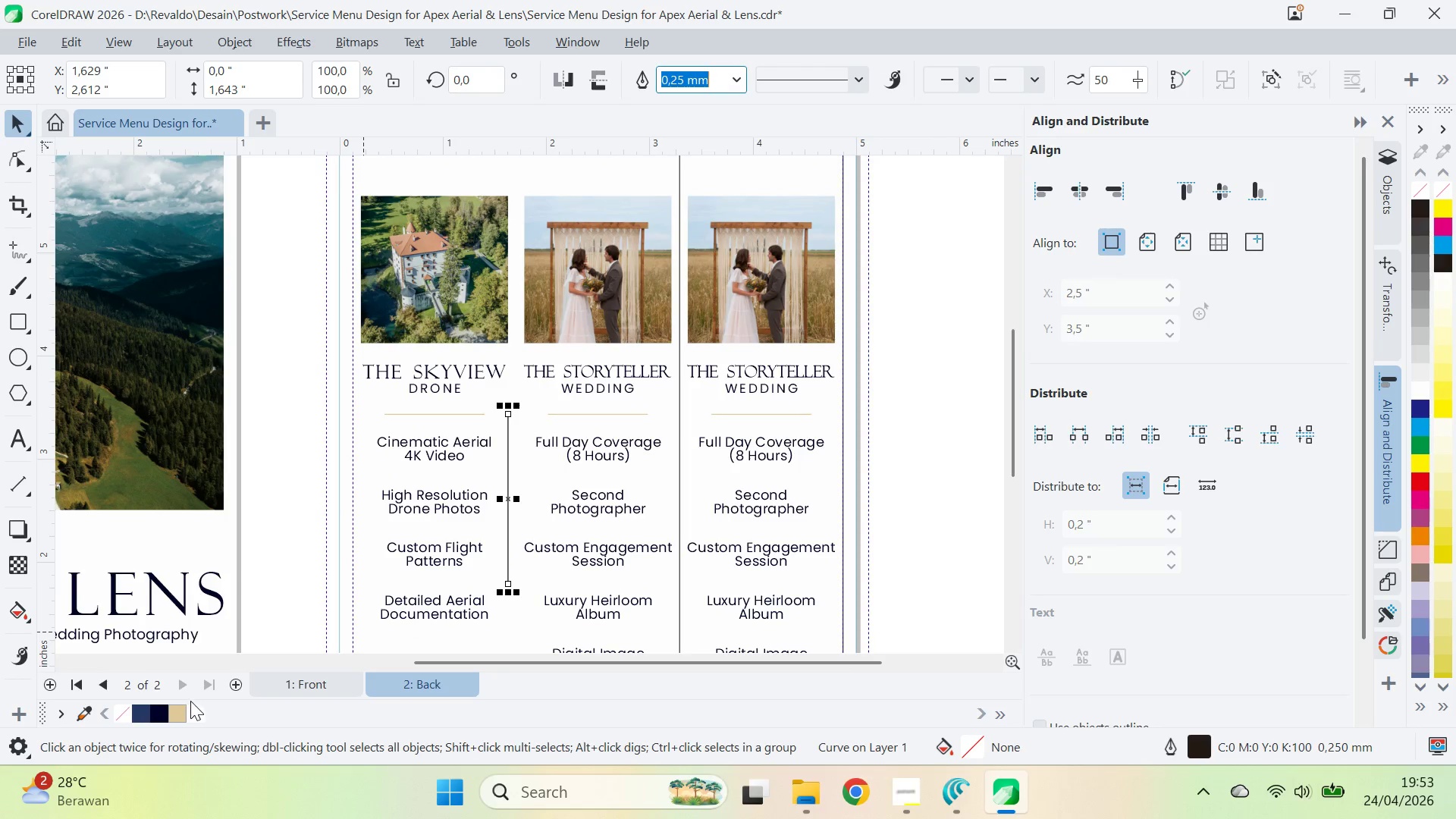 
right_click([180, 711])
 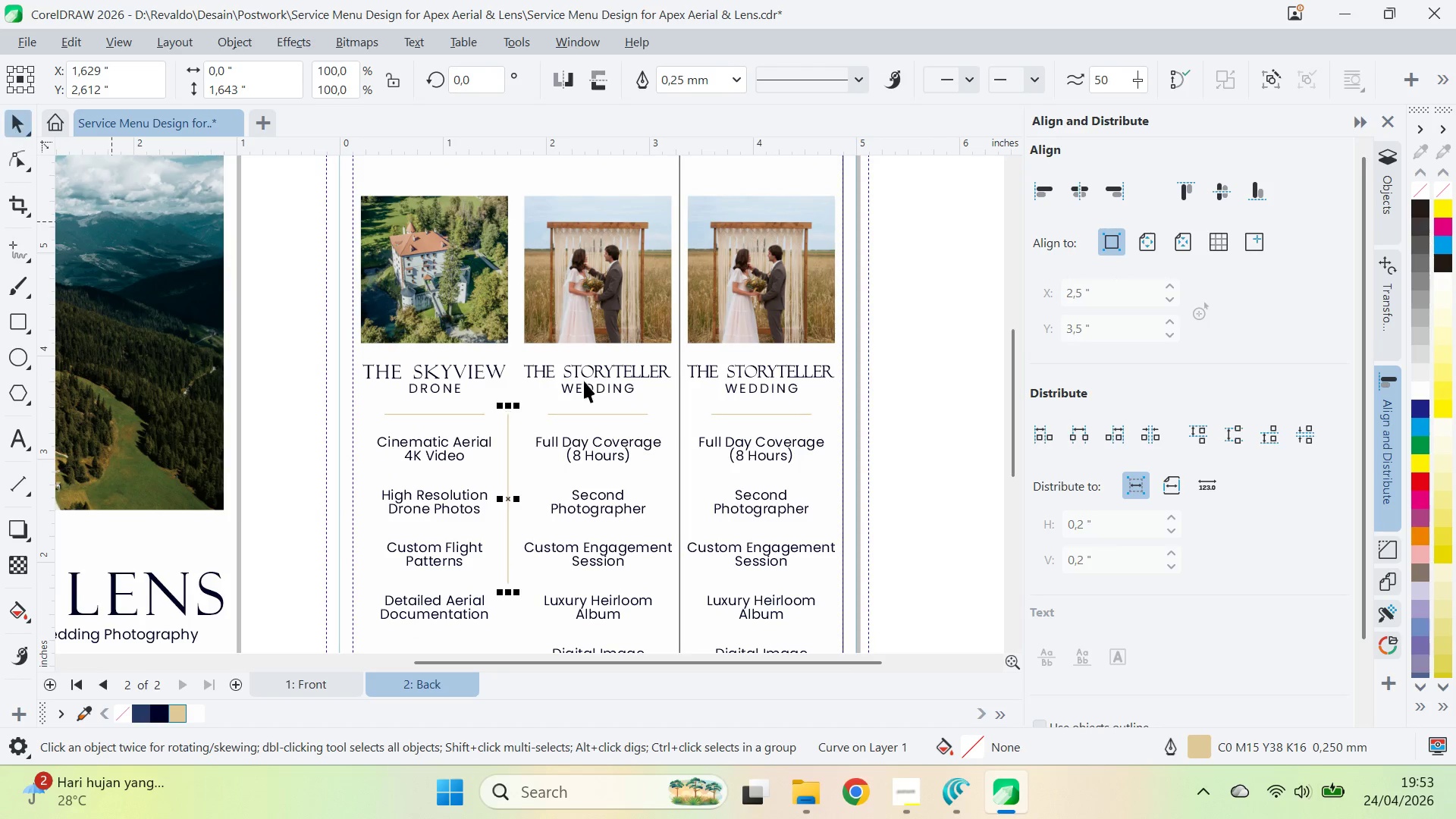 
hold_key(key=ShiftLeft, duration=0.34)
left_click([685, 447])
 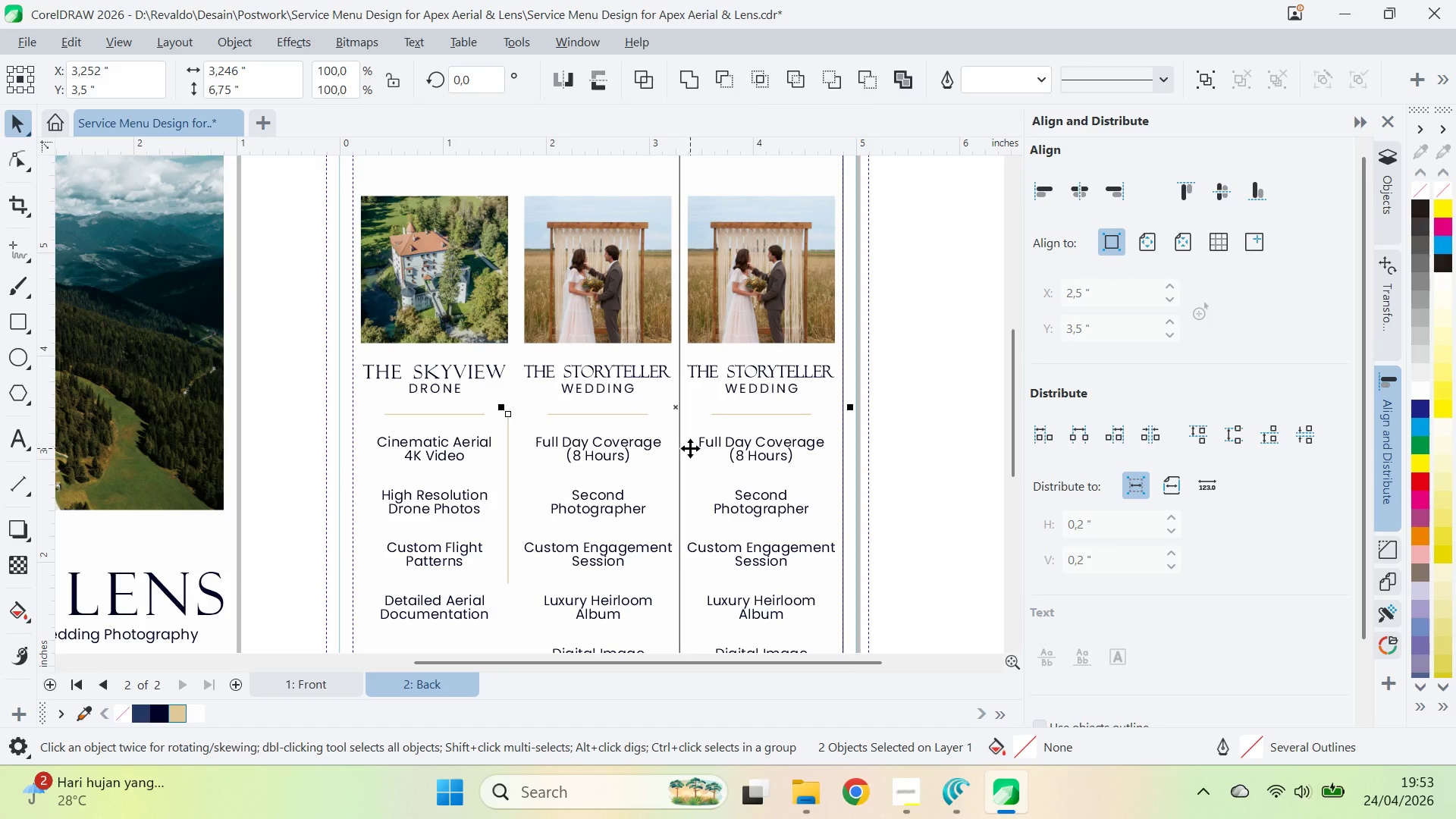 
key(E)
 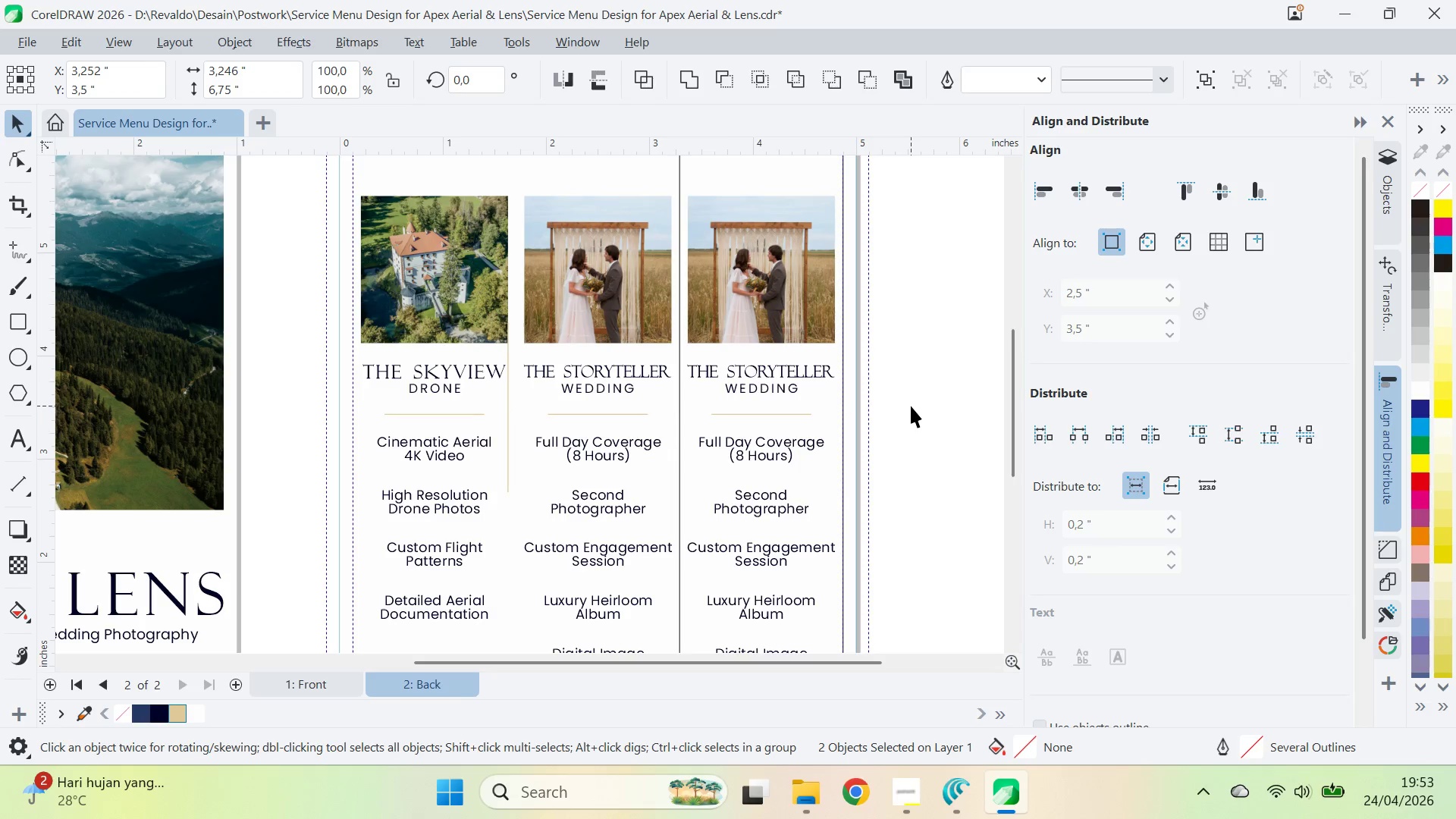 
left_click([692, 407])
 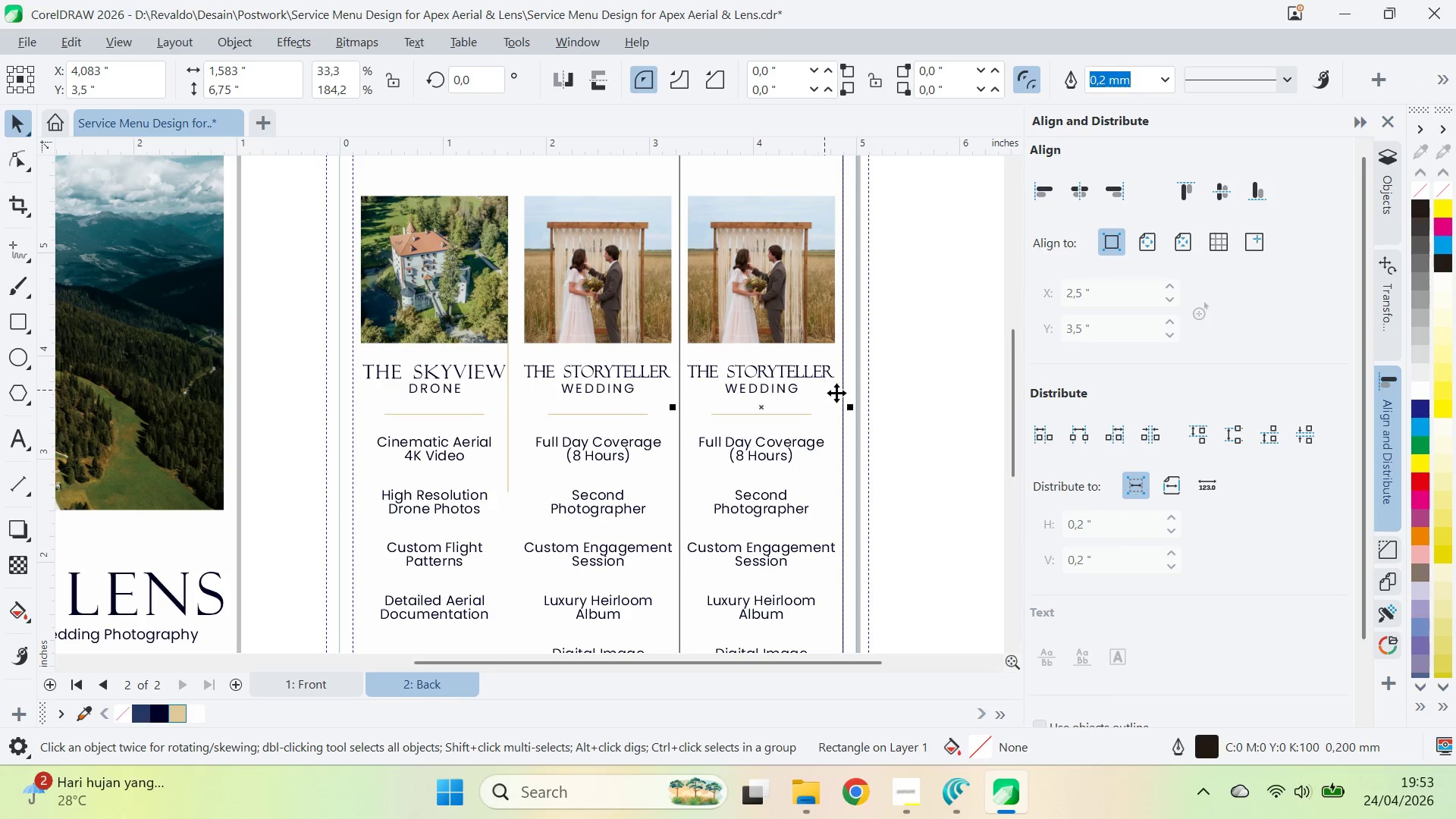 
left_click_drag(start_coordinate=[841, 394], to_coordinate=[679, 400])
 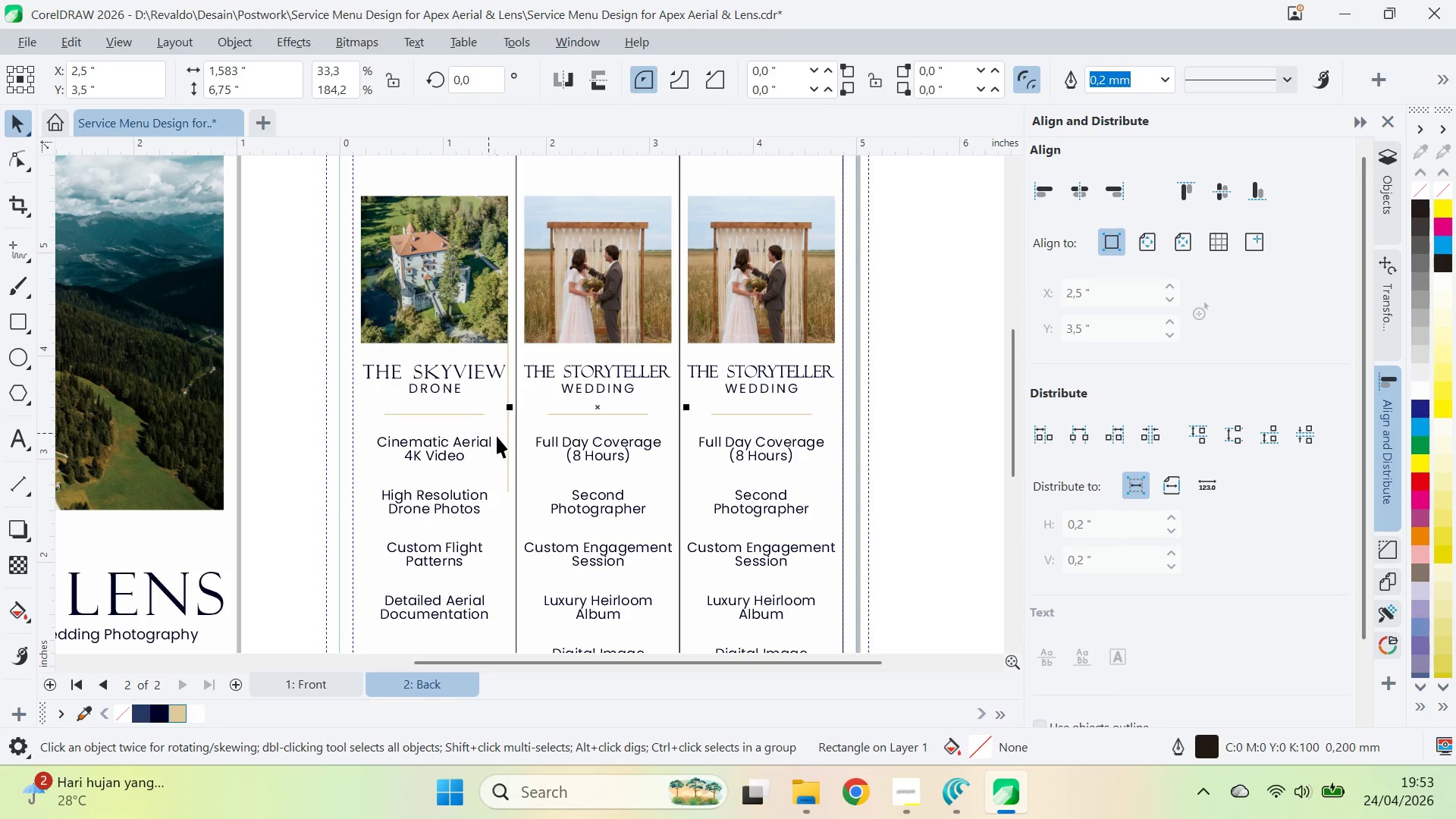 
hold_key(key=ShiftLeft, duration=1.91)
right_click([679, 399])
 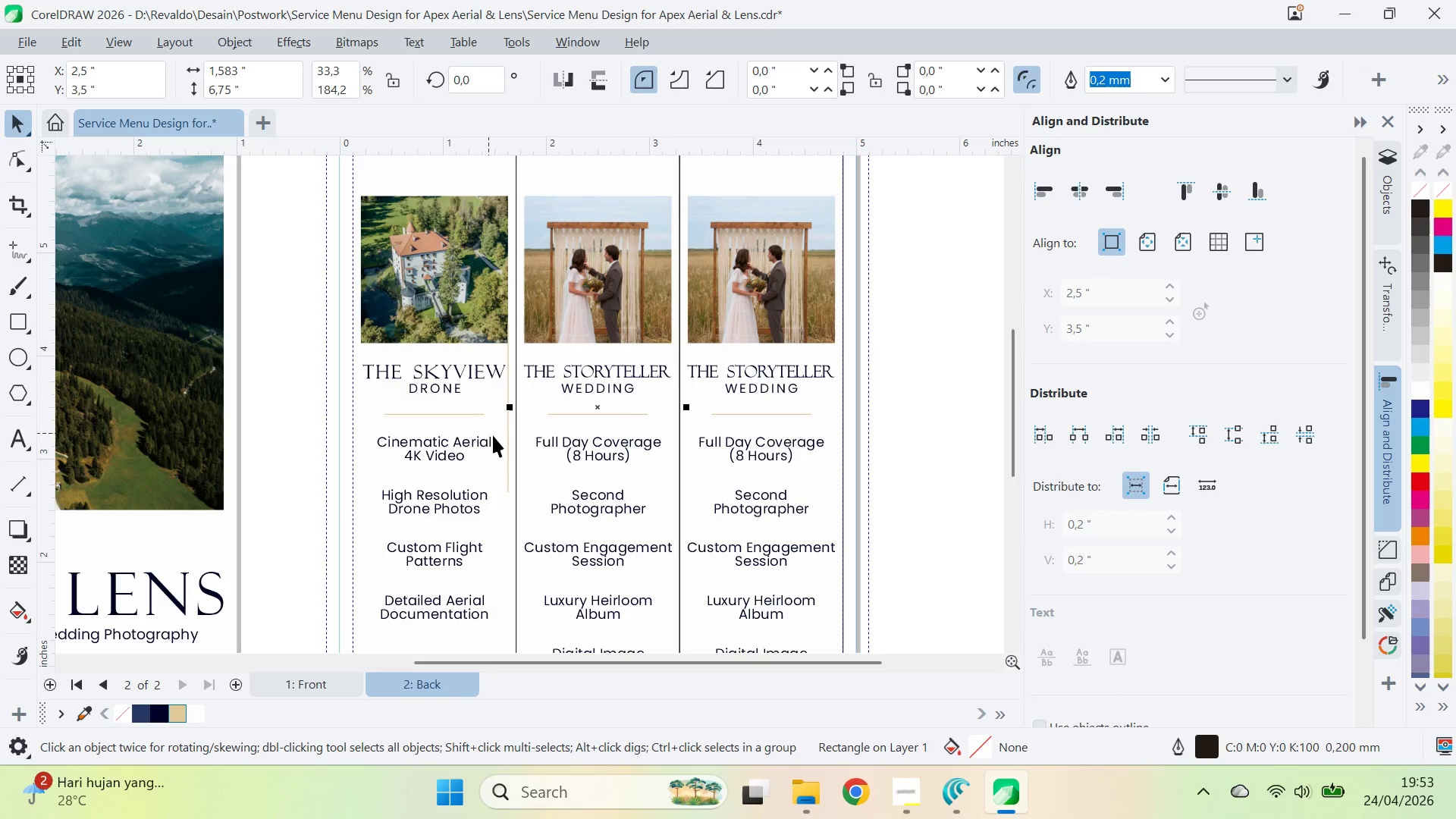 
left_click([507, 442])
 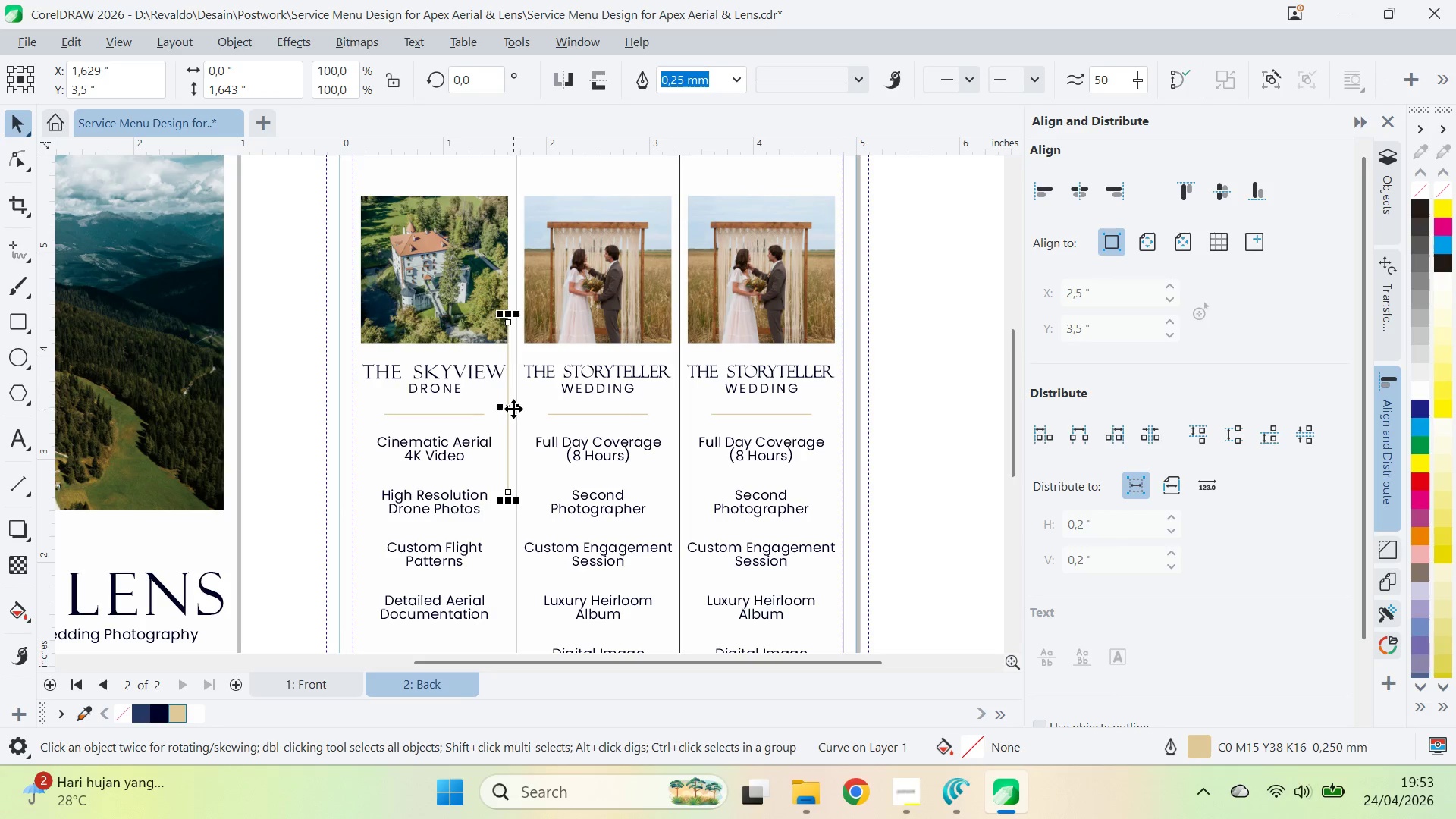 
left_click_drag(start_coordinate=[512, 409], to_coordinate=[519, 409])
 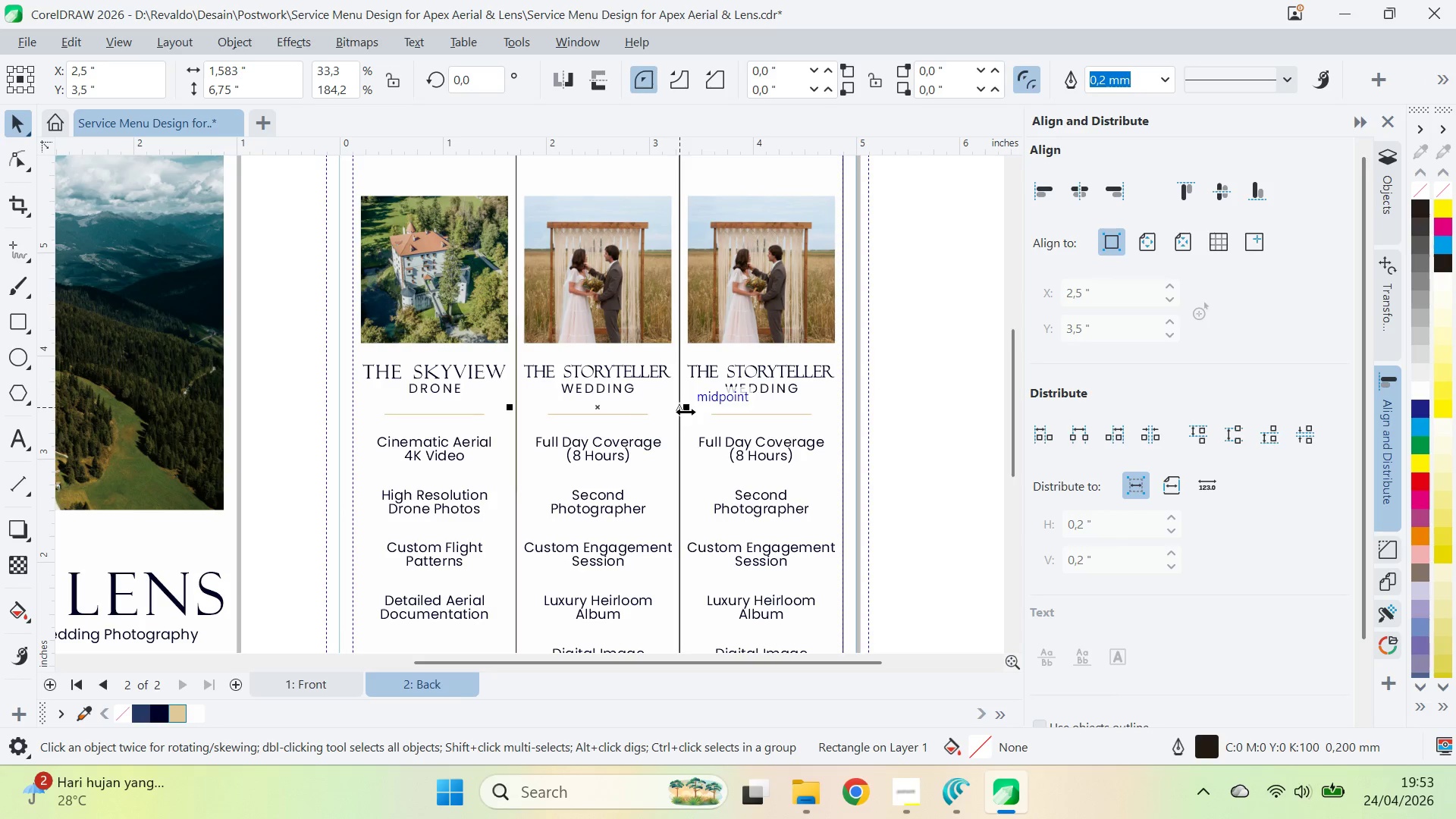 
key(Delete)
 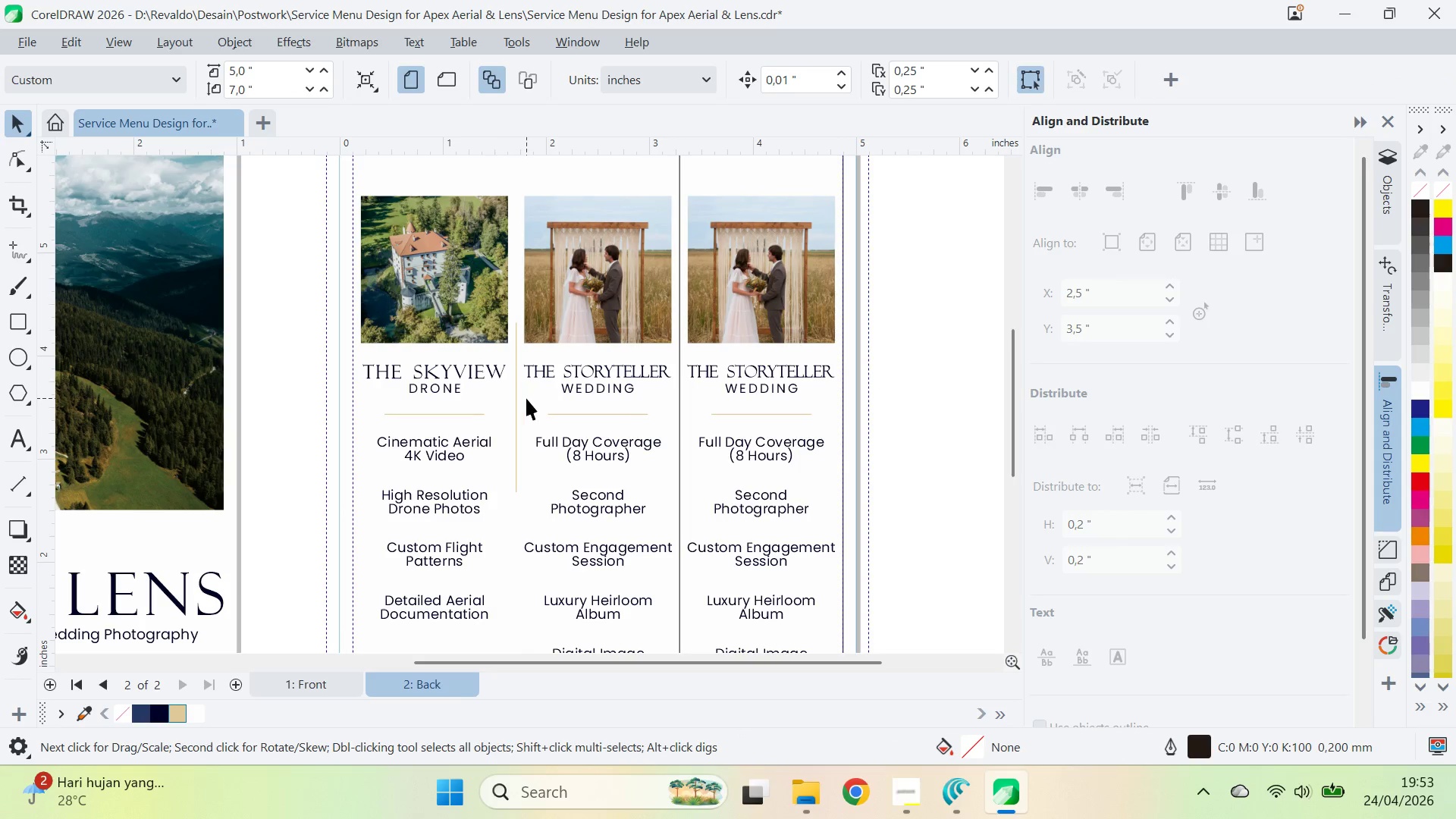 
left_click([515, 394])
 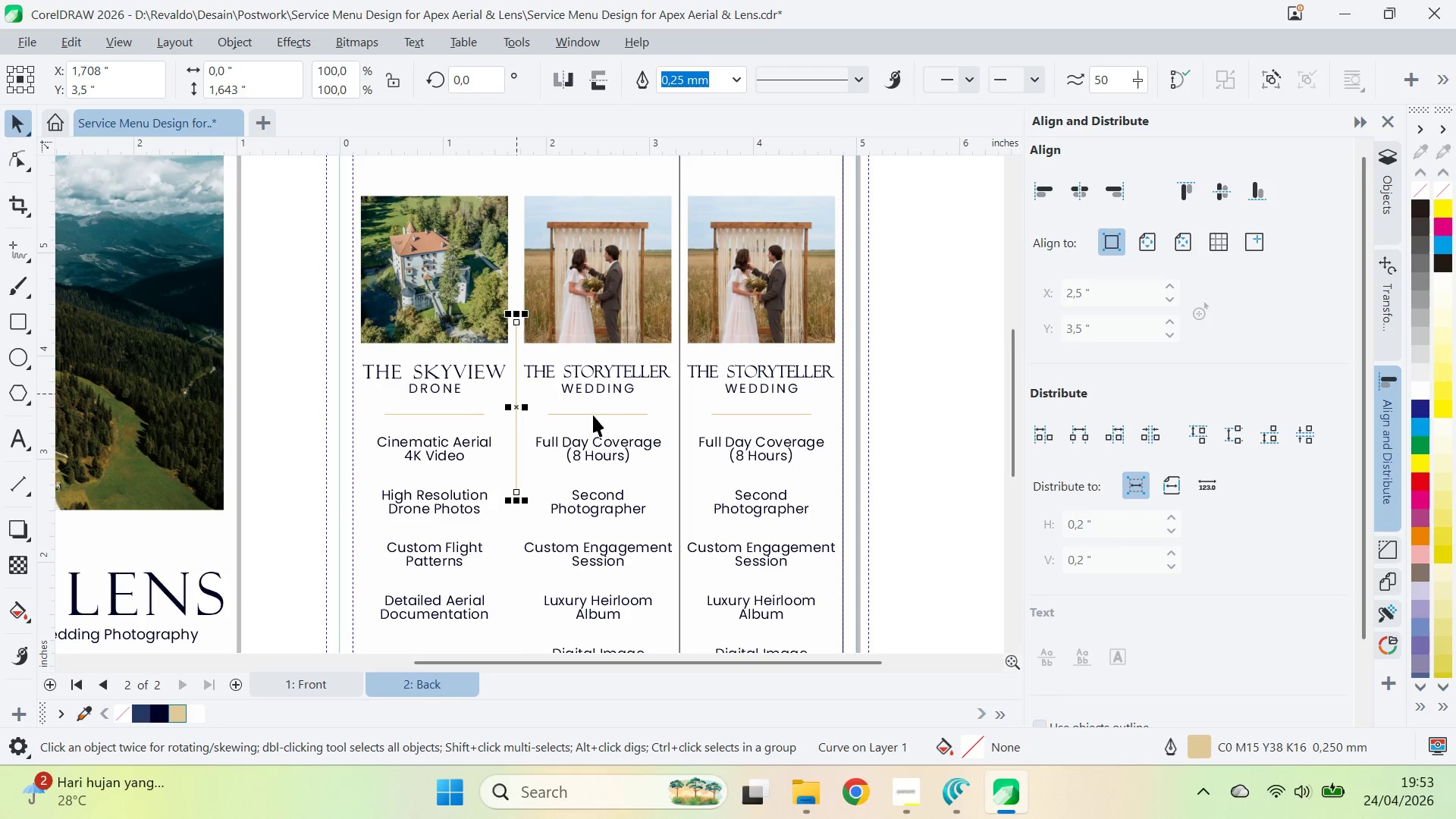 
hold_key(key=ShiftLeft, duration=1.14)
 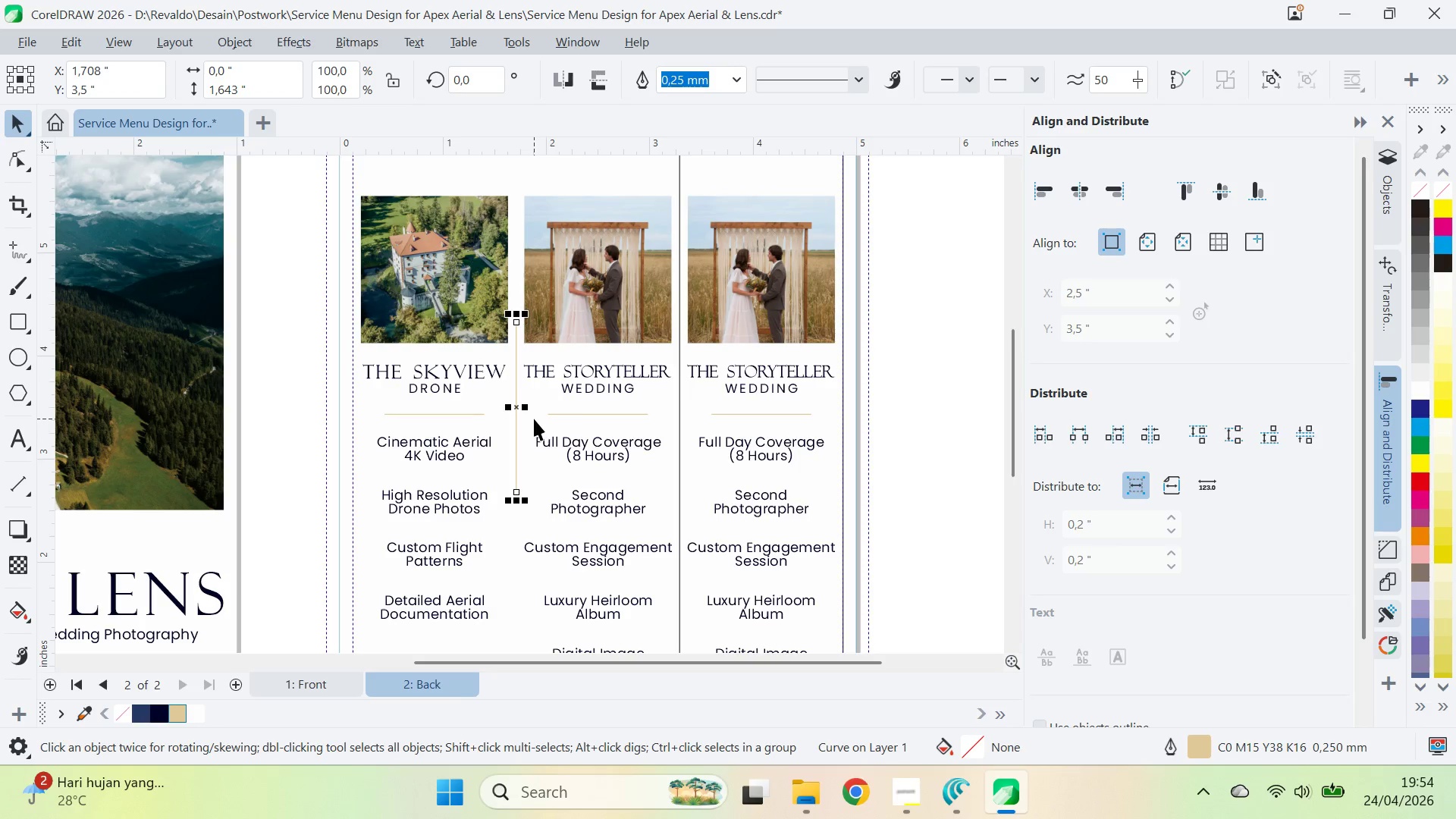 
key(Z)
 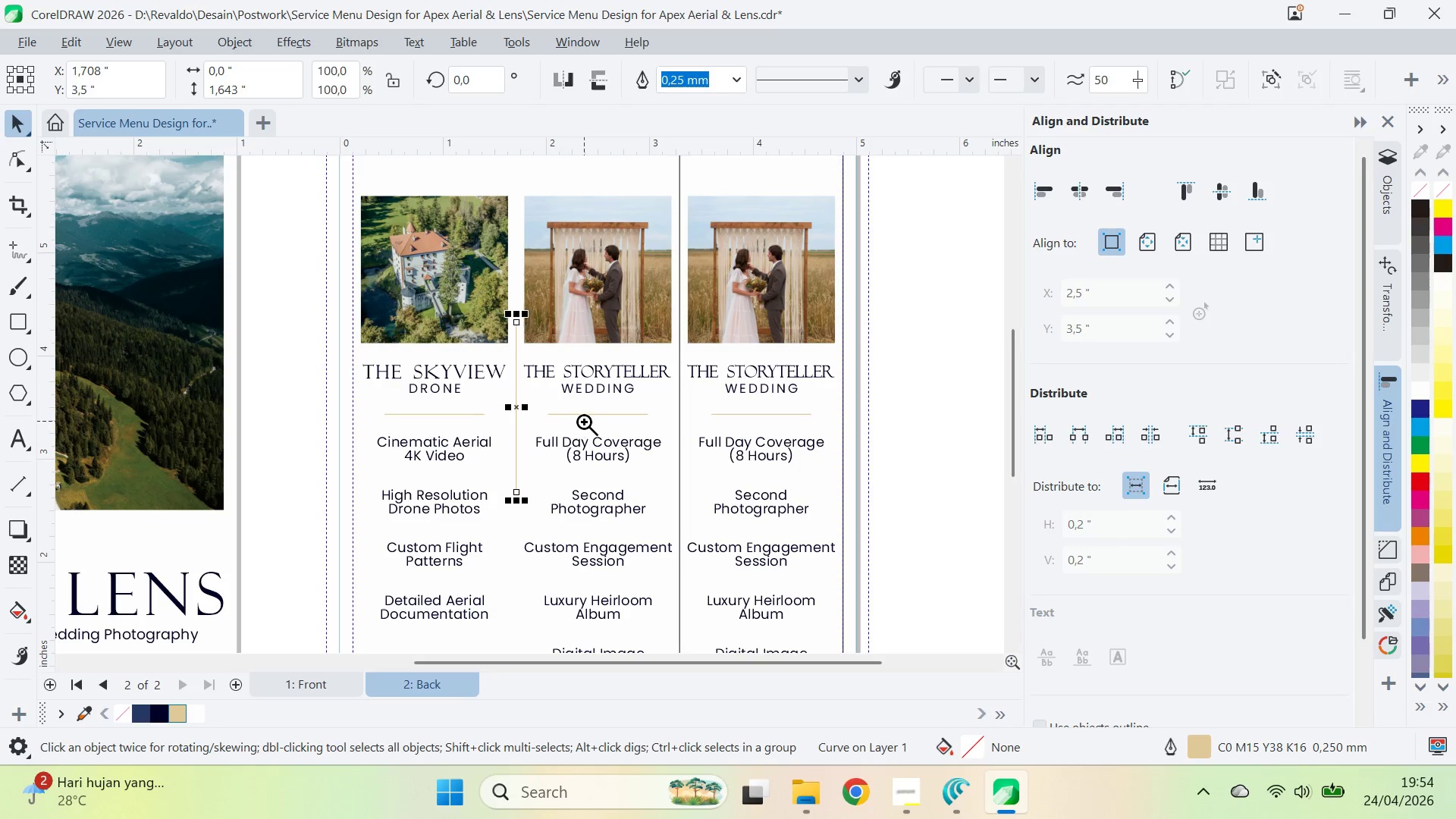 
right_click([584, 422])
 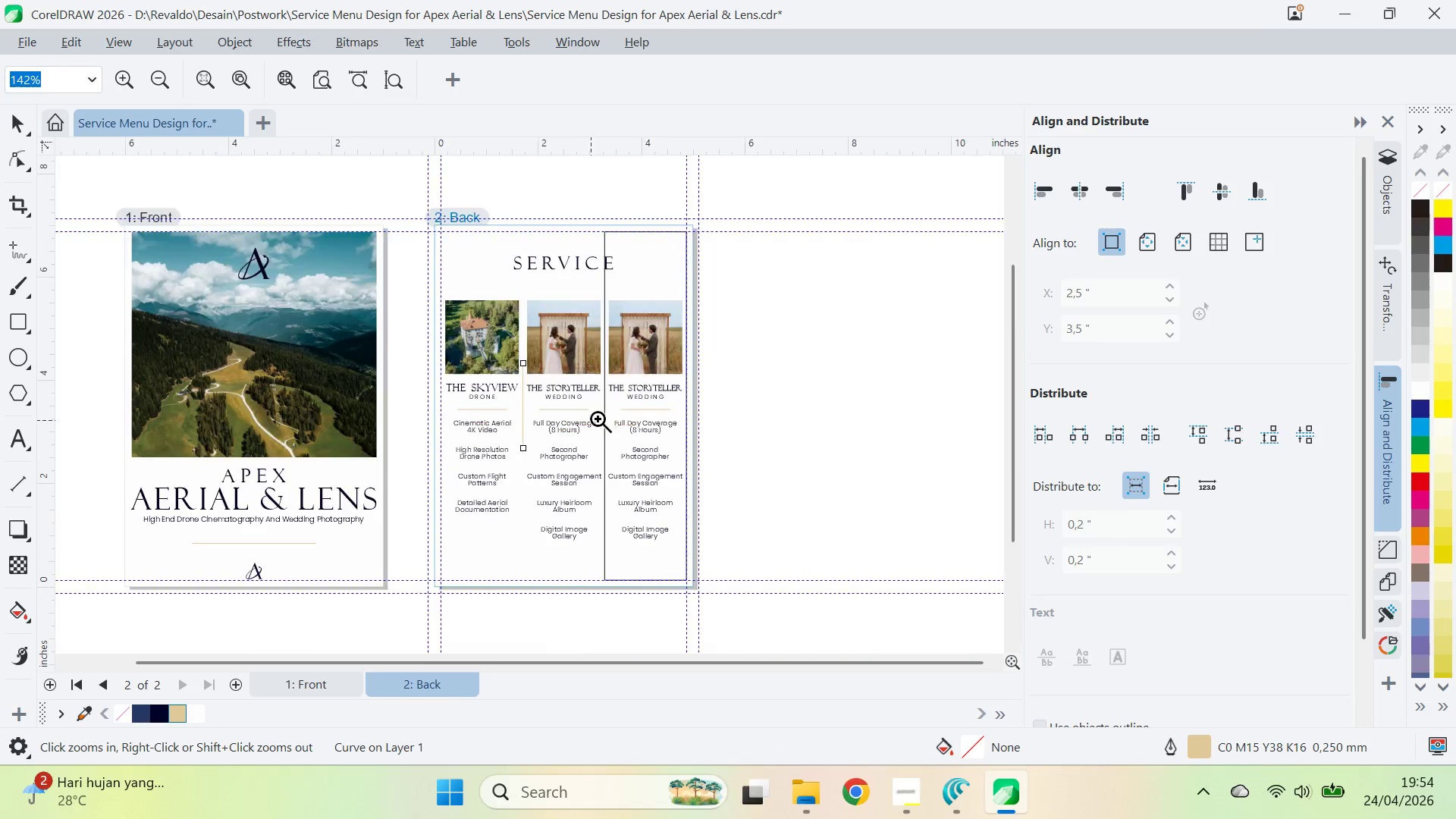 
type(qv)
 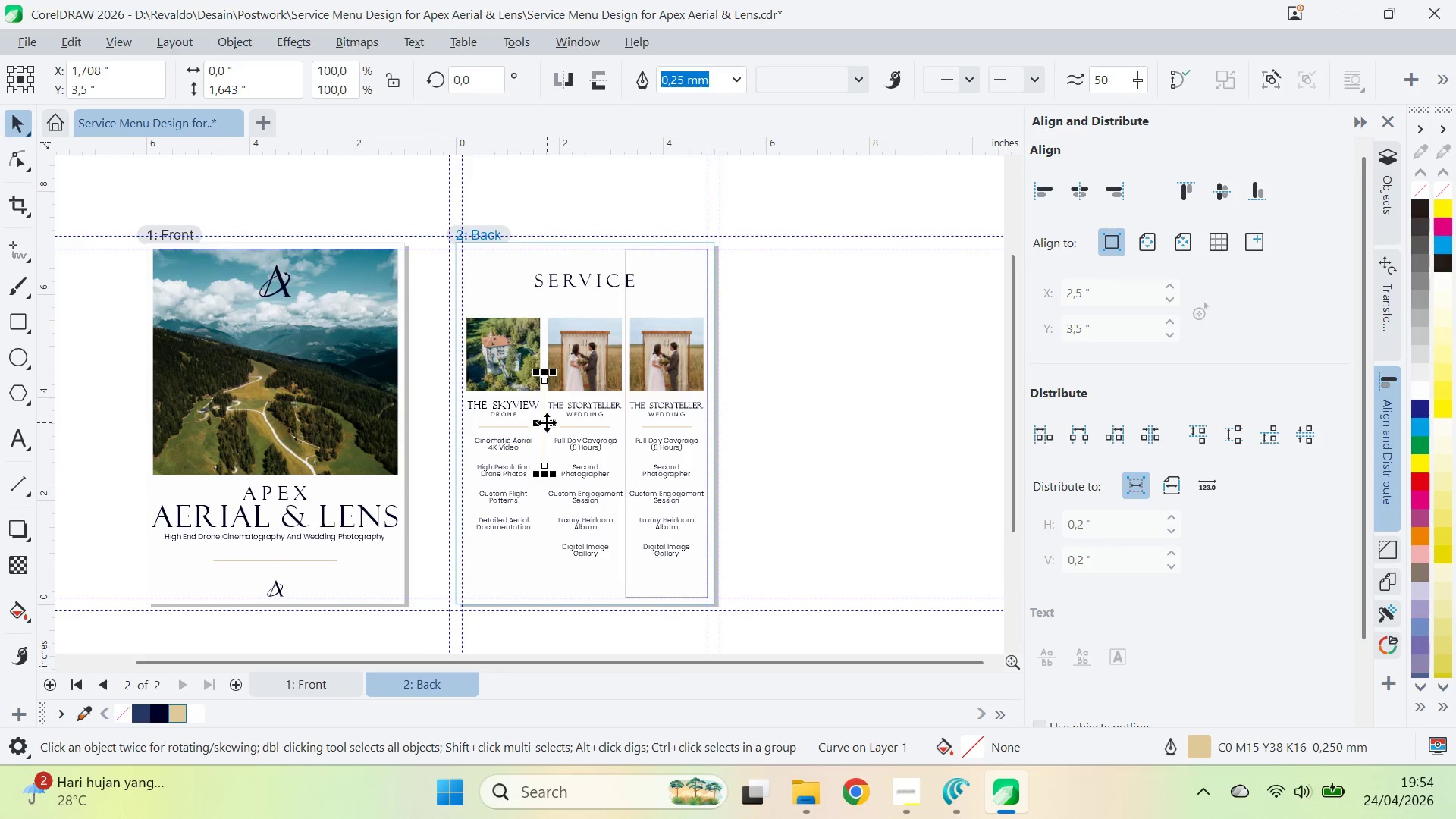 
left_click_drag(start_coordinate=[648, 421], to_coordinate=[670, 438])
 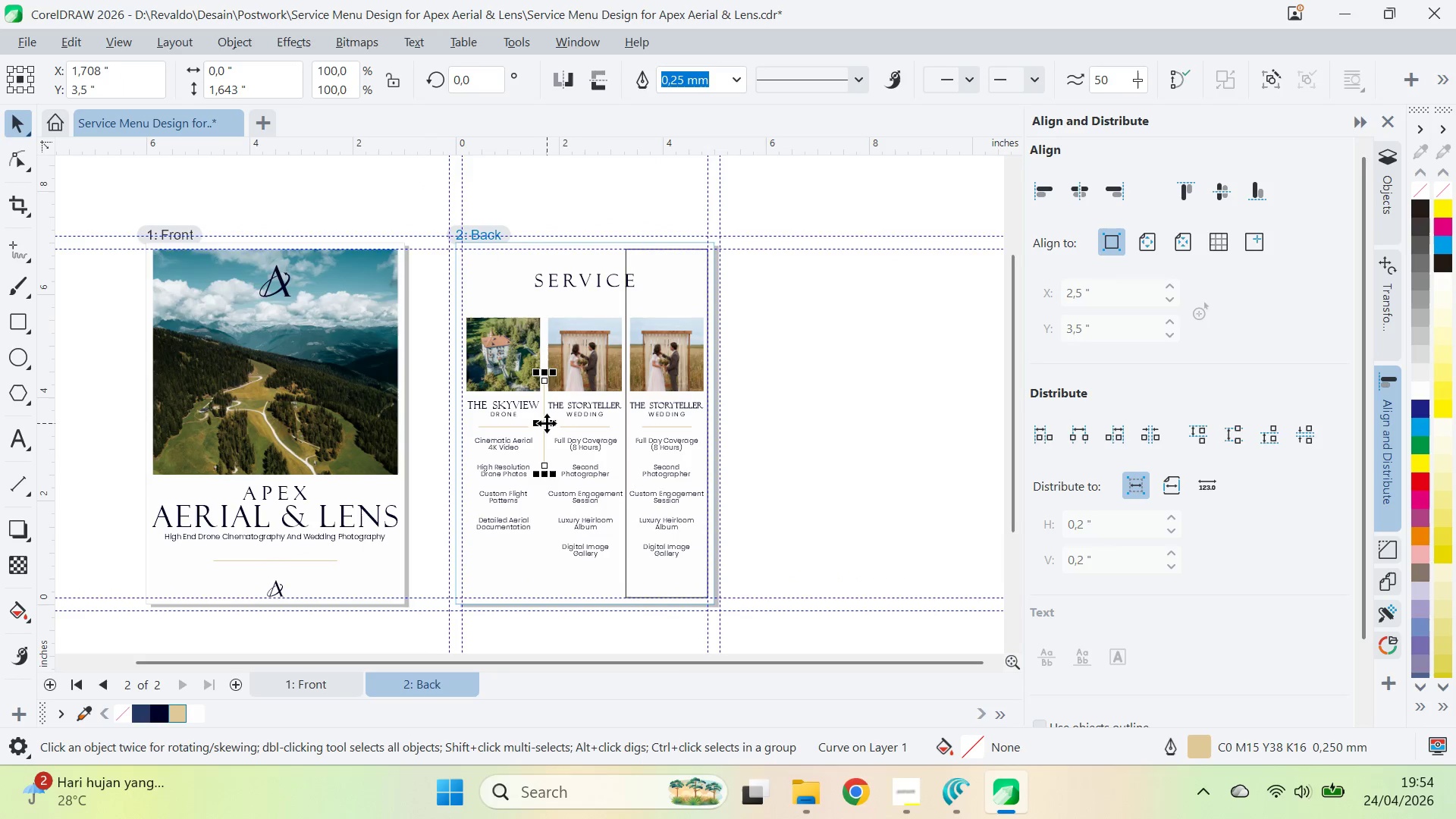 
left_click_drag(start_coordinate=[546, 422], to_coordinate=[541, 495])
 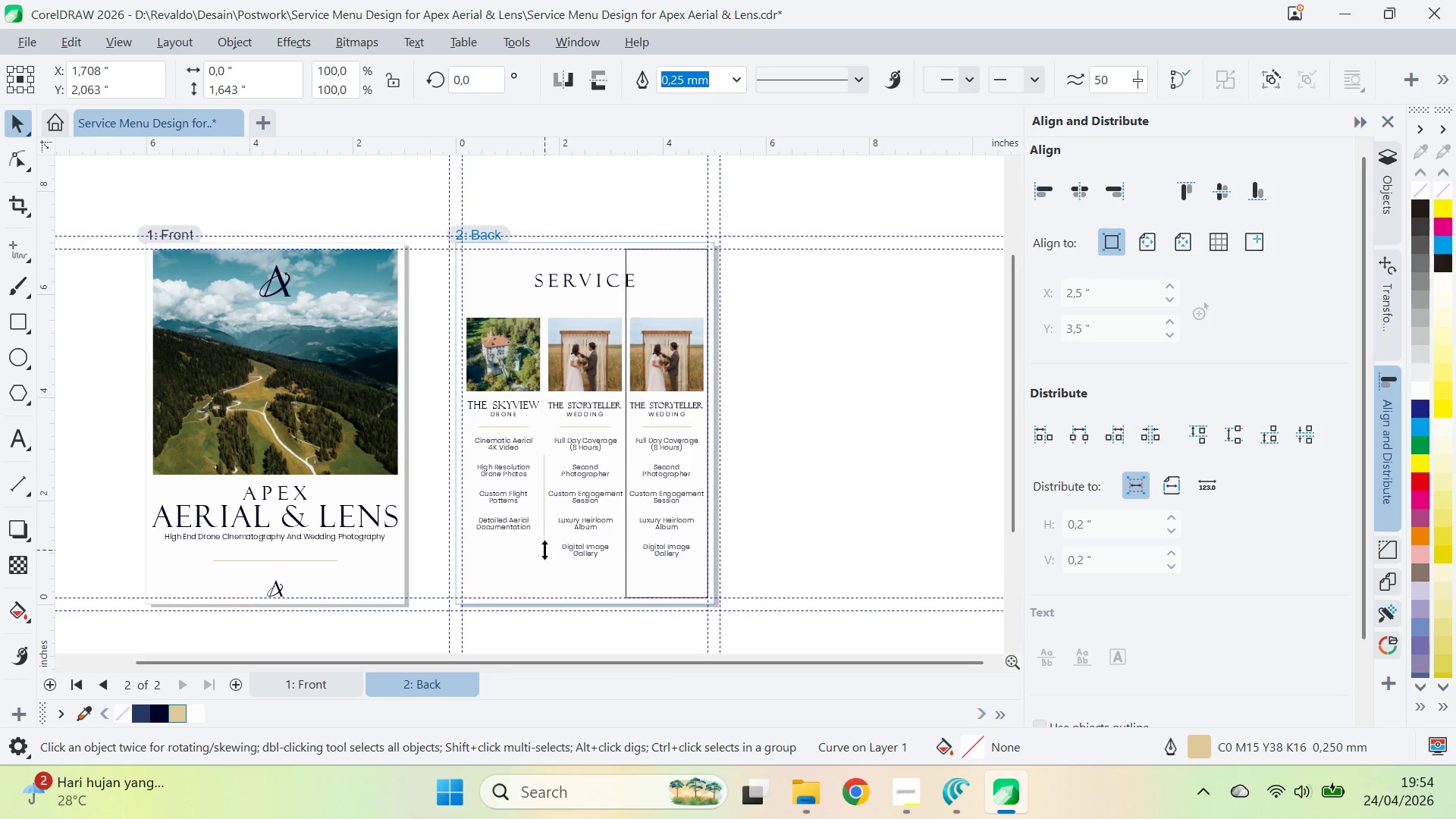 
hold_key(key=ShiftLeft, duration=0.8)
 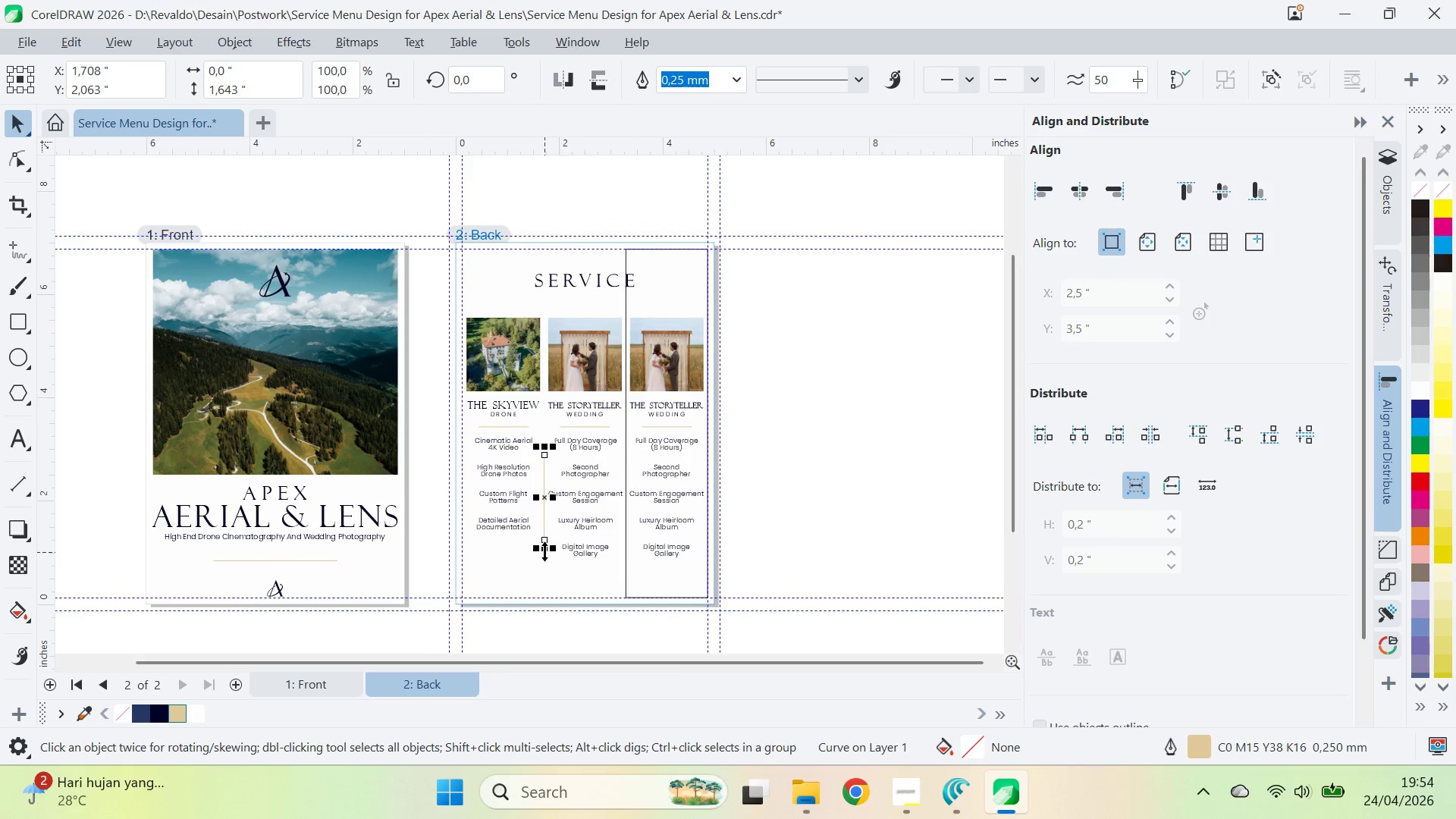 
left_click_drag(start_coordinate=[544, 550], to_coordinate=[552, 527])
 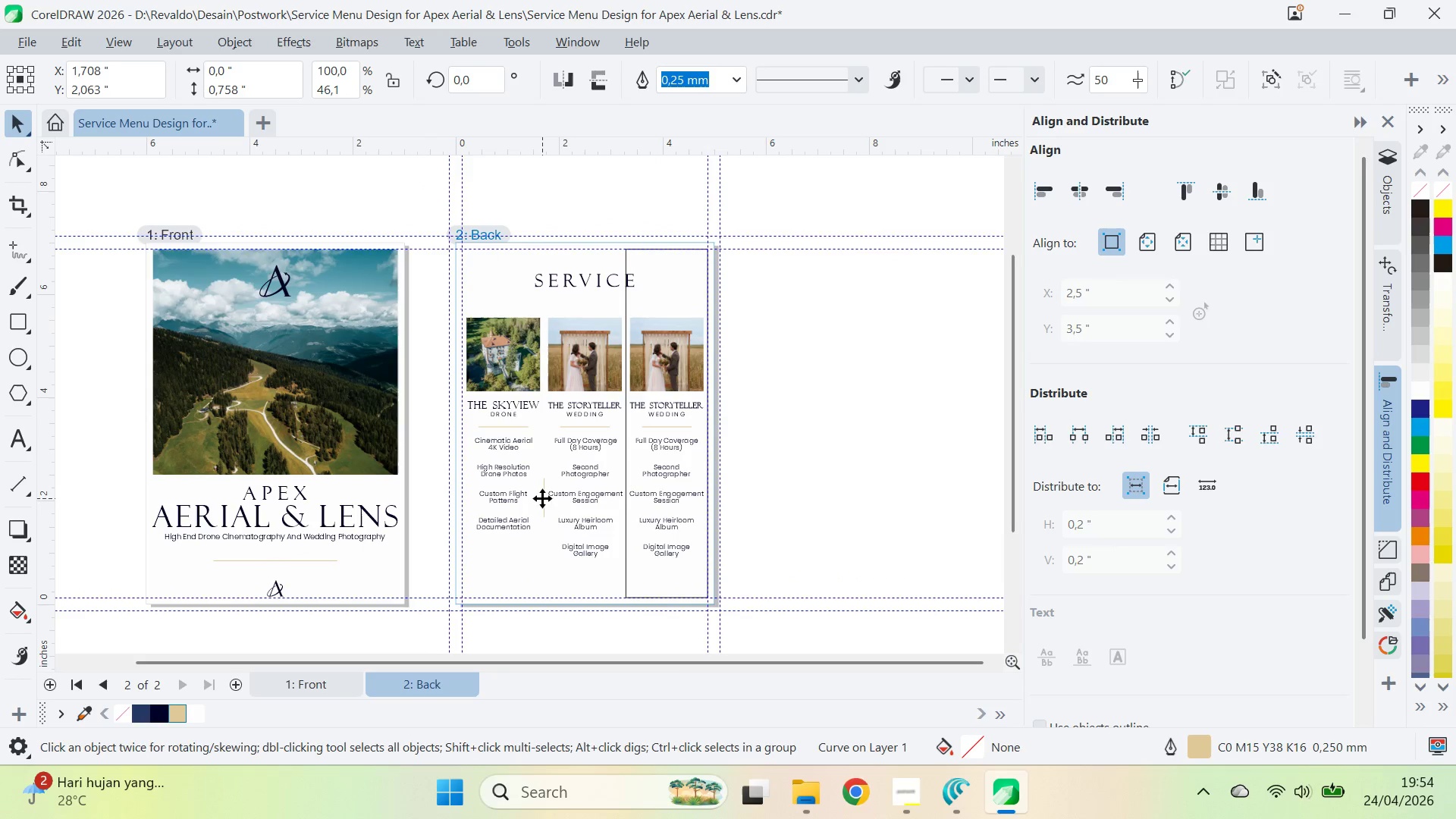 
hold_key(key=ShiftLeft, duration=0.78)
 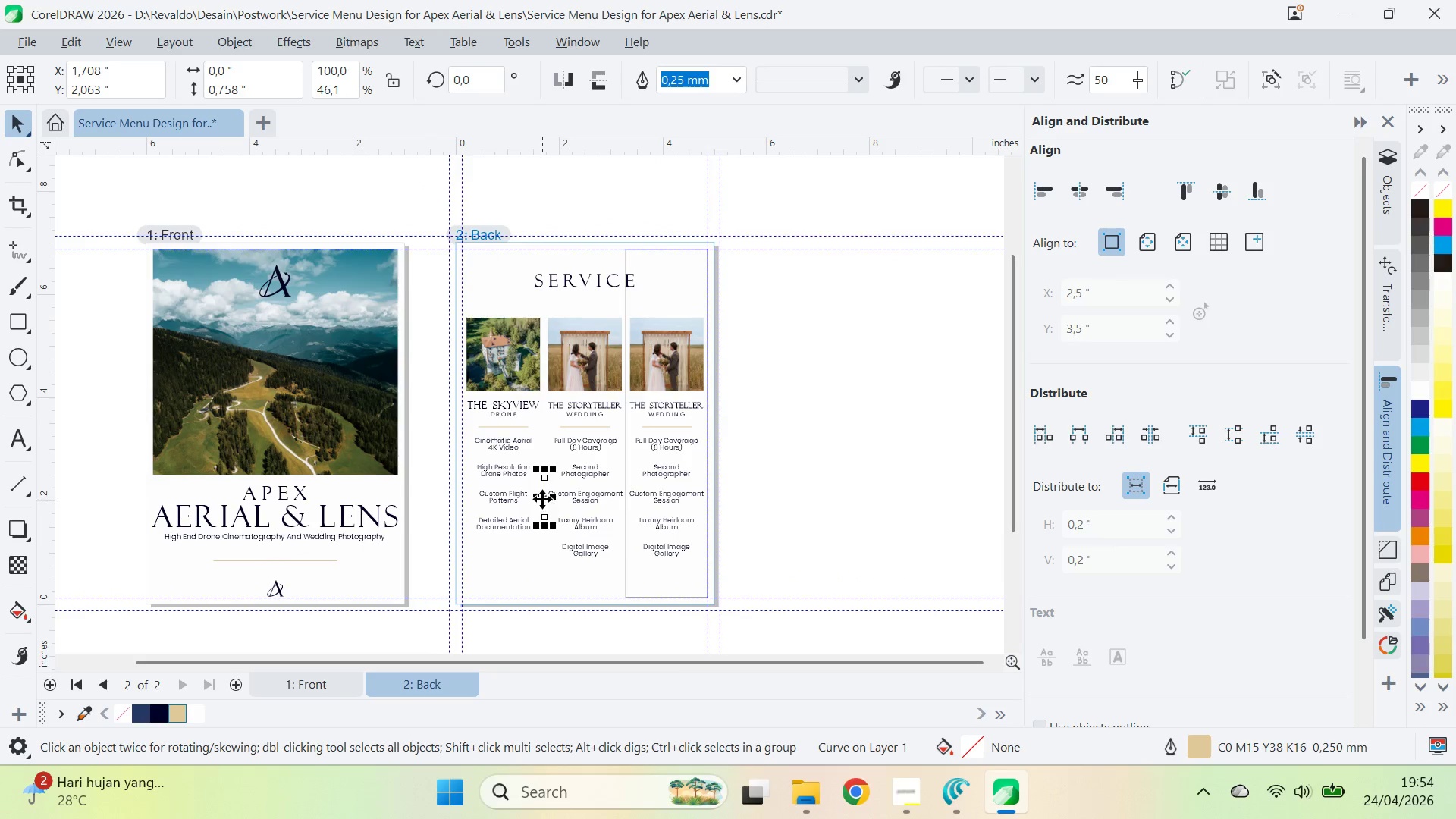 
left_click_drag(start_coordinate=[542, 499], to_coordinate=[542, 476])
 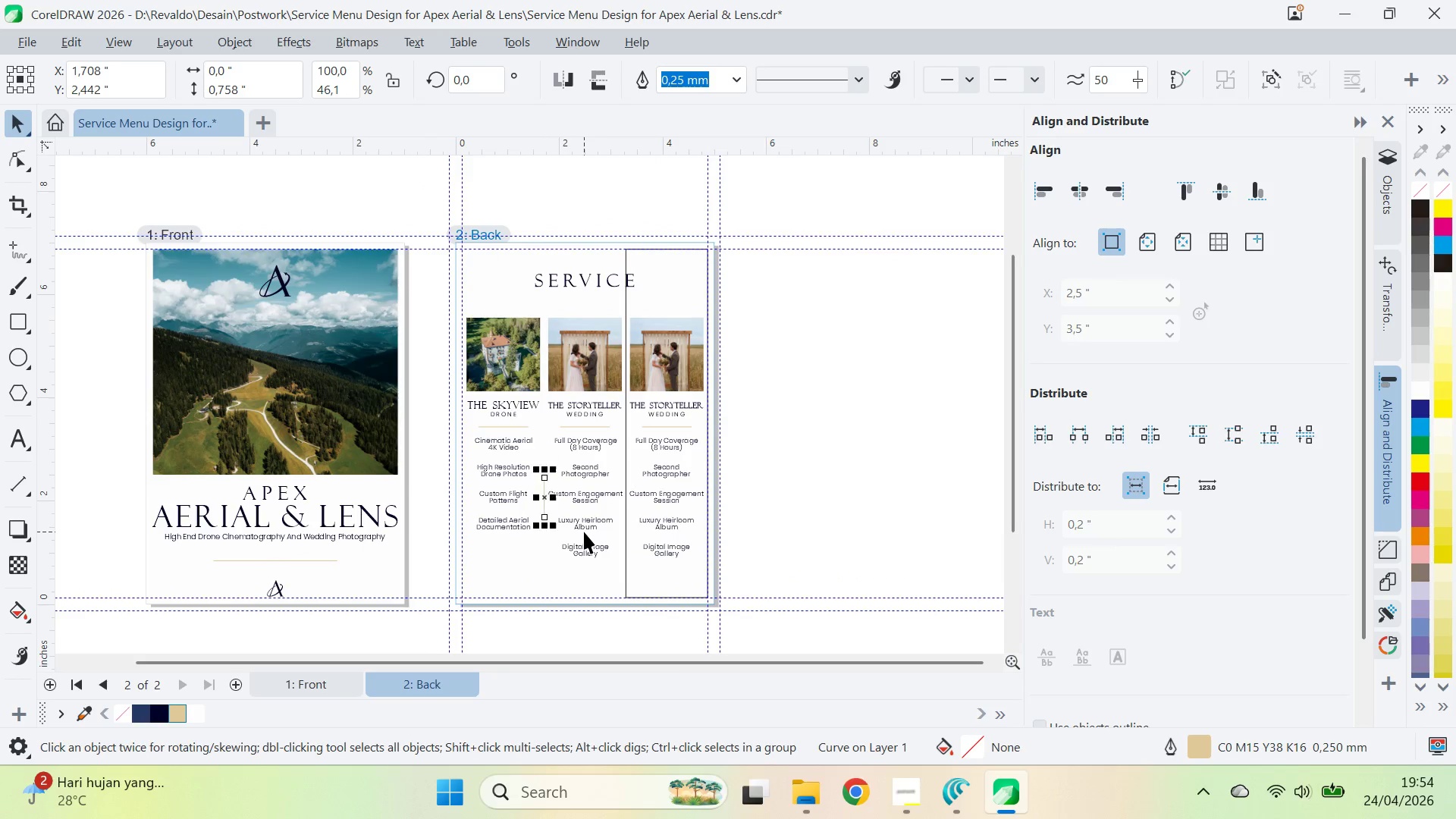 
hold_key(key=ShiftLeft, duration=0.73)
 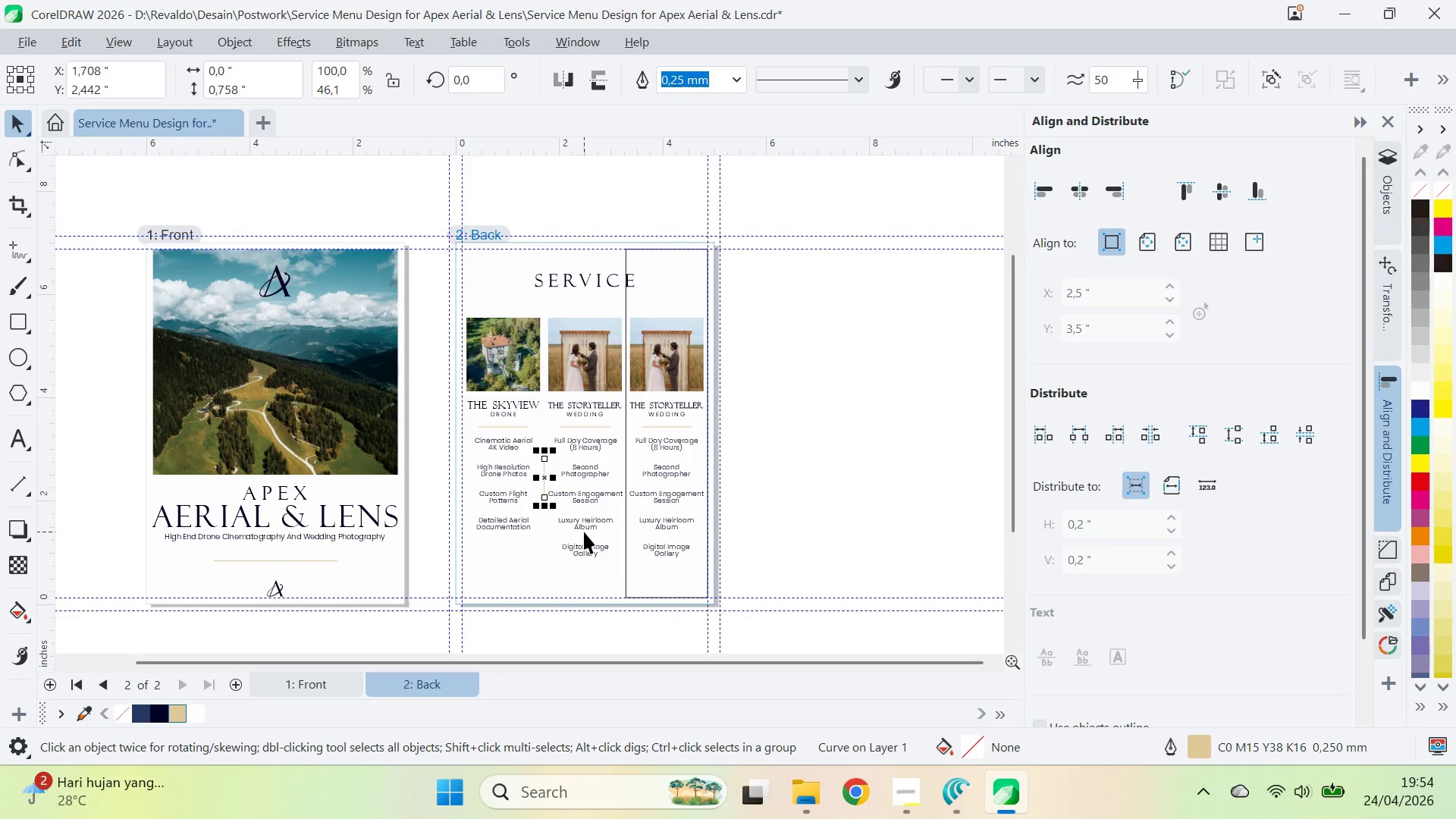 
key(Control+Z)
 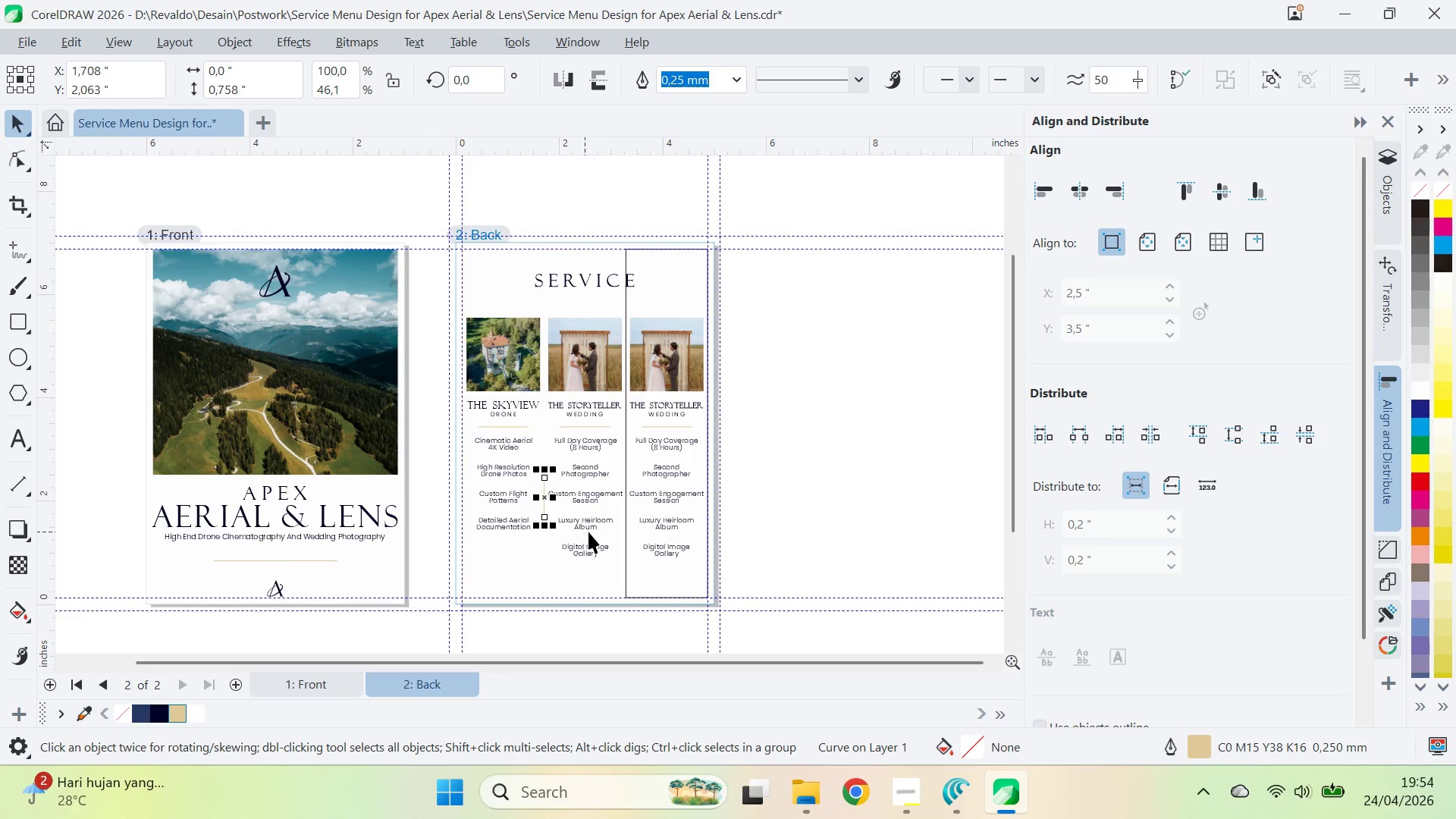 
key(Control+Z)
 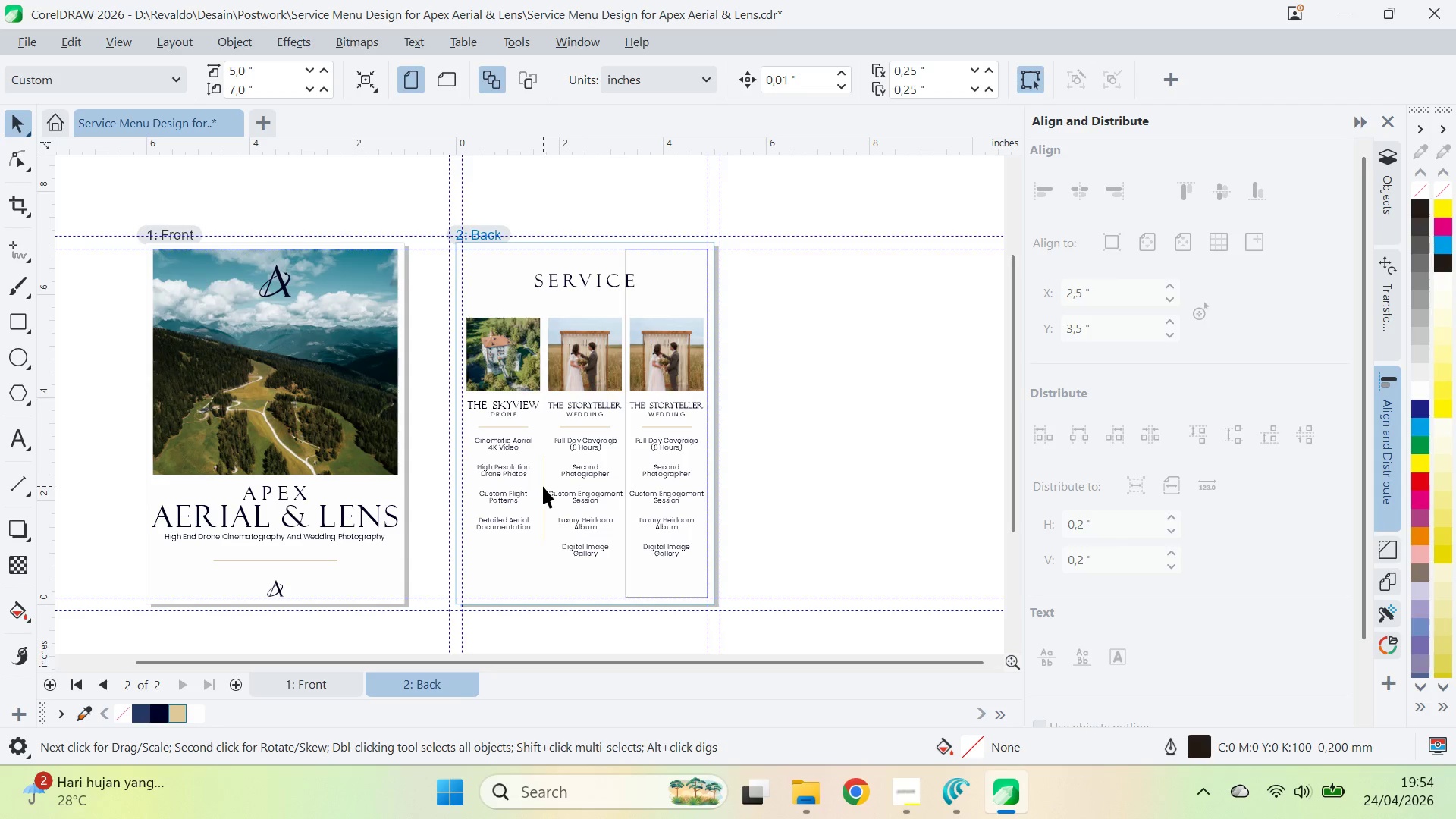 
hold_key(key=ShiftLeft, duration=0.89)
left_click([634, 423])
 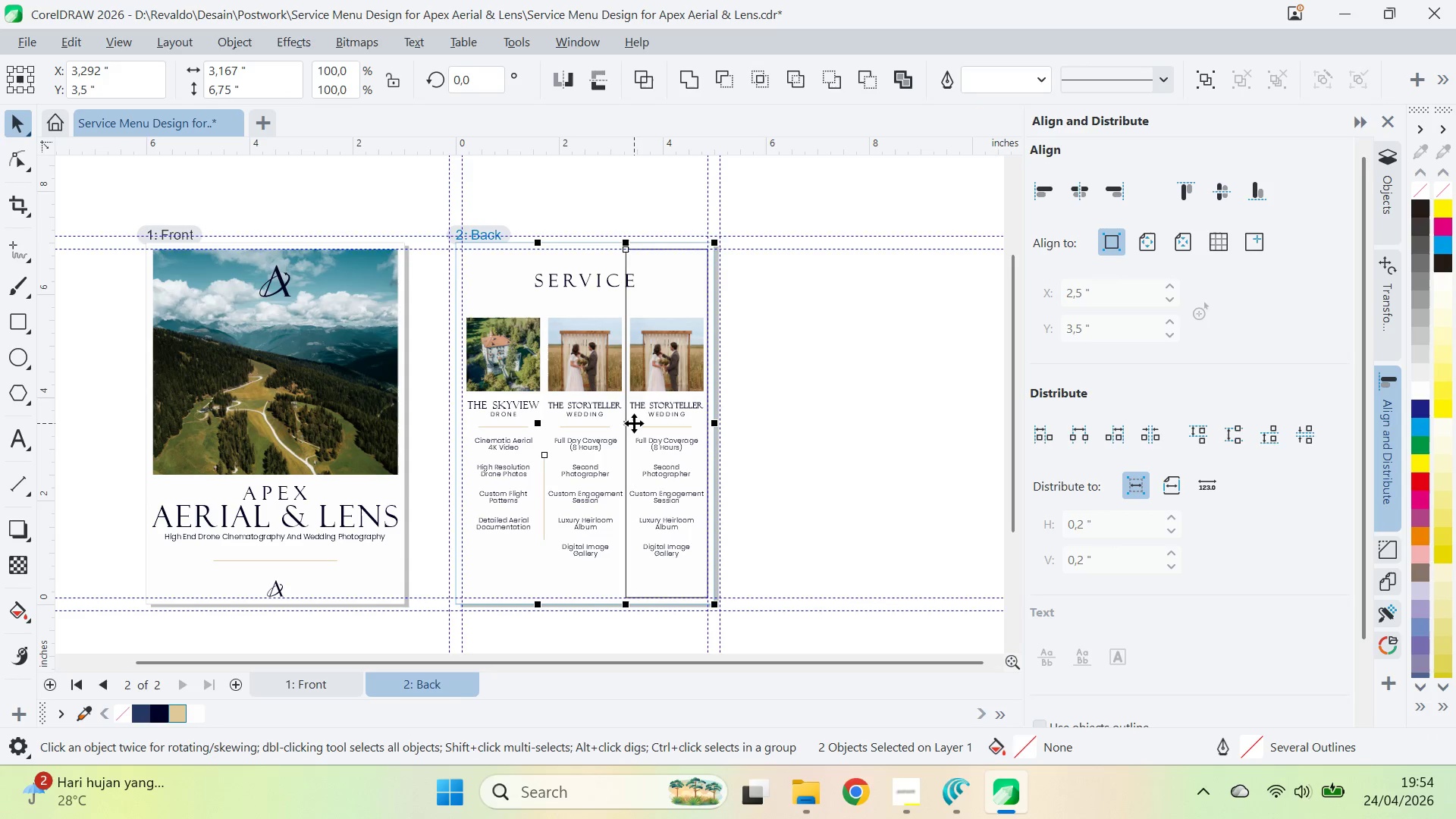 
key(E)
 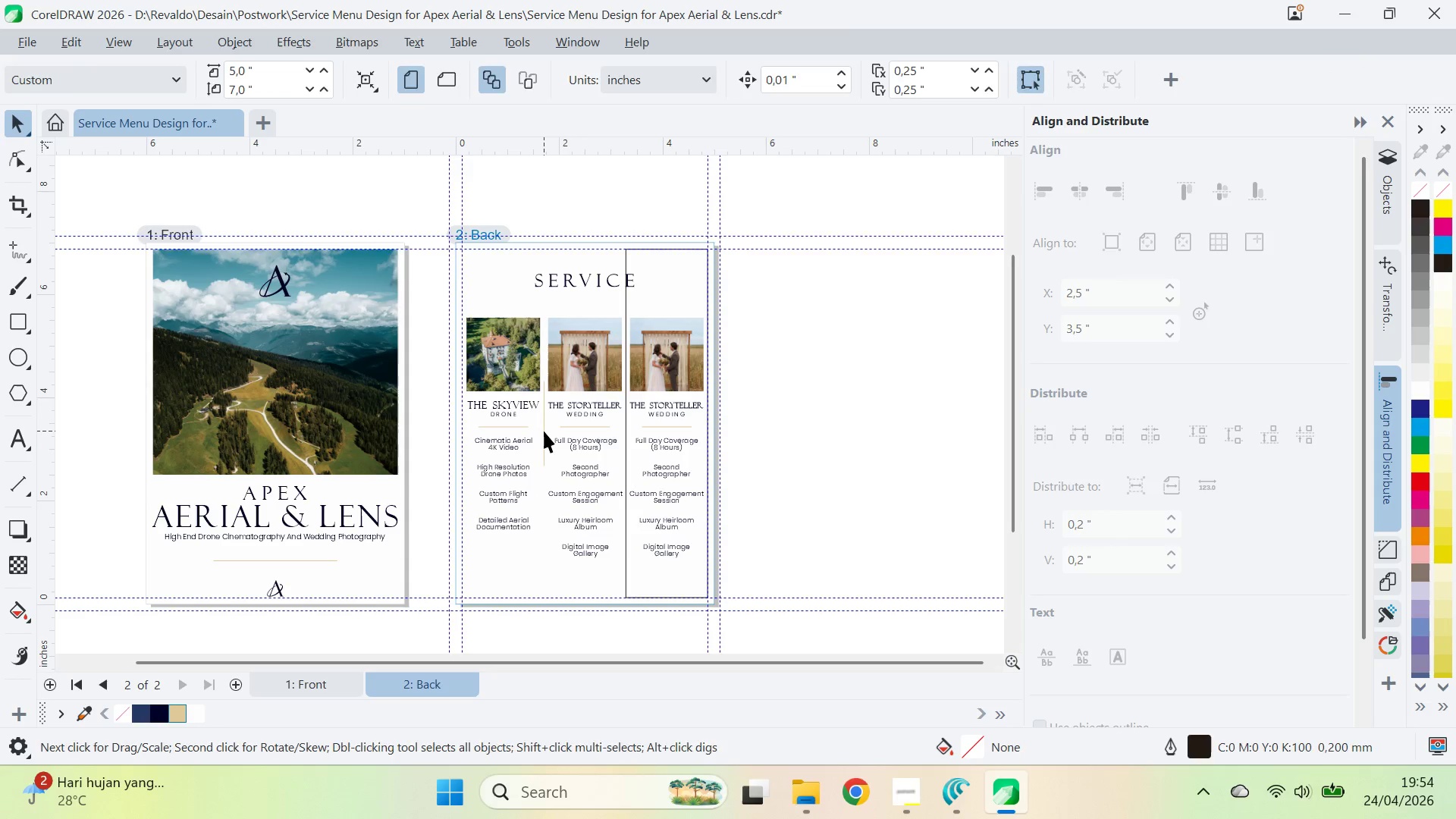 
hold_key(key=ShiftLeft, duration=3.3)
left_click_drag(start_coordinate=[542, 475], to_coordinate=[557, 546])
 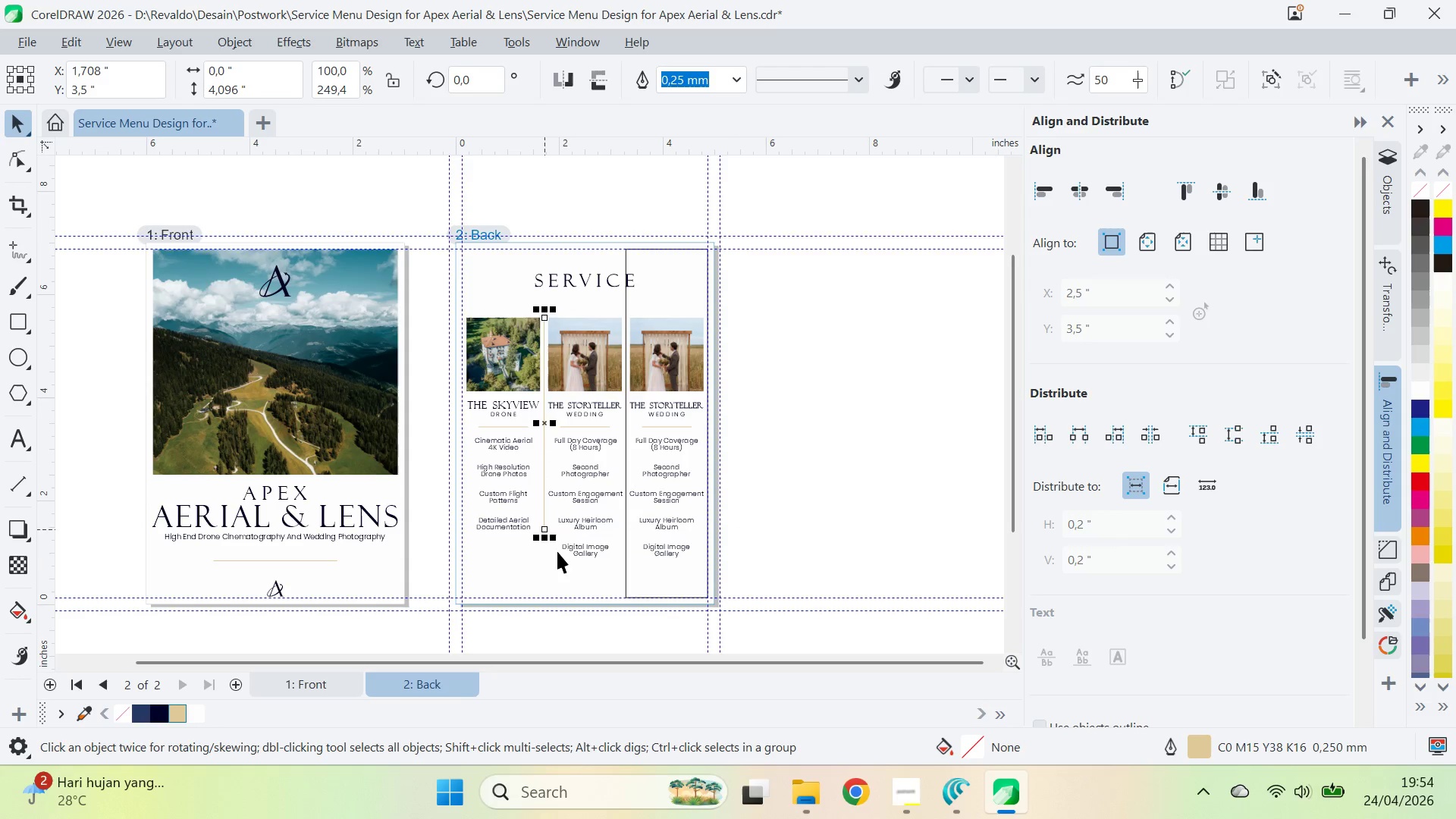 
left_click([780, 502])
 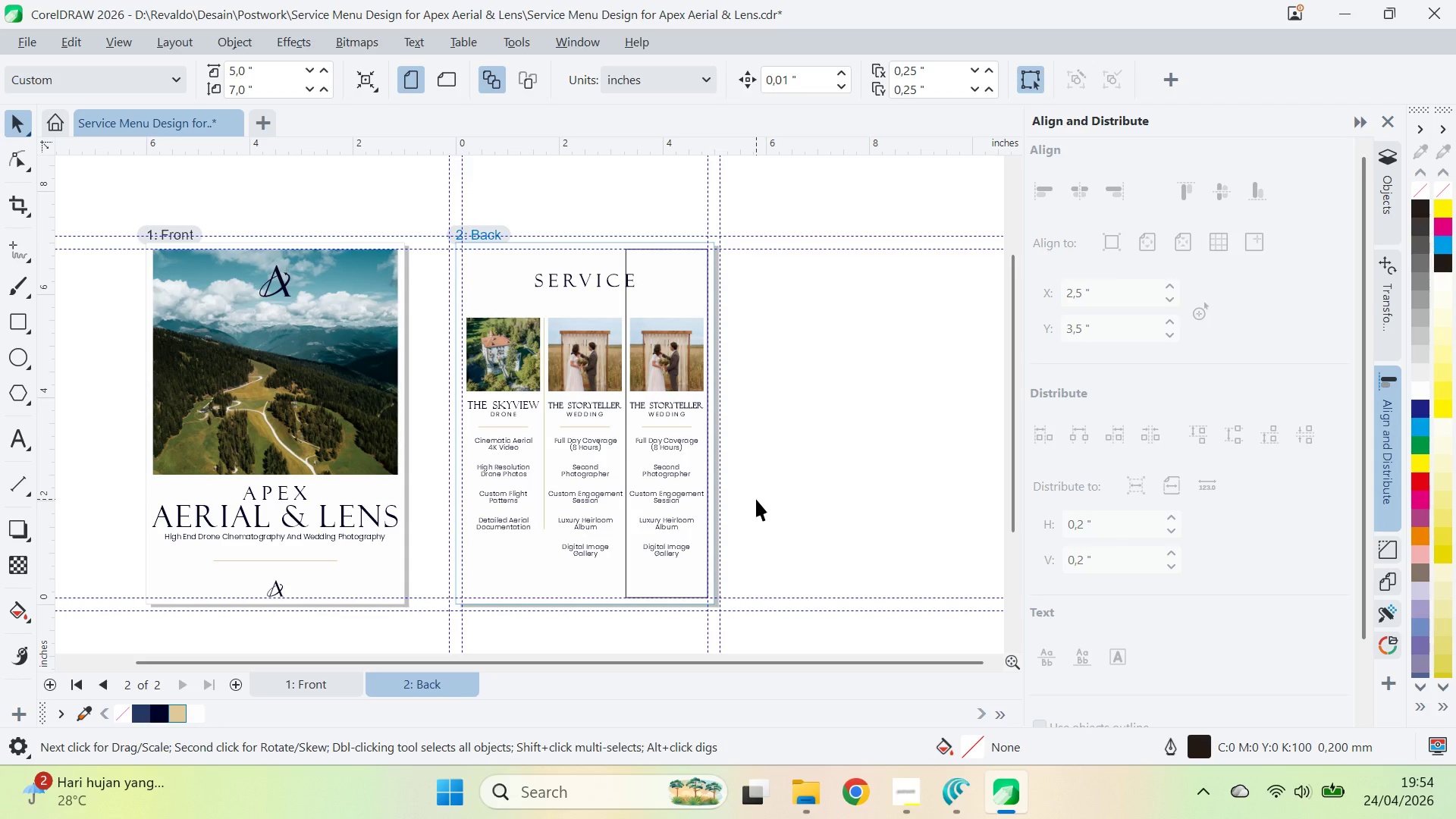 
wait(9.2)
 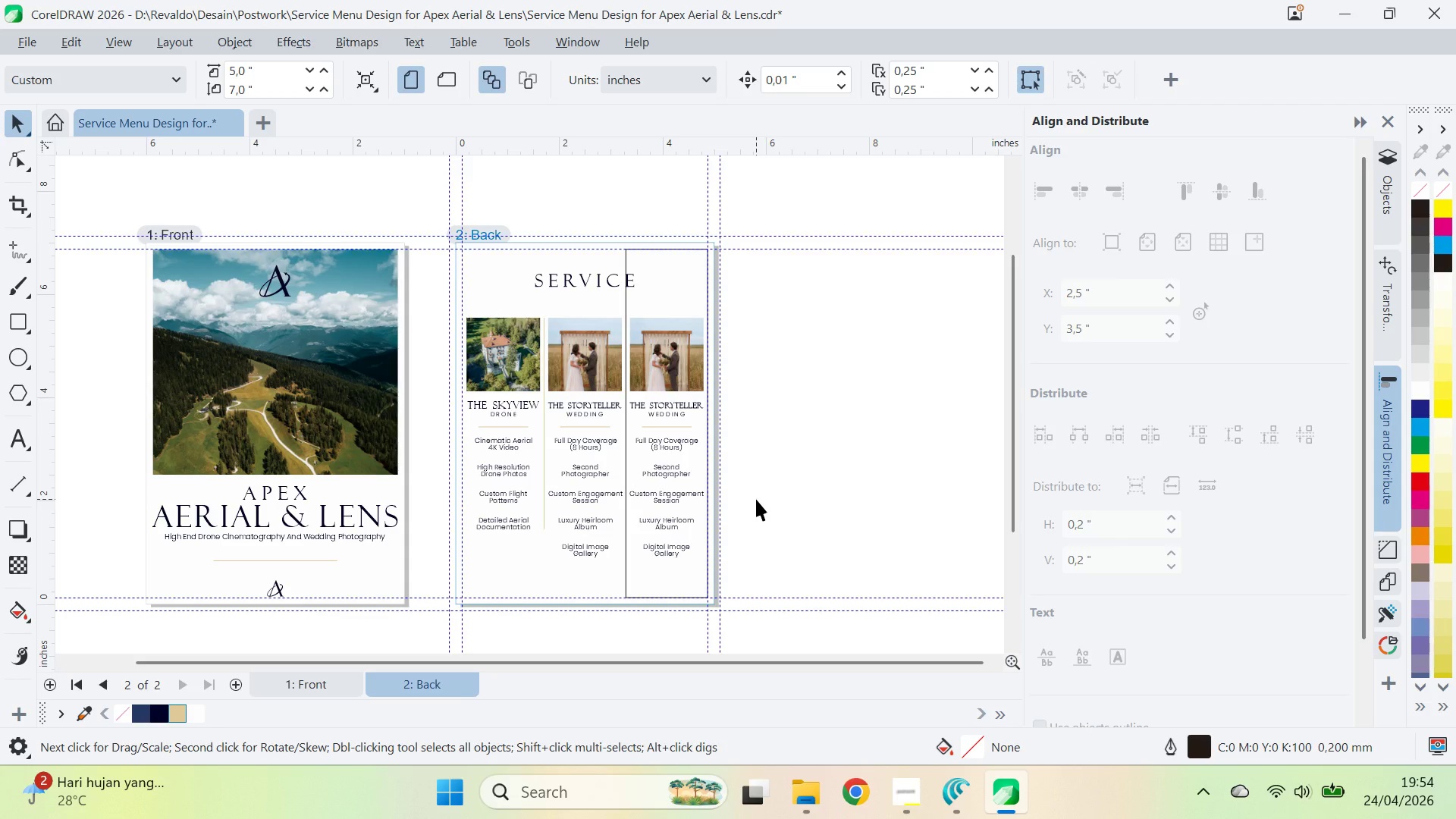 
left_click_drag(start_coordinate=[544, 534], to_coordinate=[554, 566])
 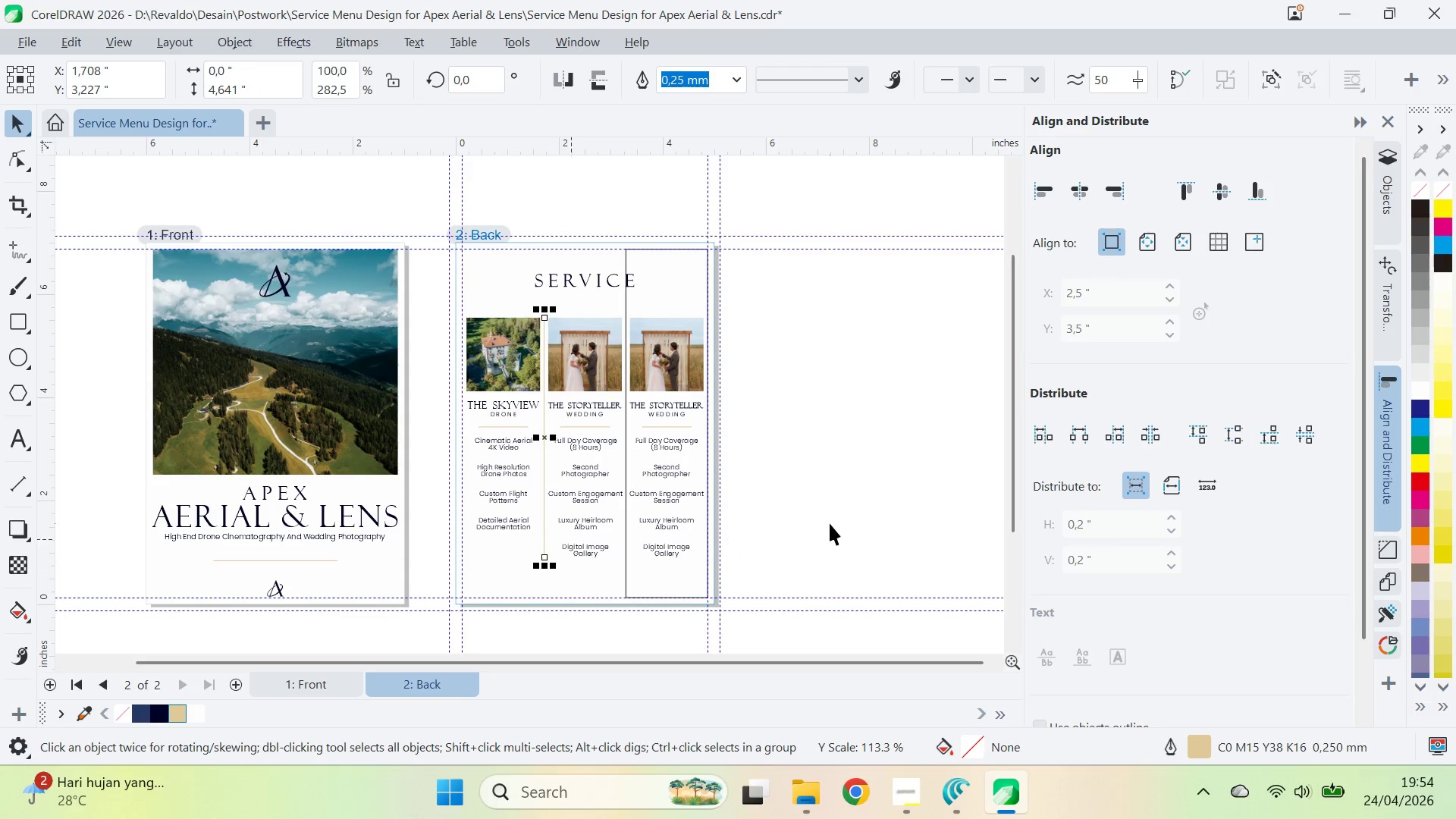 
left_click([830, 523])
 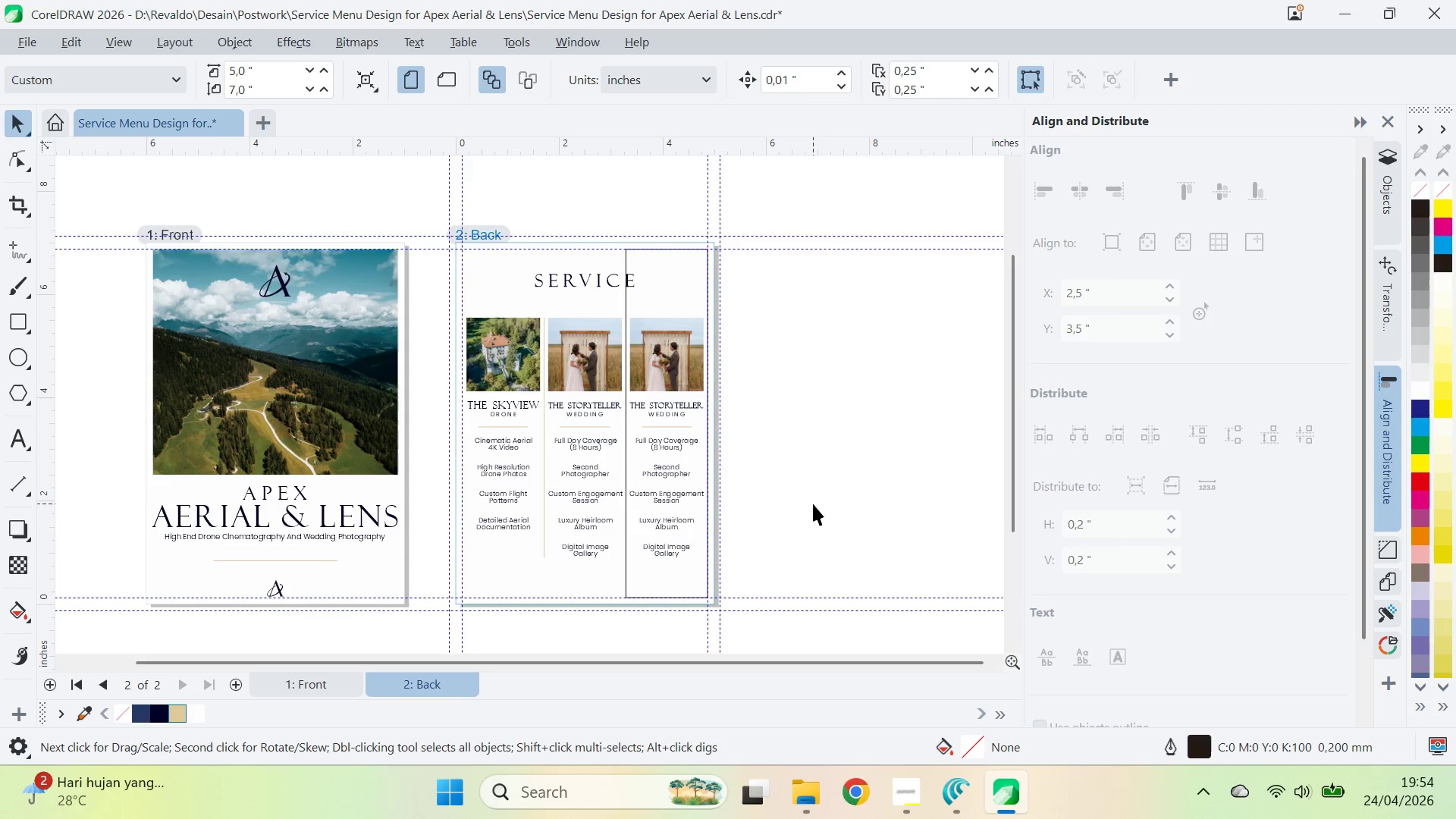 
left_click([813, 499])
 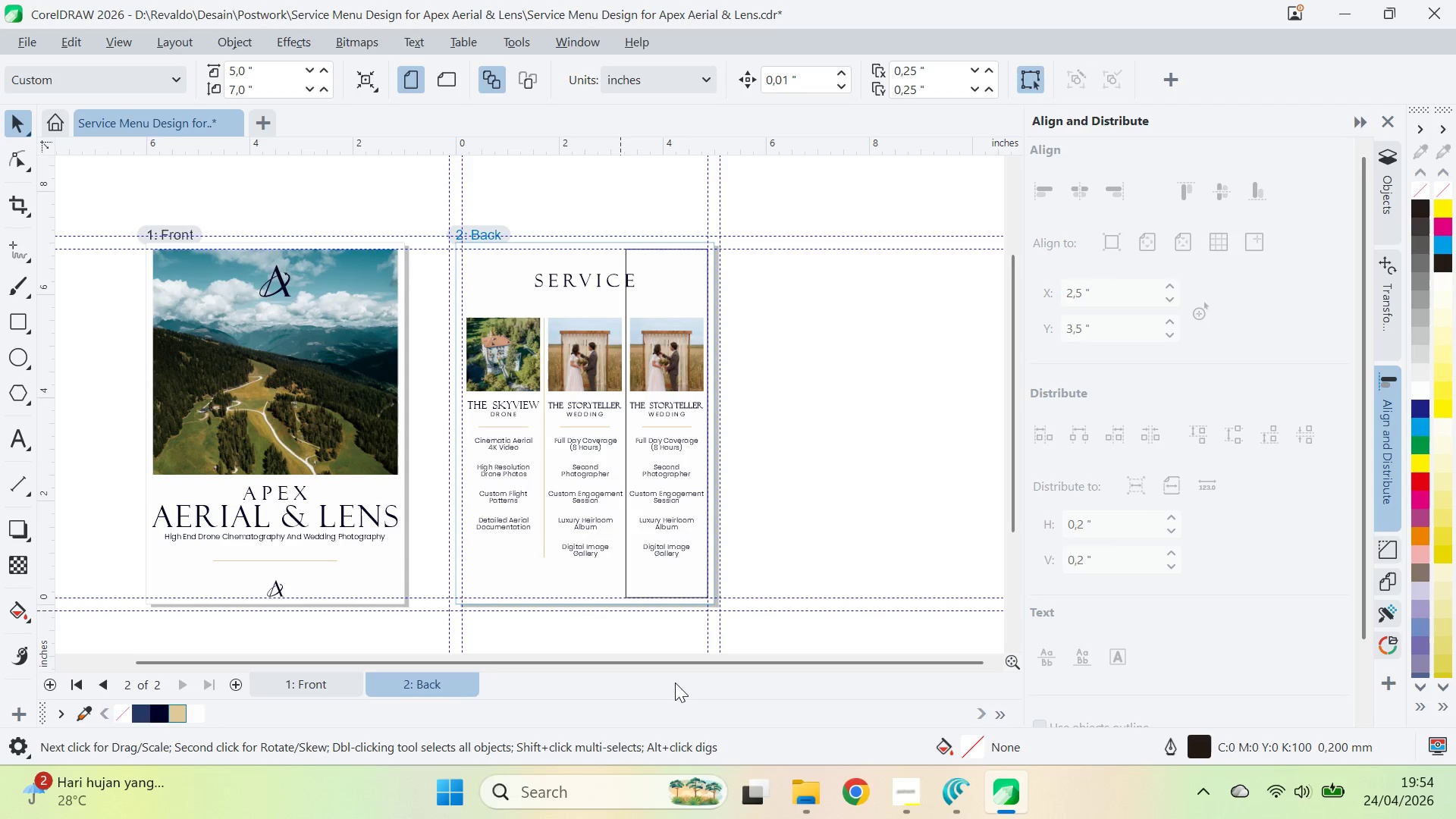 
wait(5.22)
 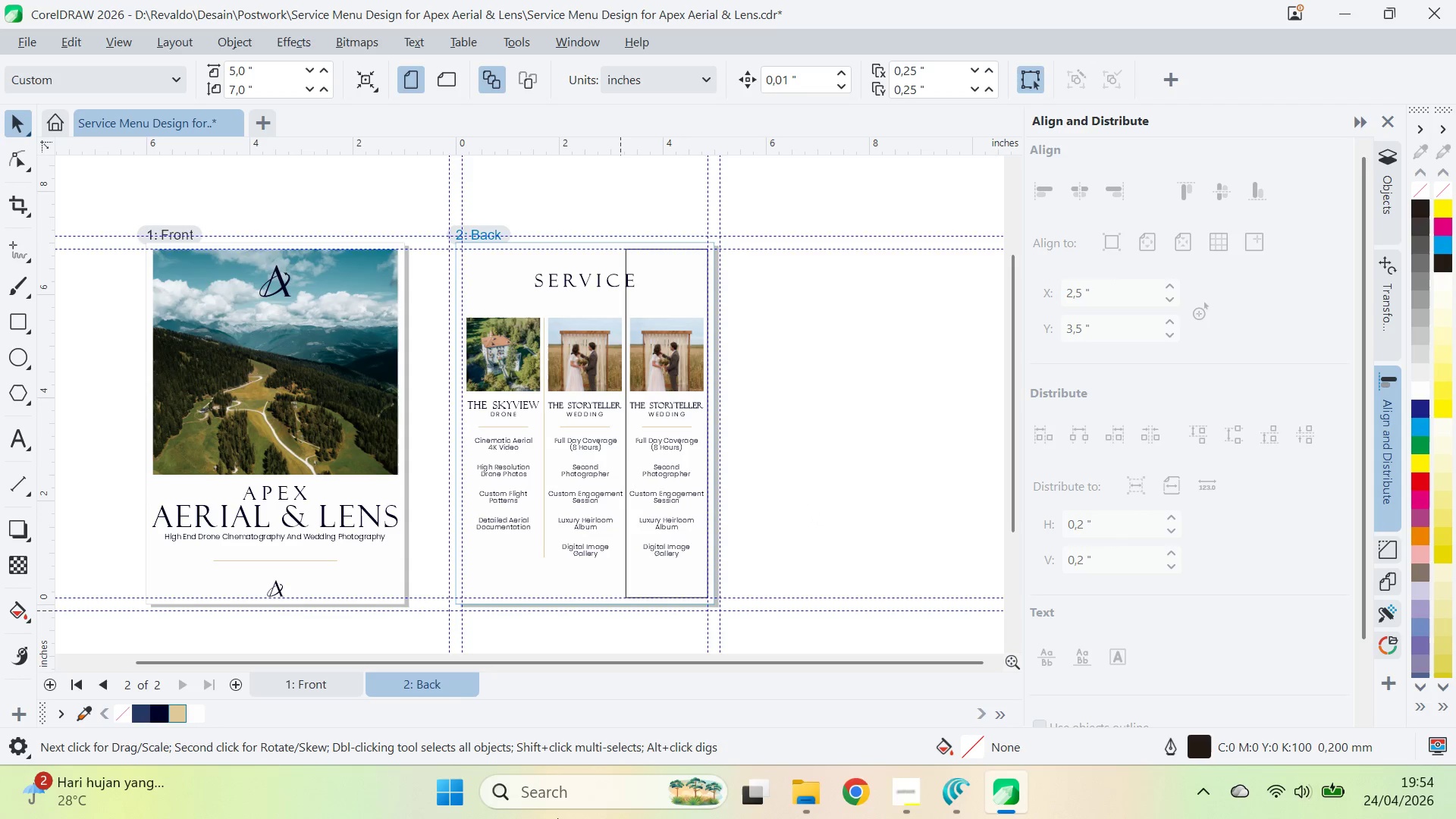 
key(Z)
 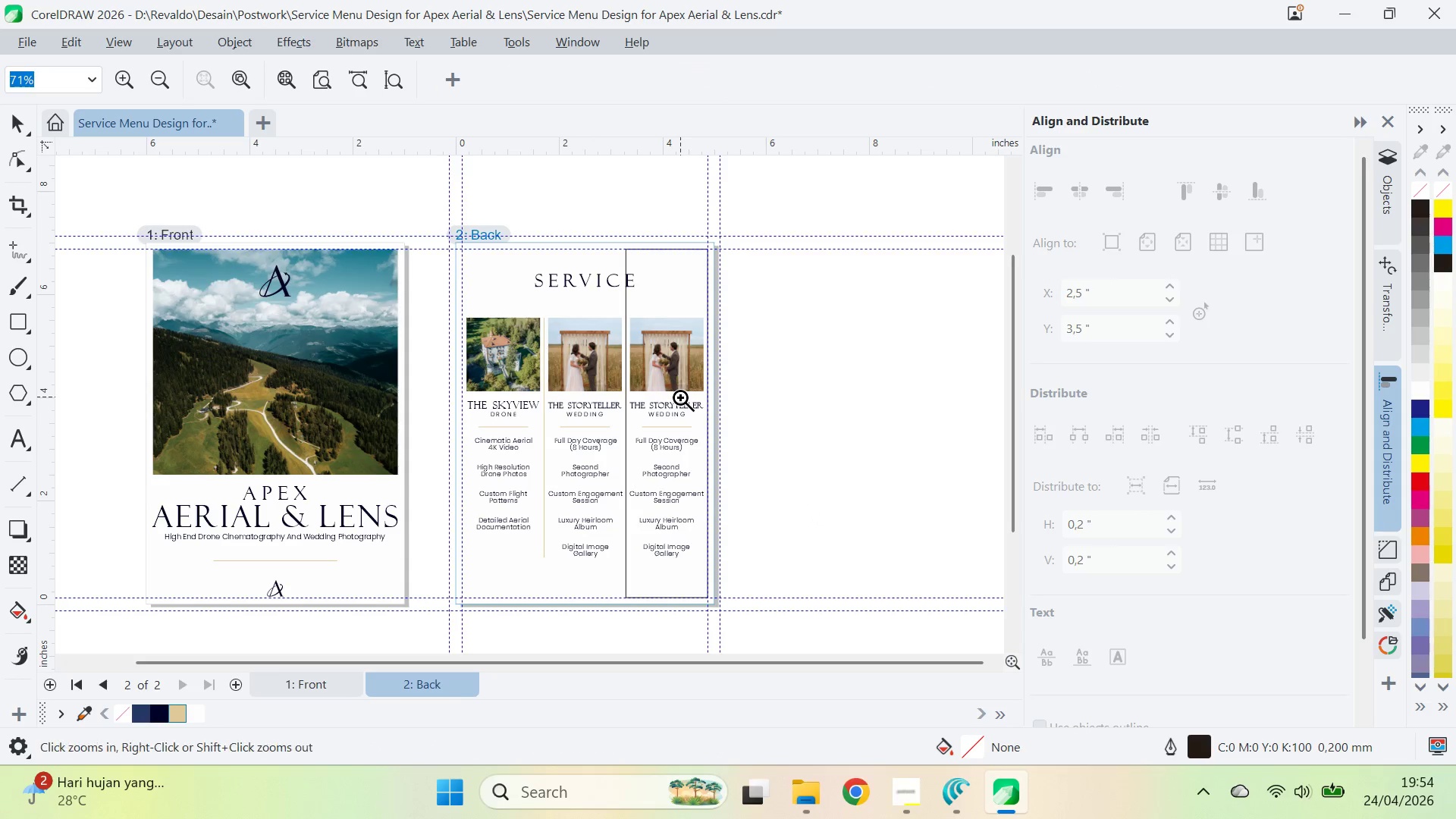 
left_click([680, 397])
 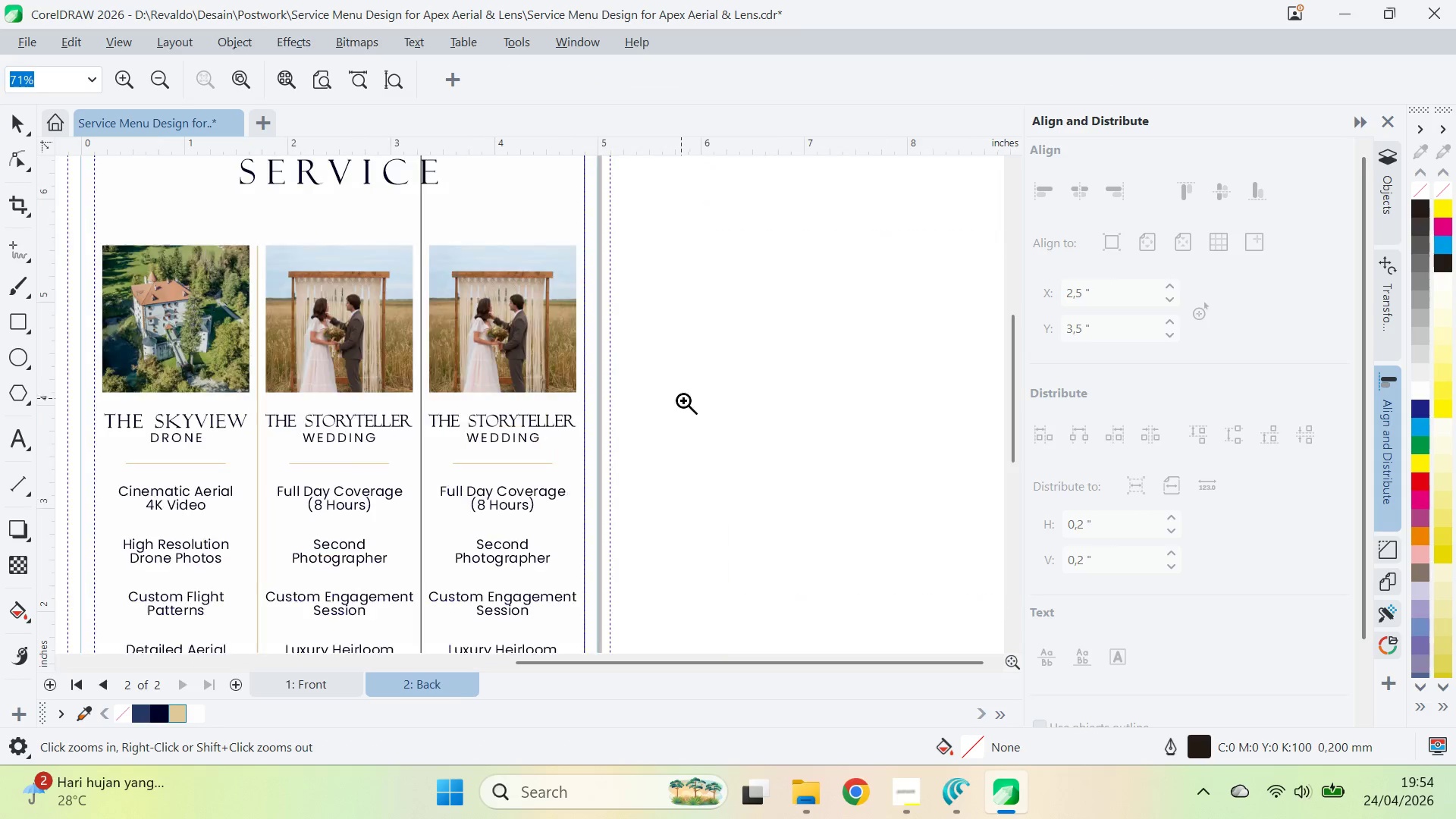 
type(qv)
 